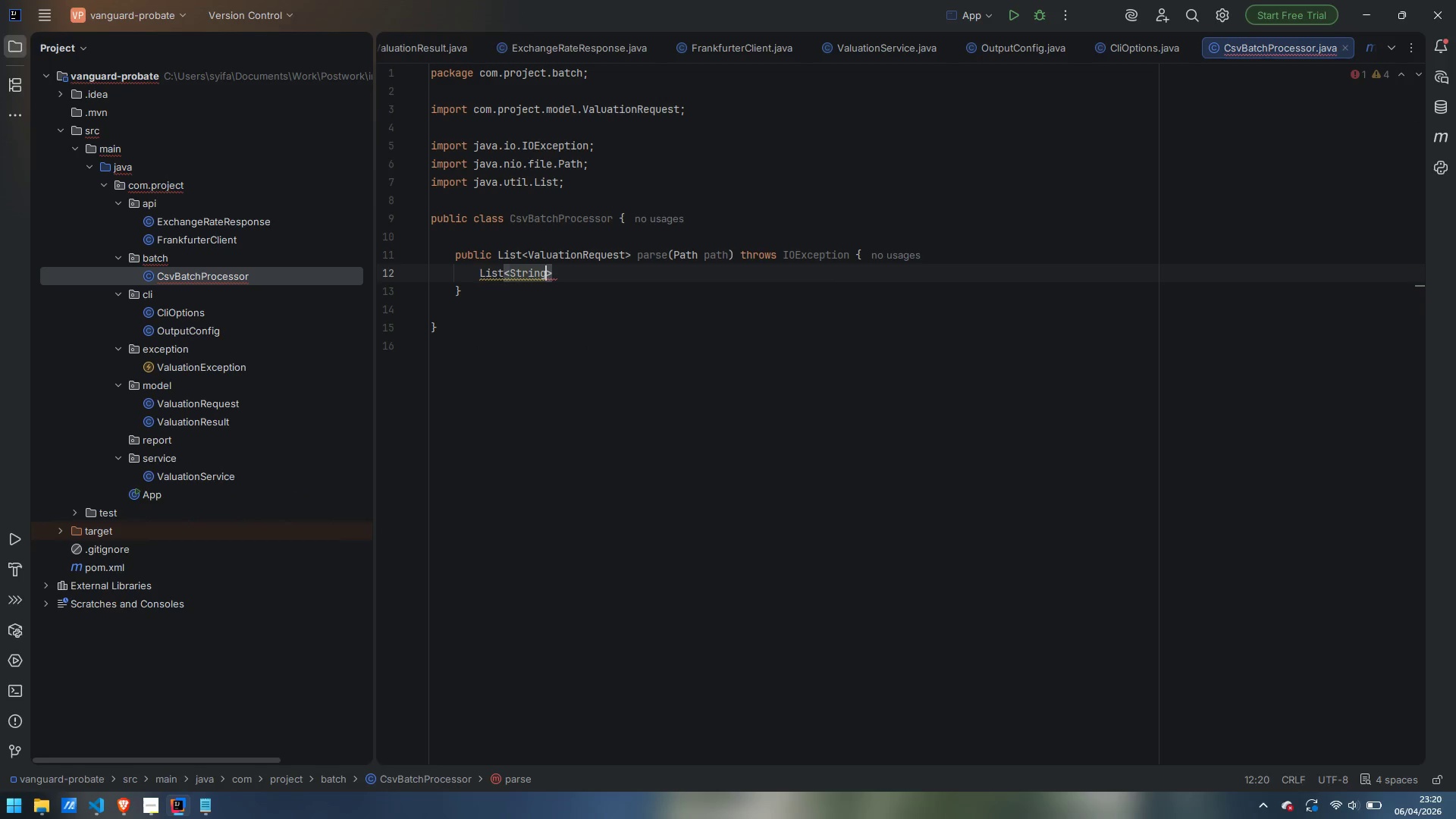 
 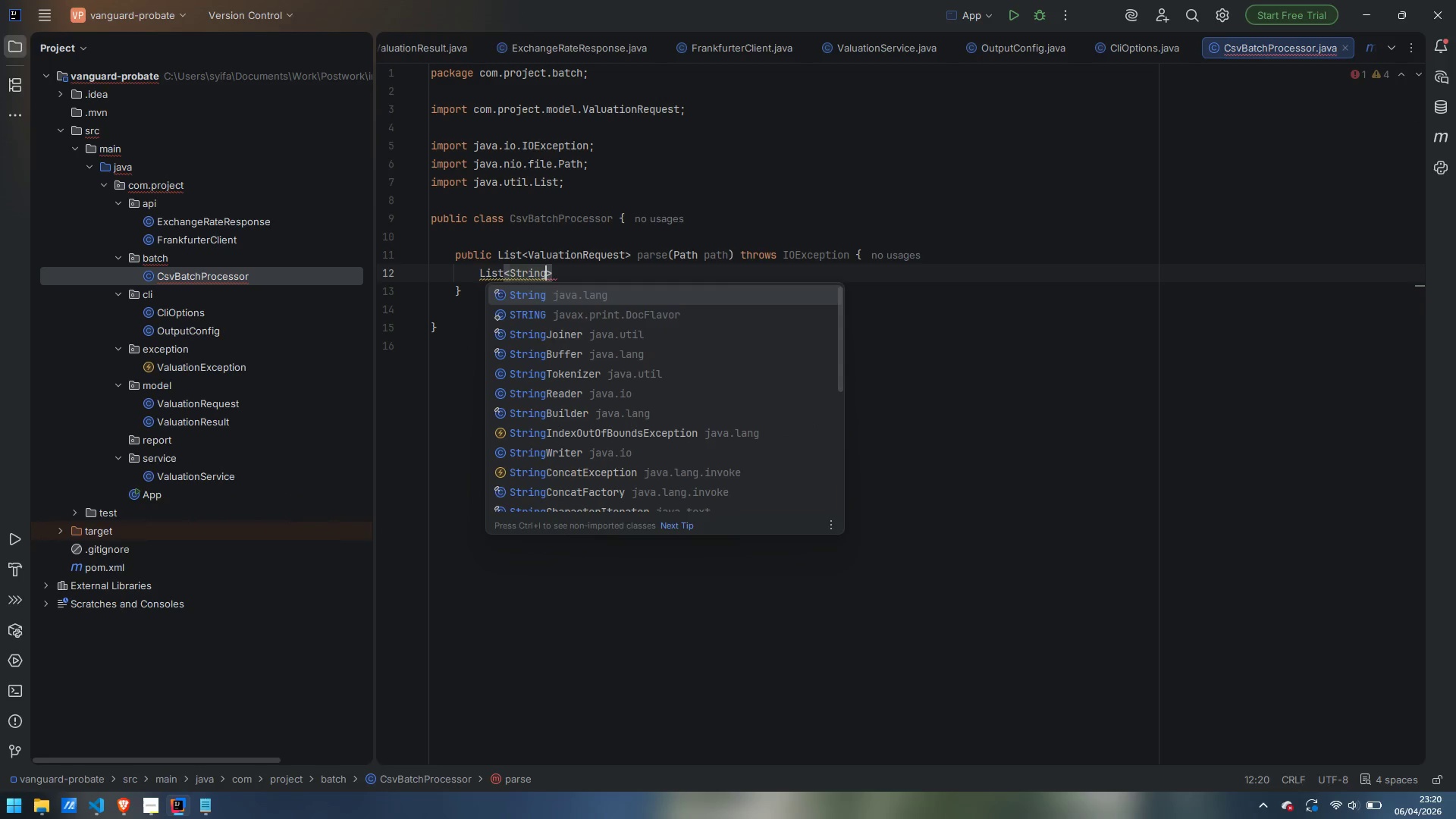 
key(Enter)
 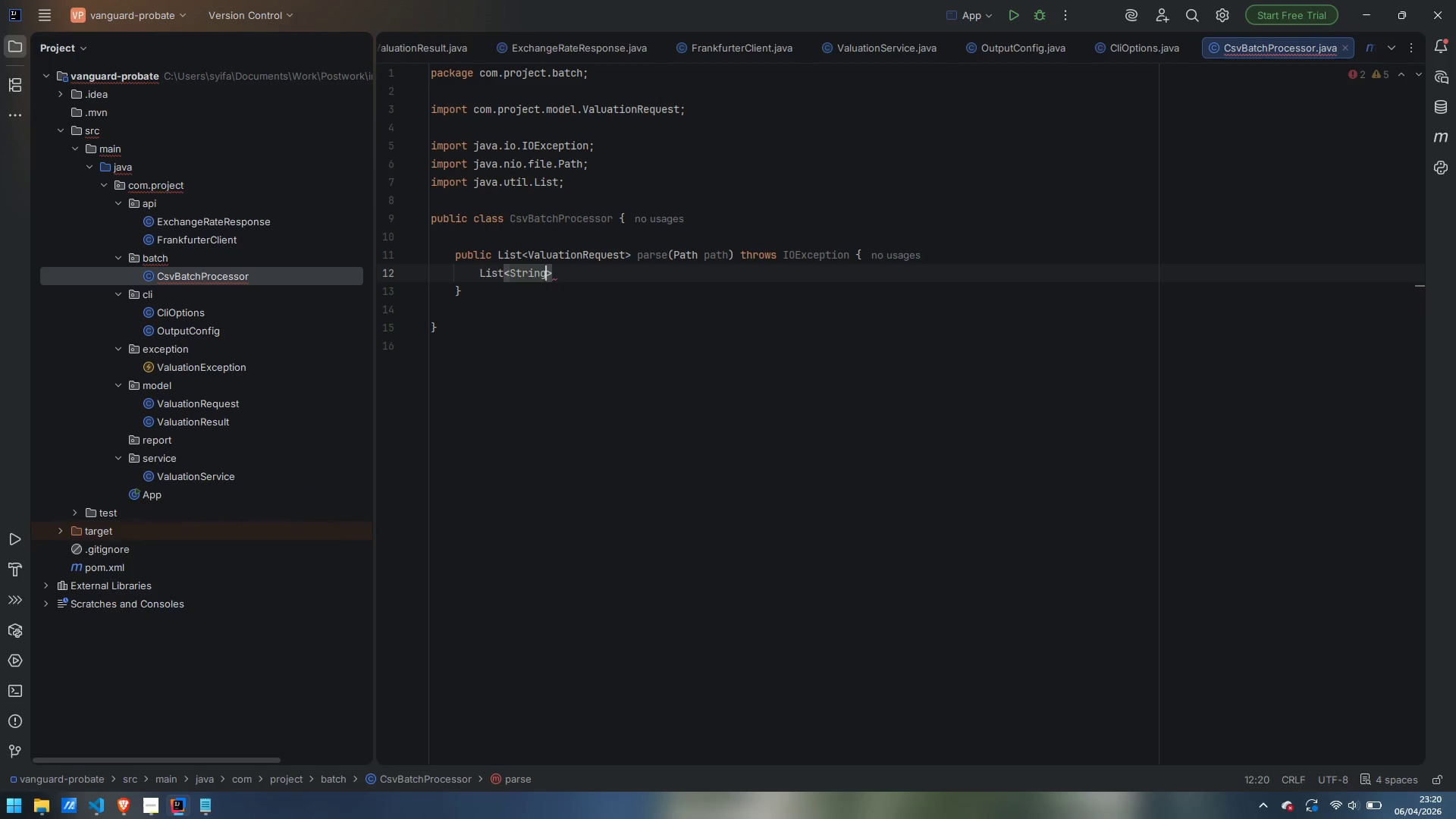 
key(ArrowRight)
 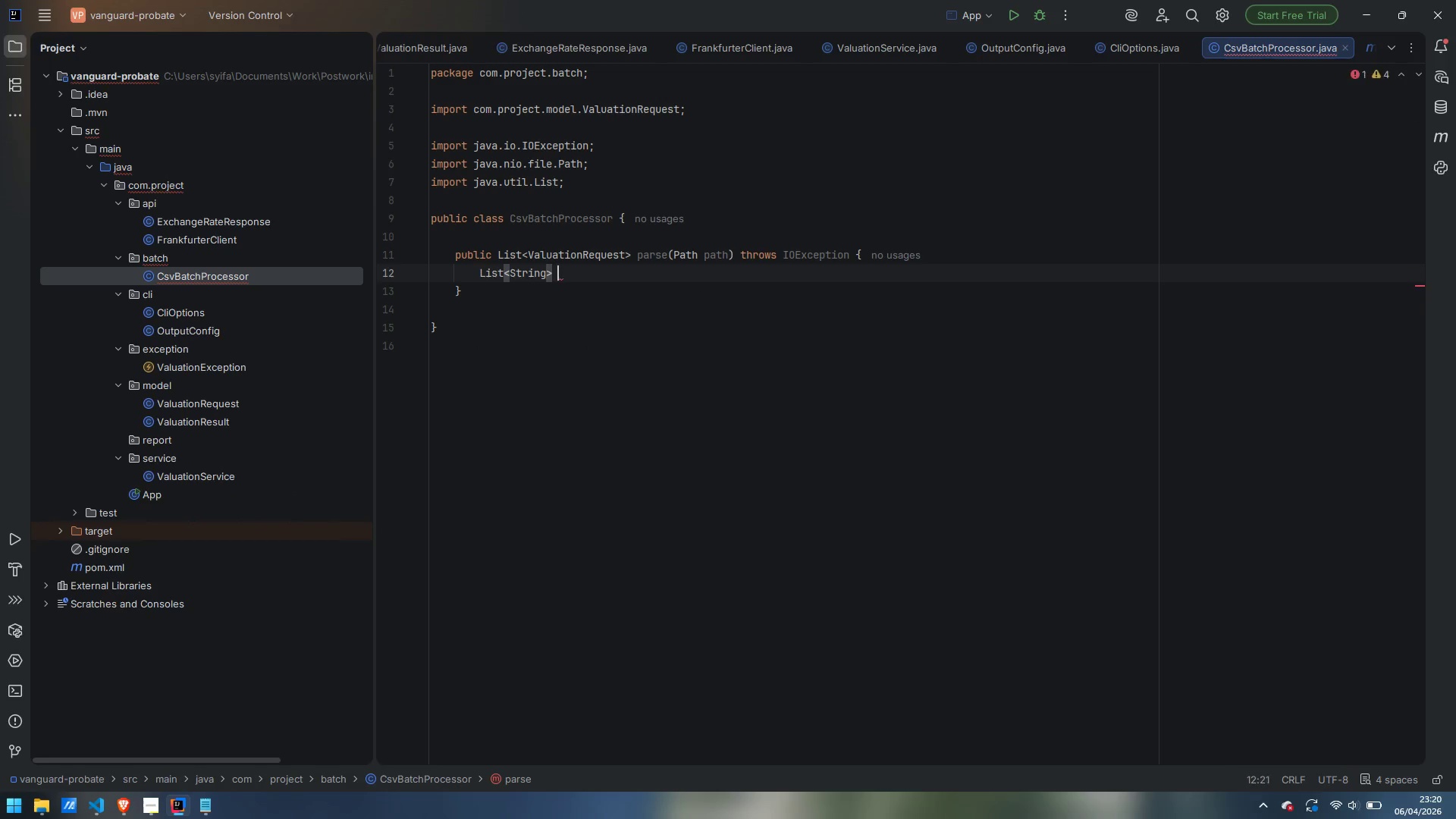 
type( rawLines = Files)
 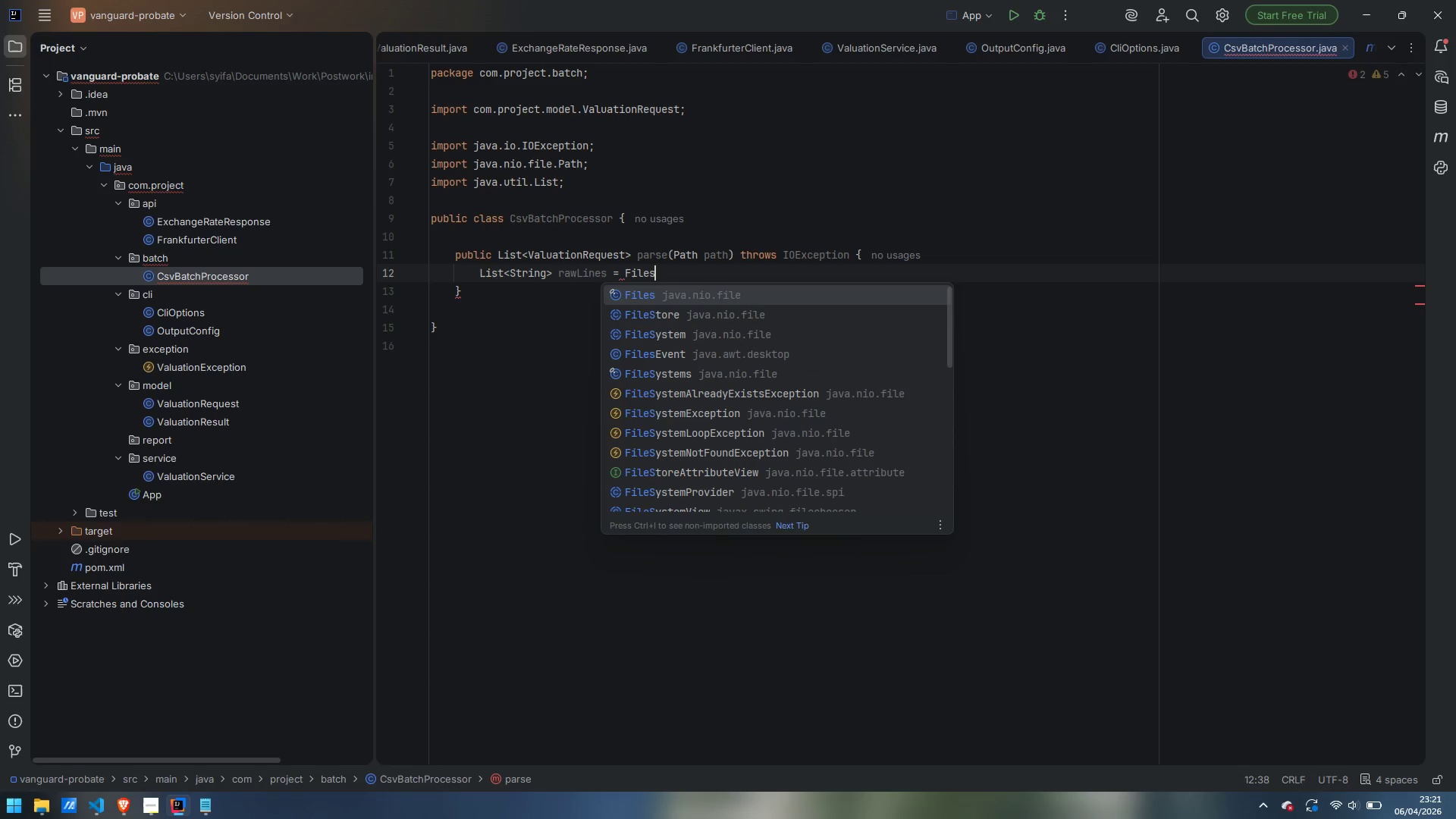 
key(Enter)
 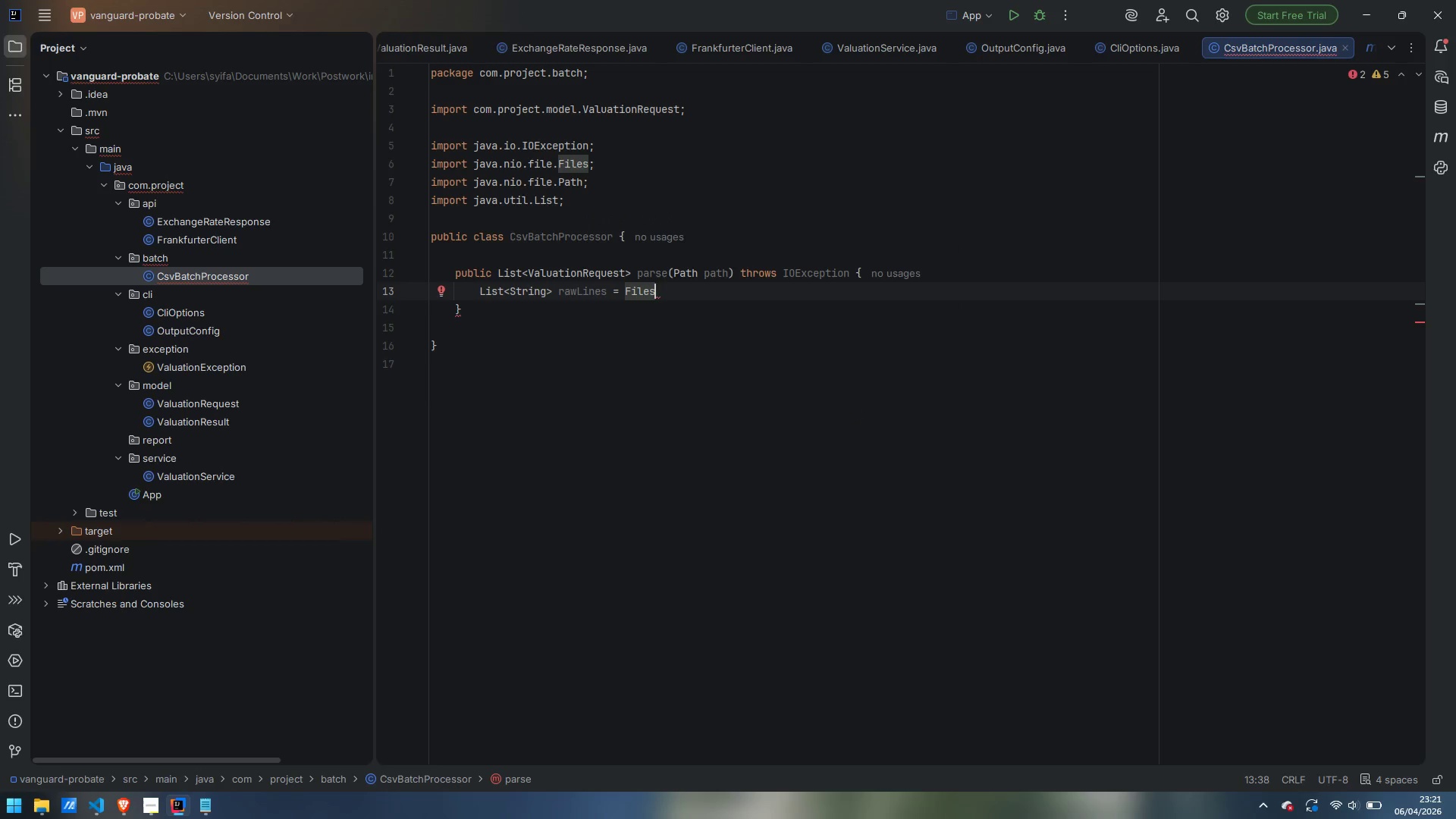 
type(.readAllLines)
 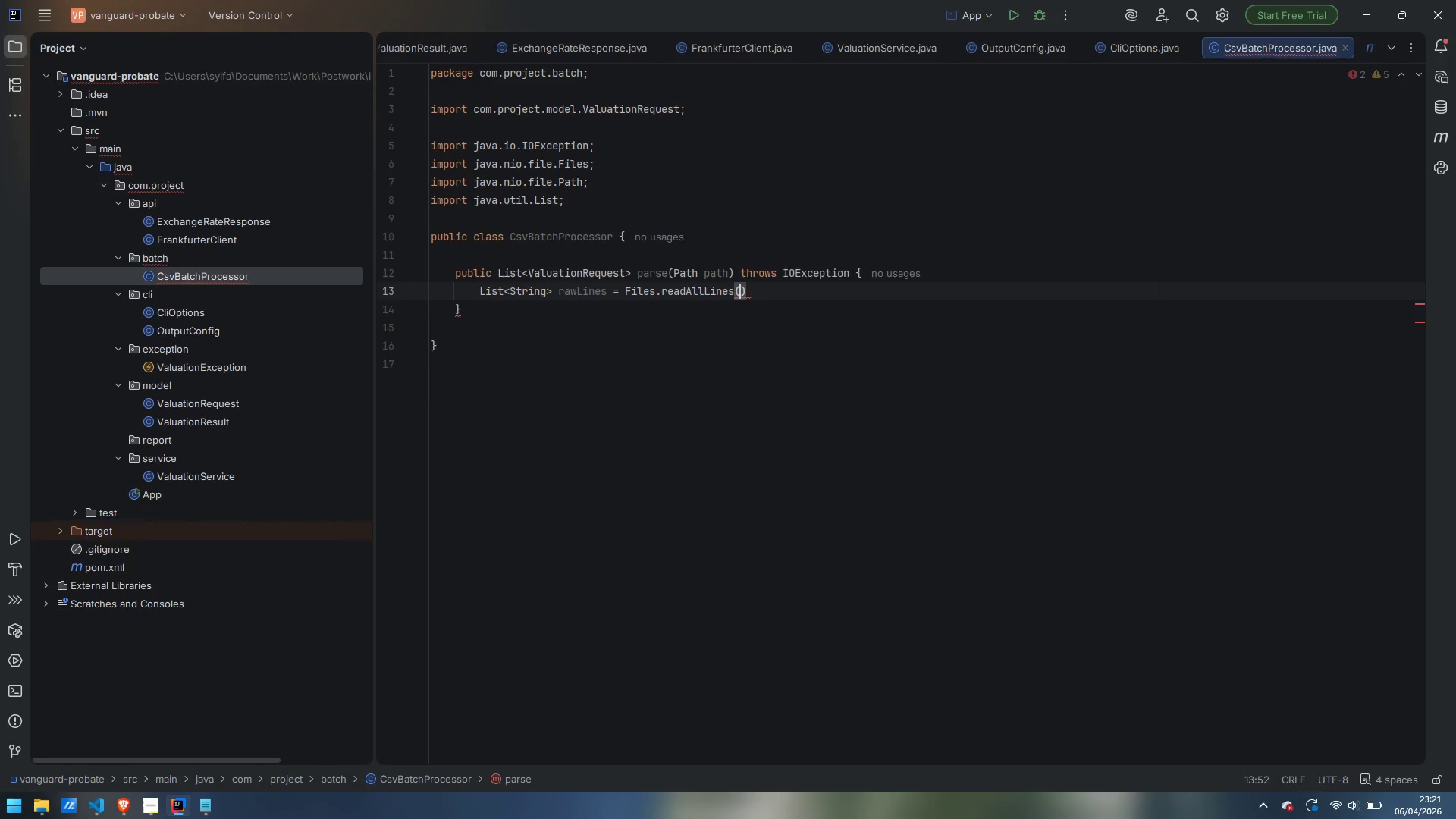 
 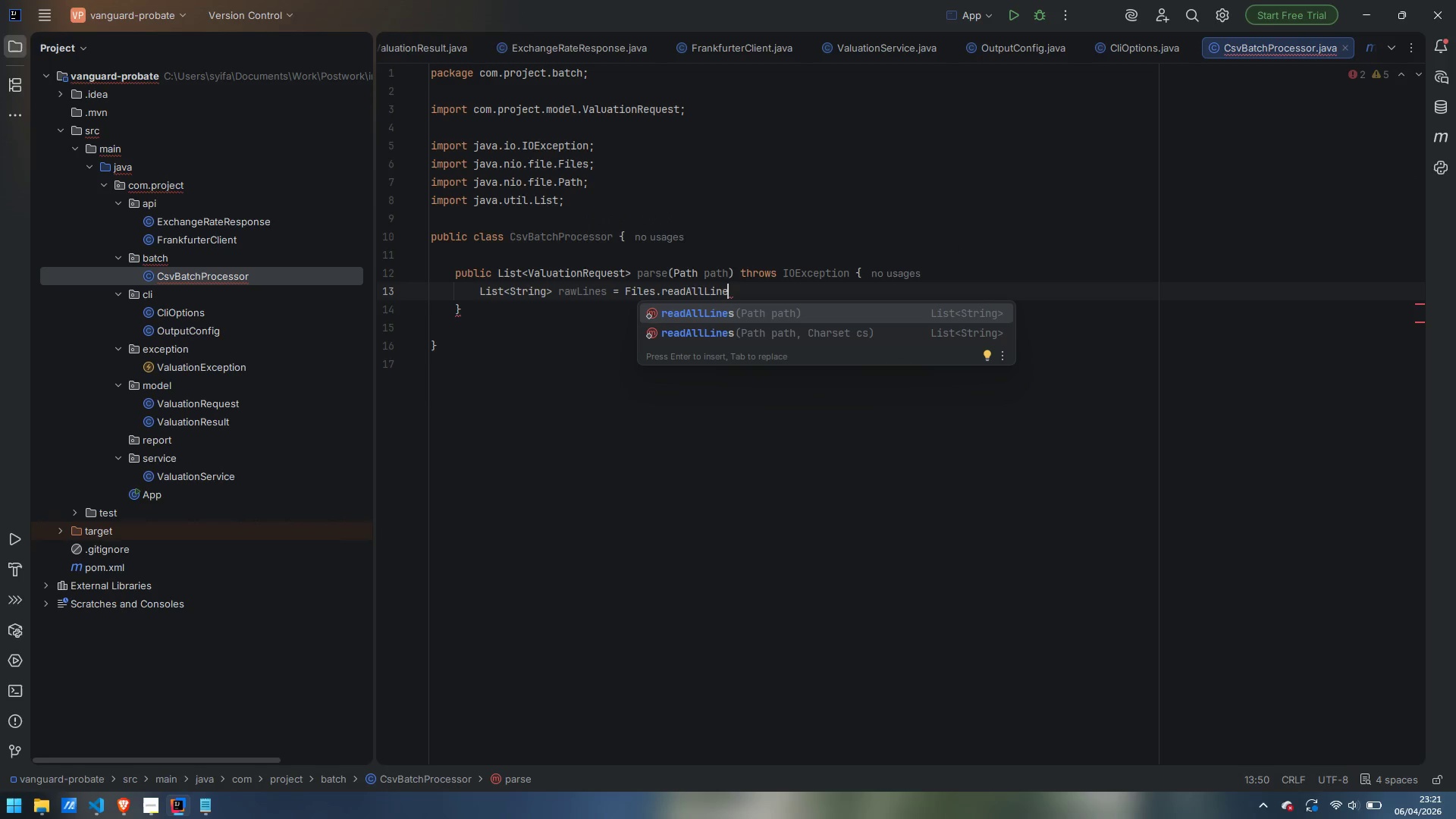 
key(Enter)
 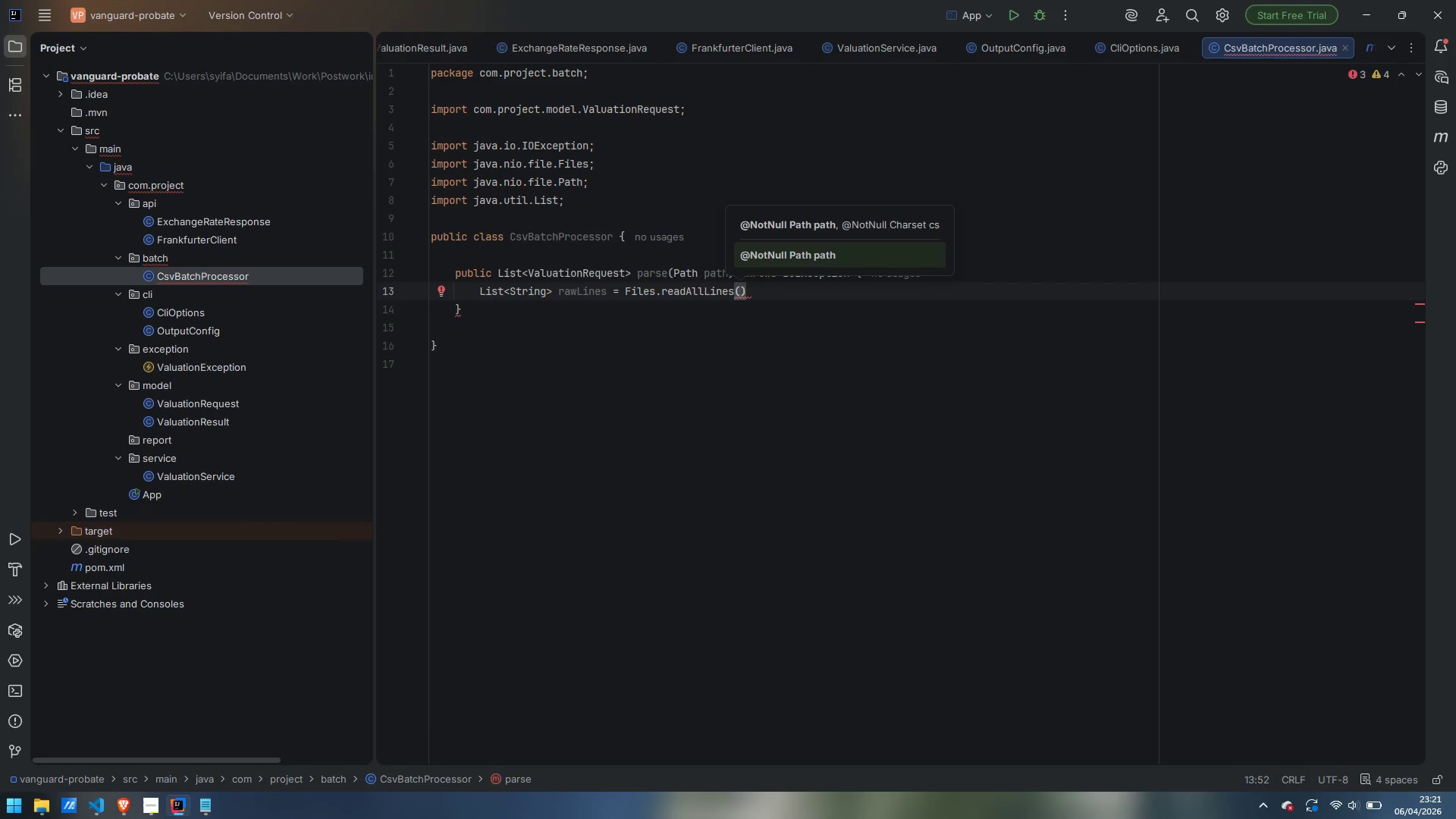 
wait(7.66)
 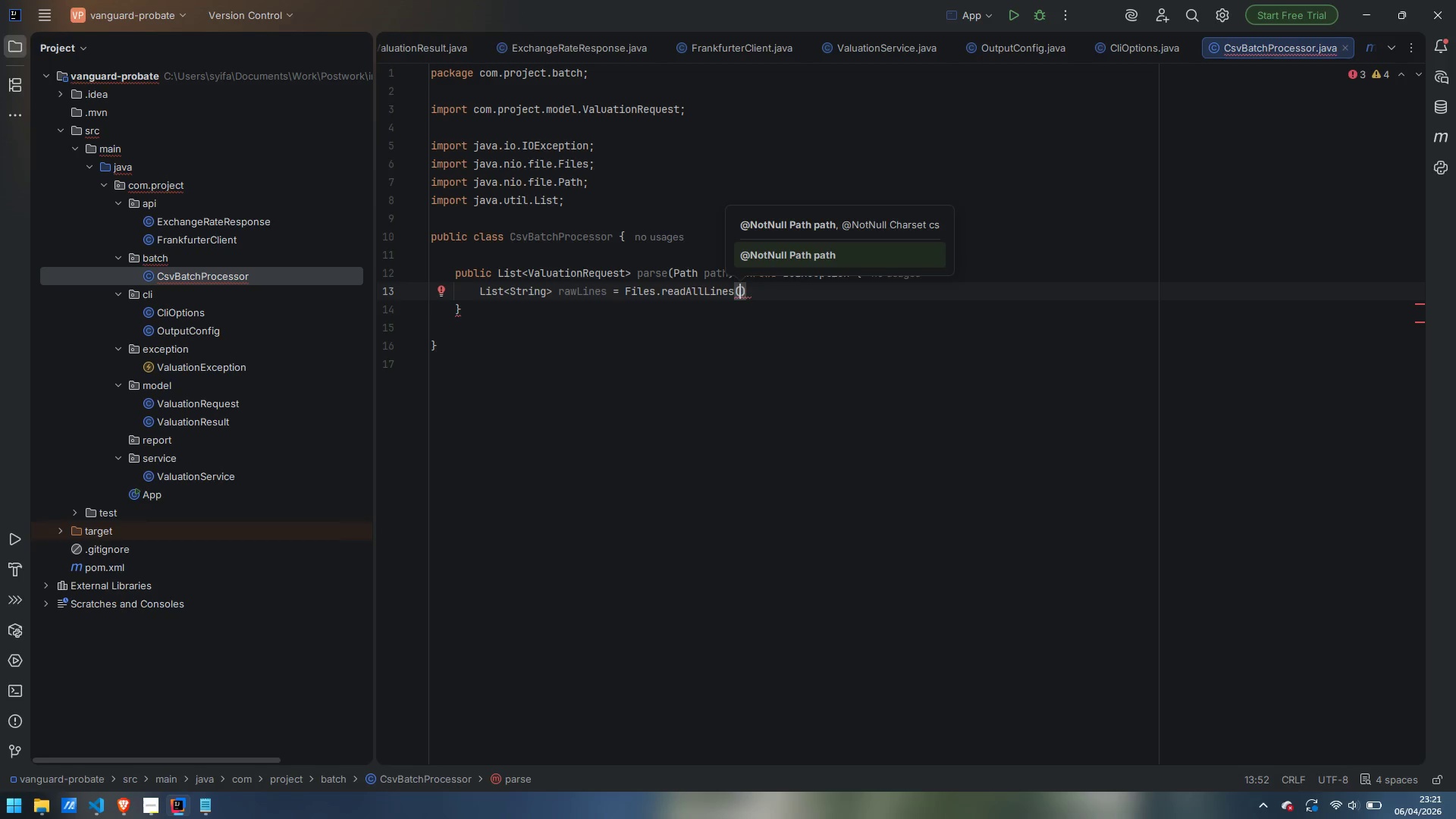 
type(path, Standat)
key(Backspace)
type(rdCharsets.UTF_8)
 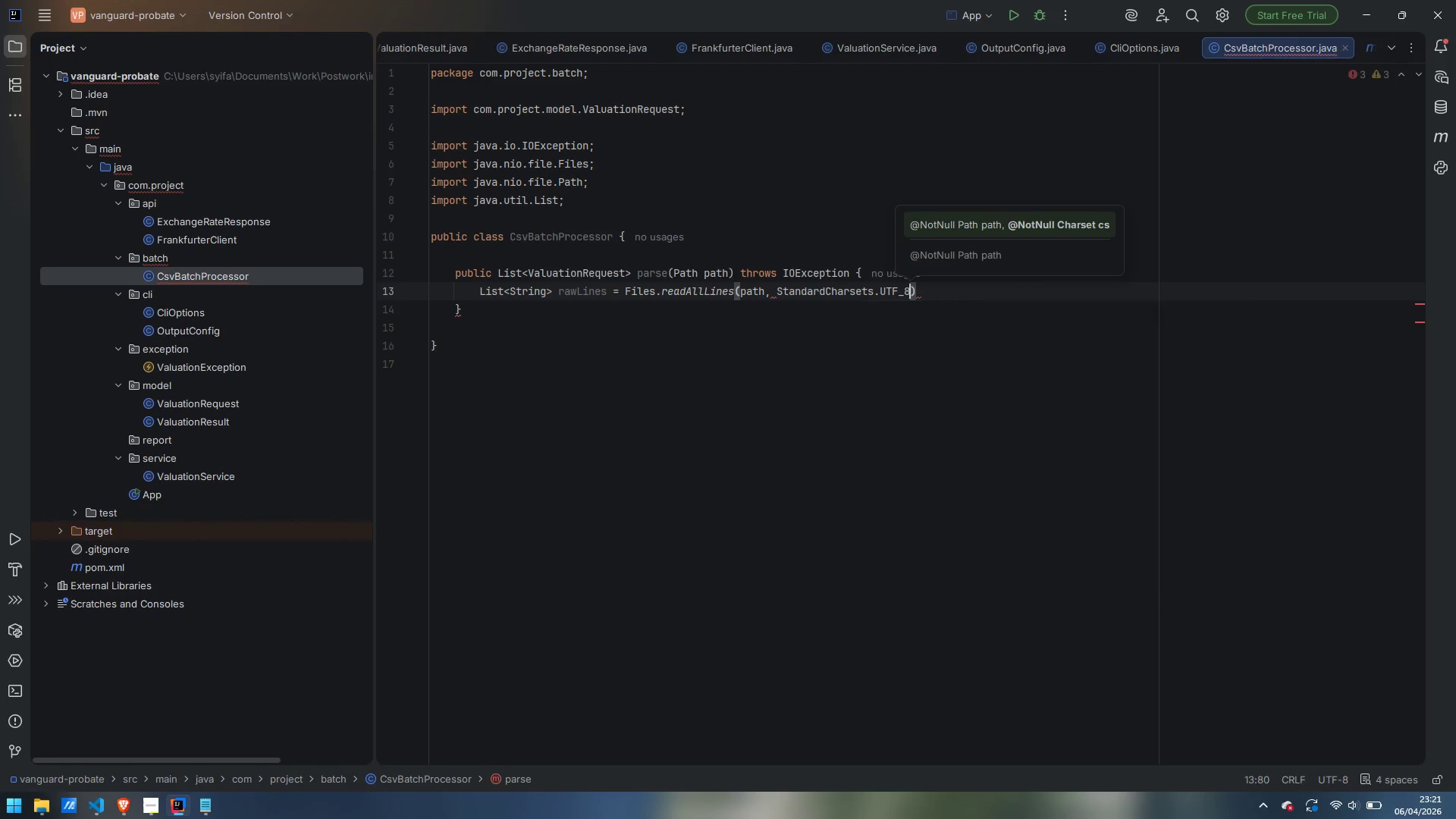 
 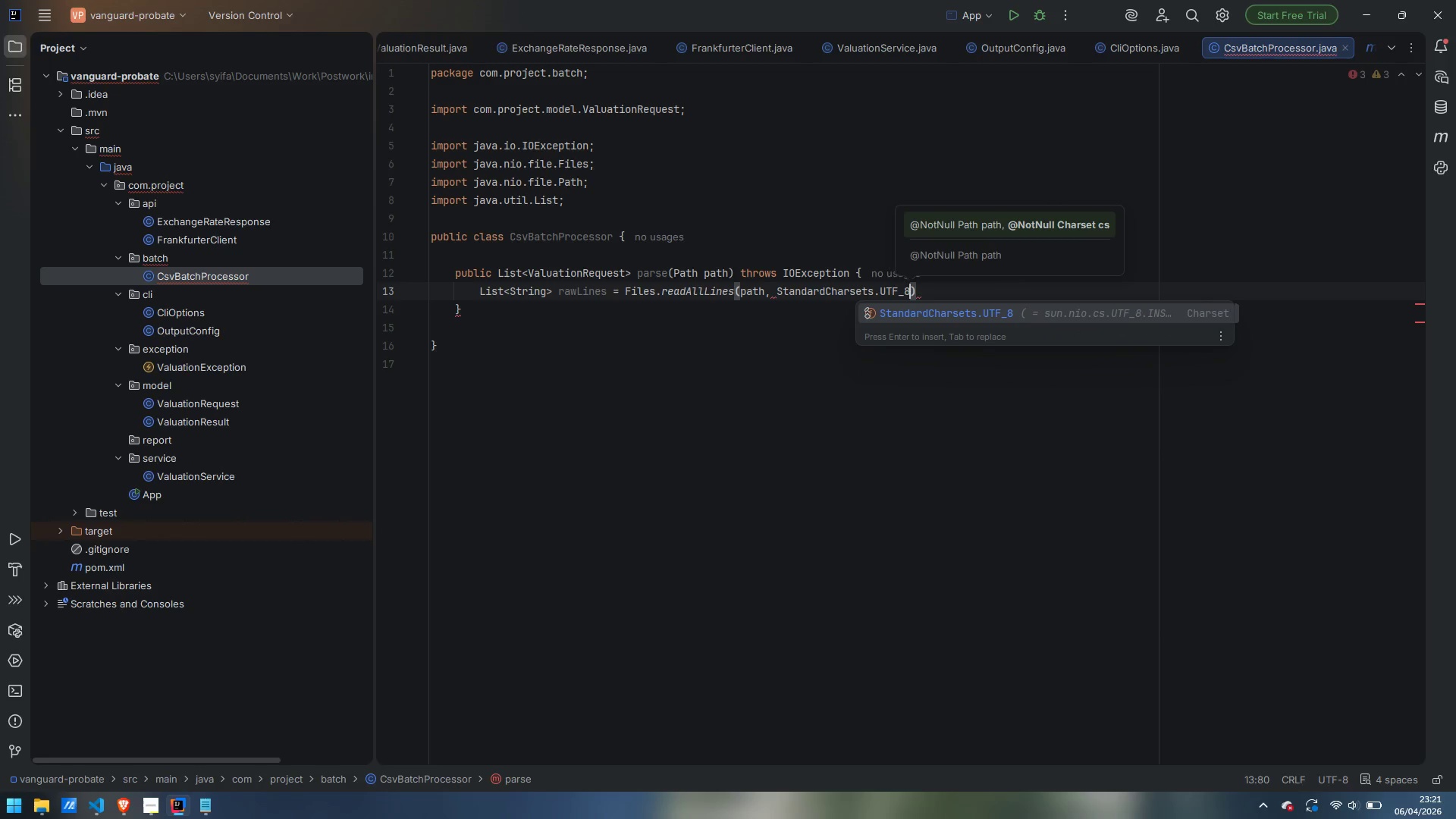 
key(Enter)
 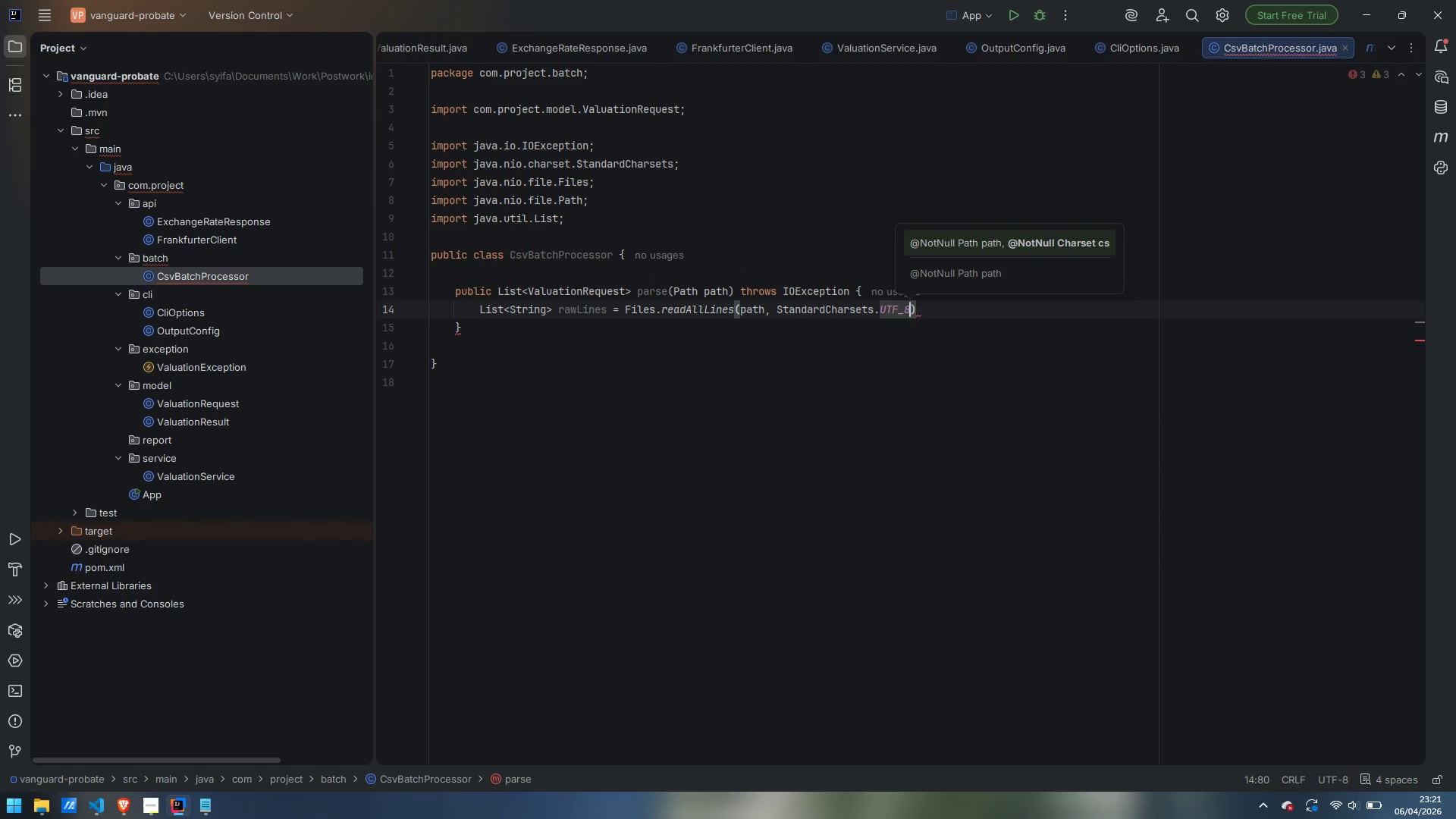 
key(ArrowRight)
 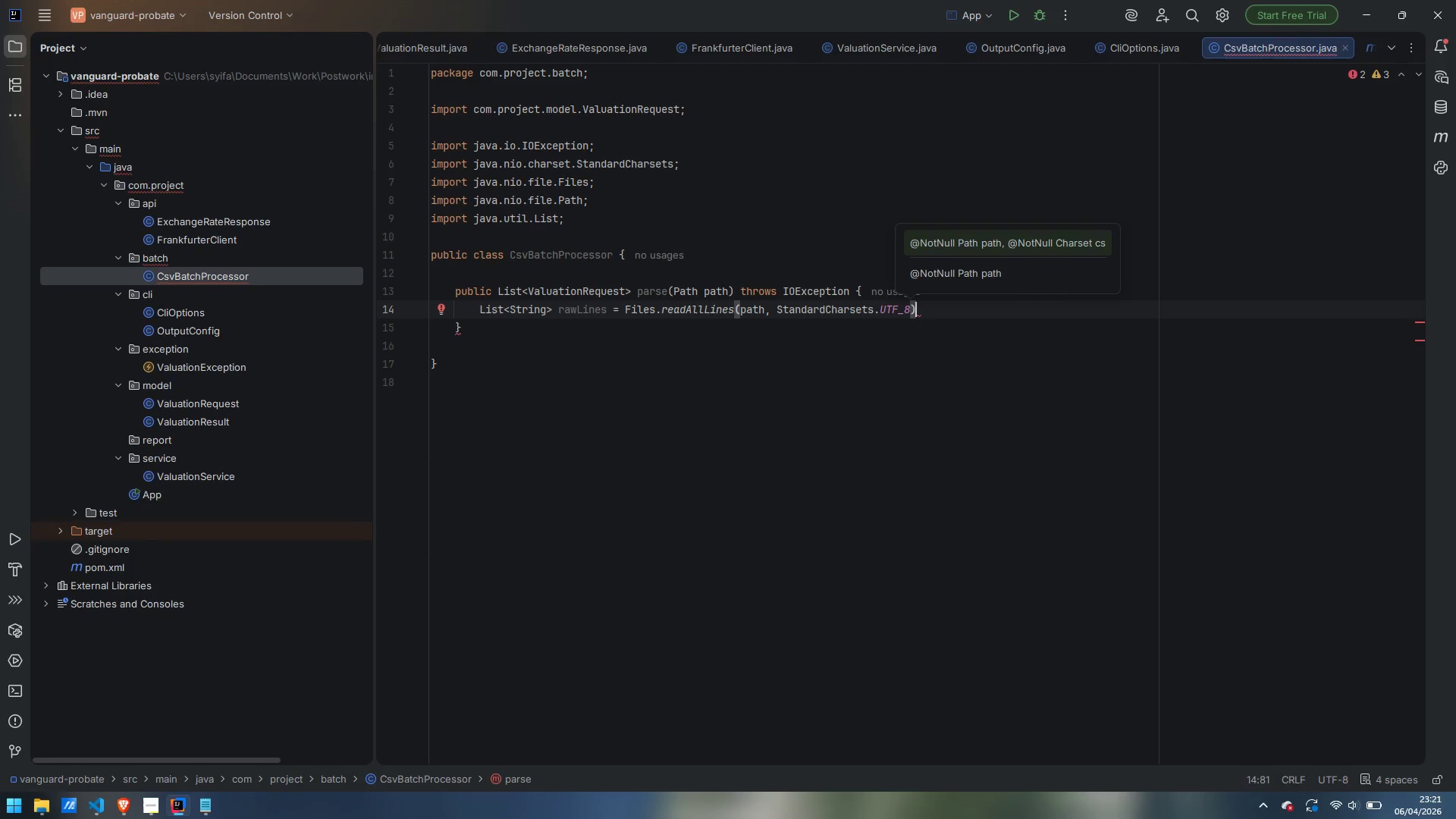 
key(Semicolon)
 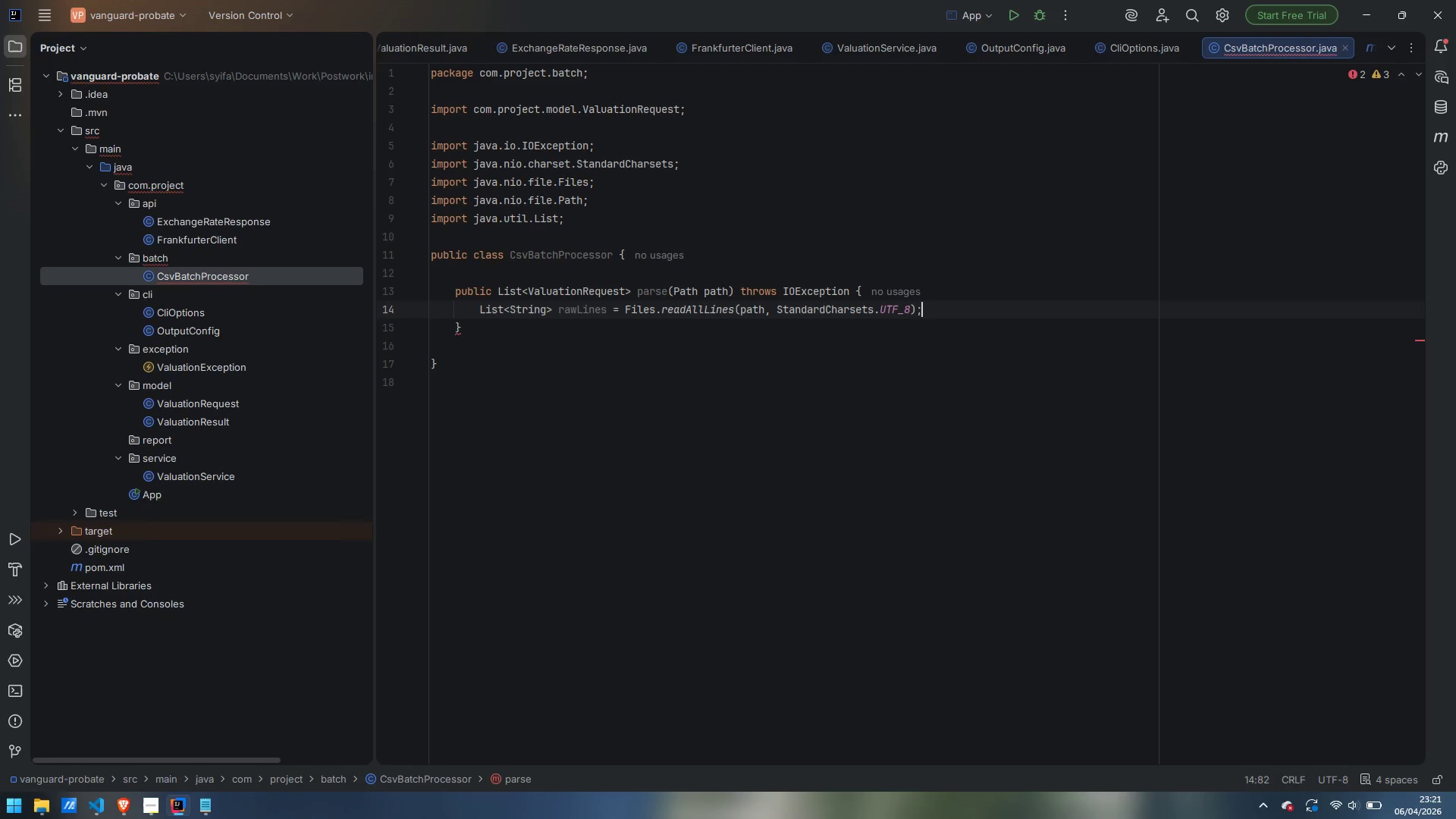 
key(Enter)
 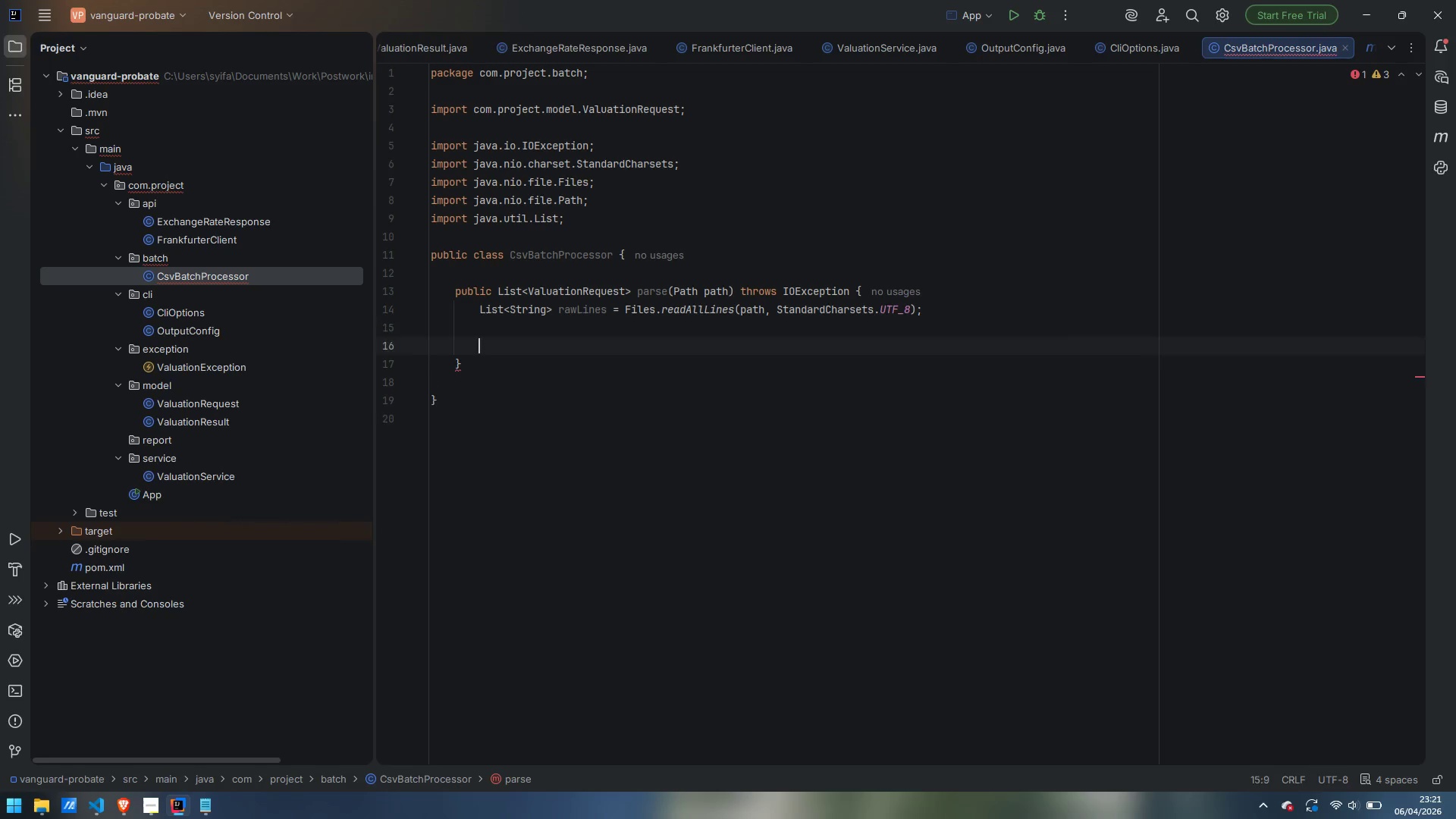 
key(Enter)
 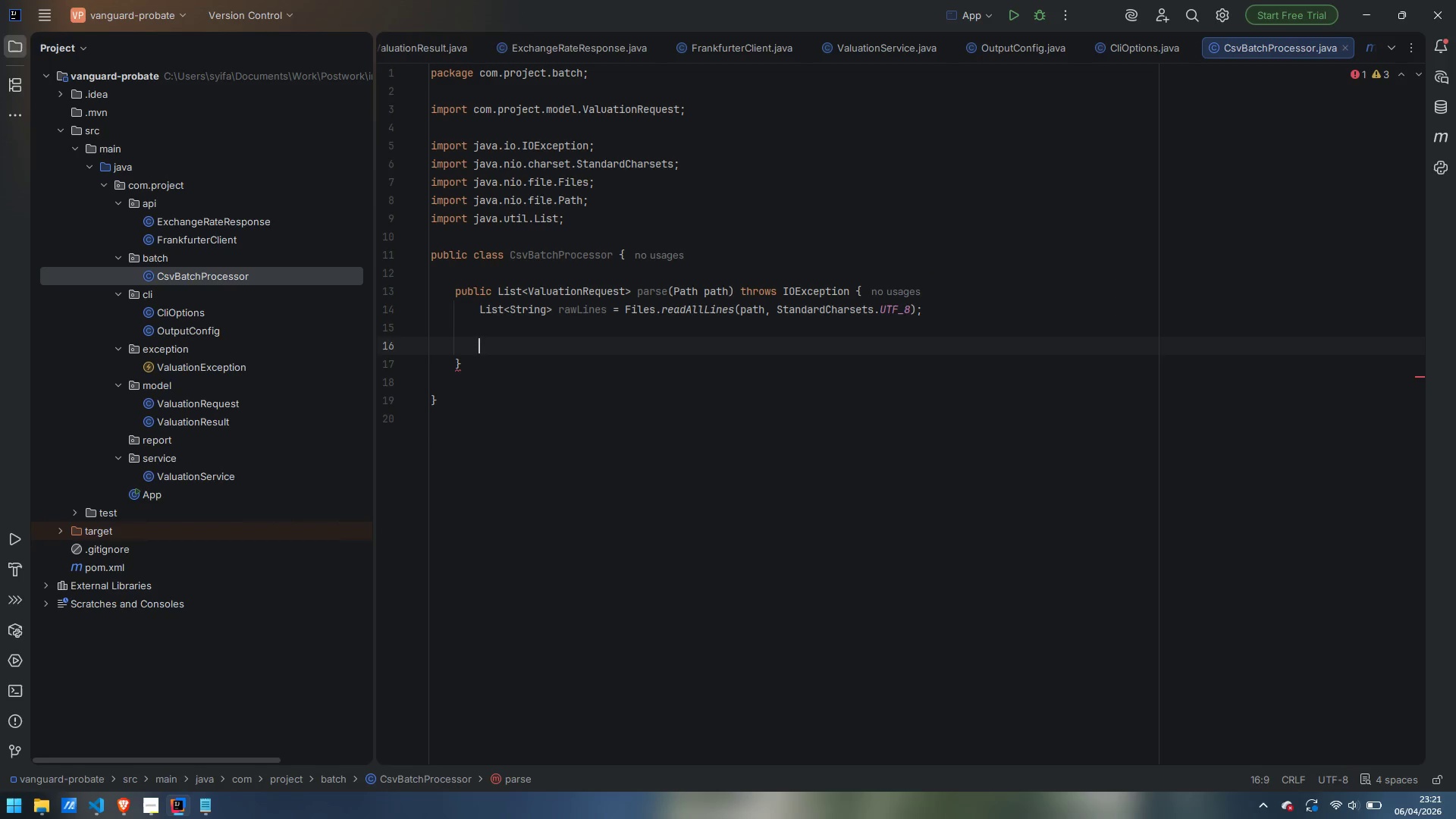 
type(if (rawLines.isEmpty())
 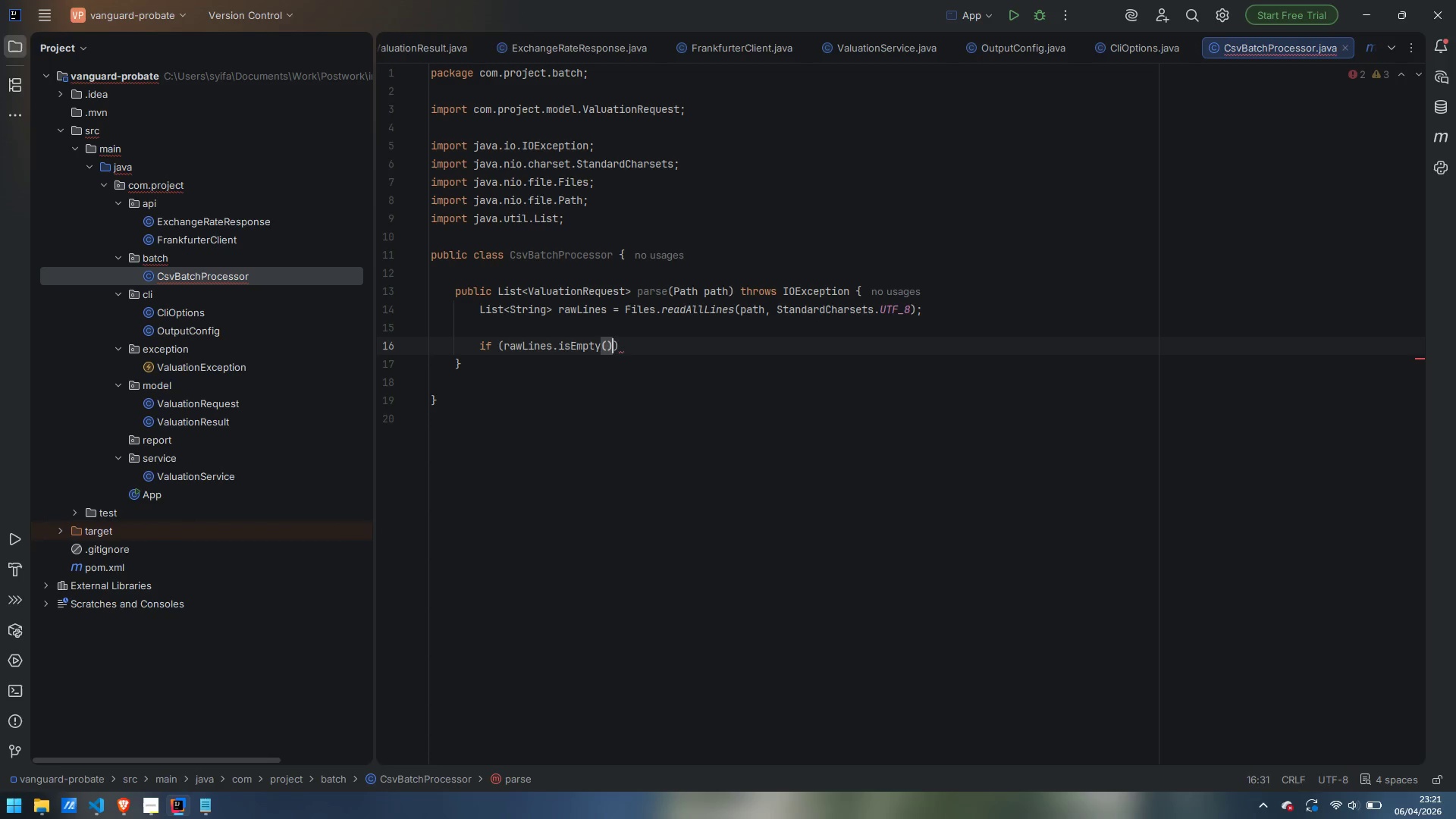 
key(ArrowRight)
 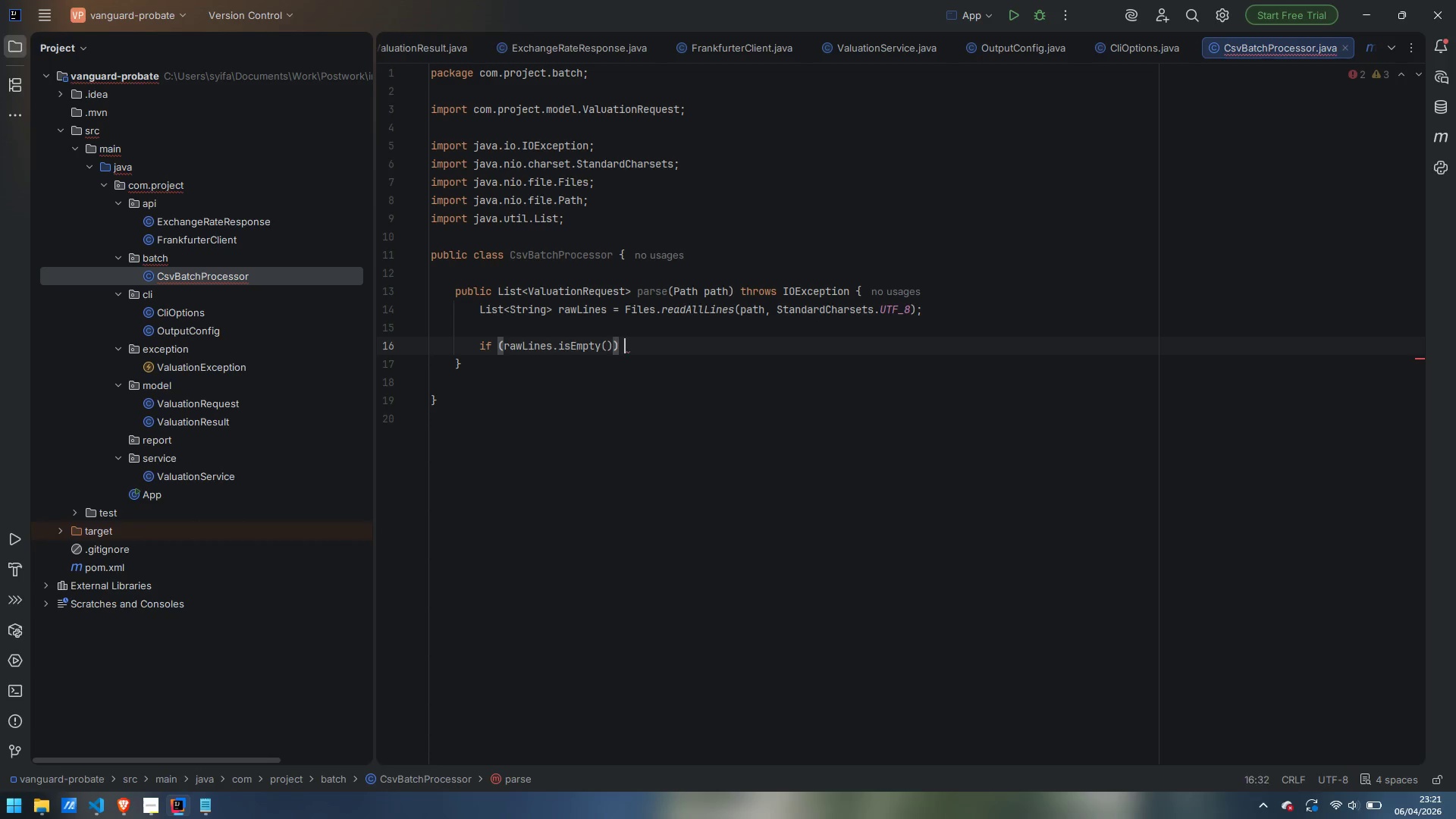 
key(Space)
 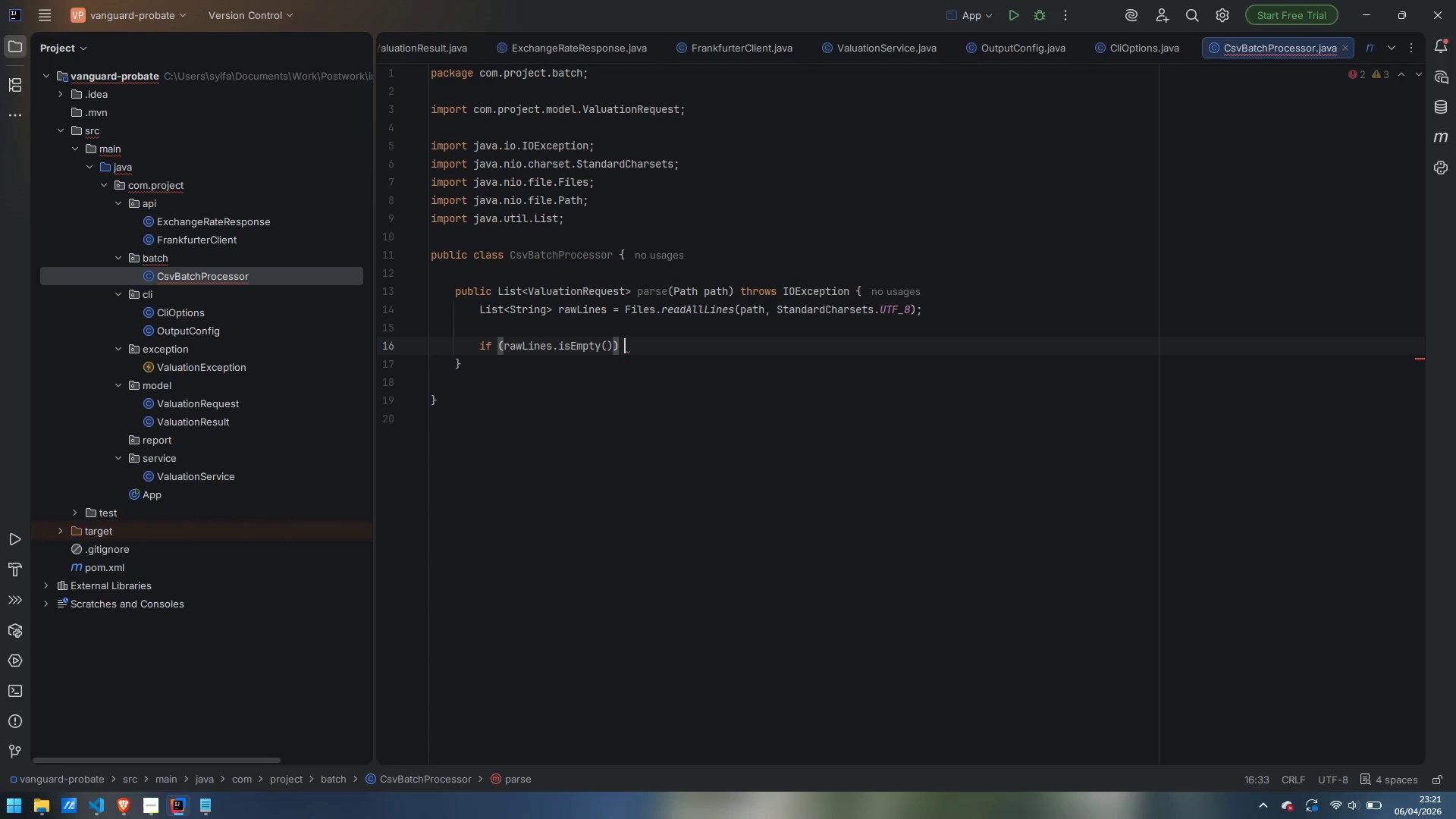 
key(Shift+BracketLeft)
 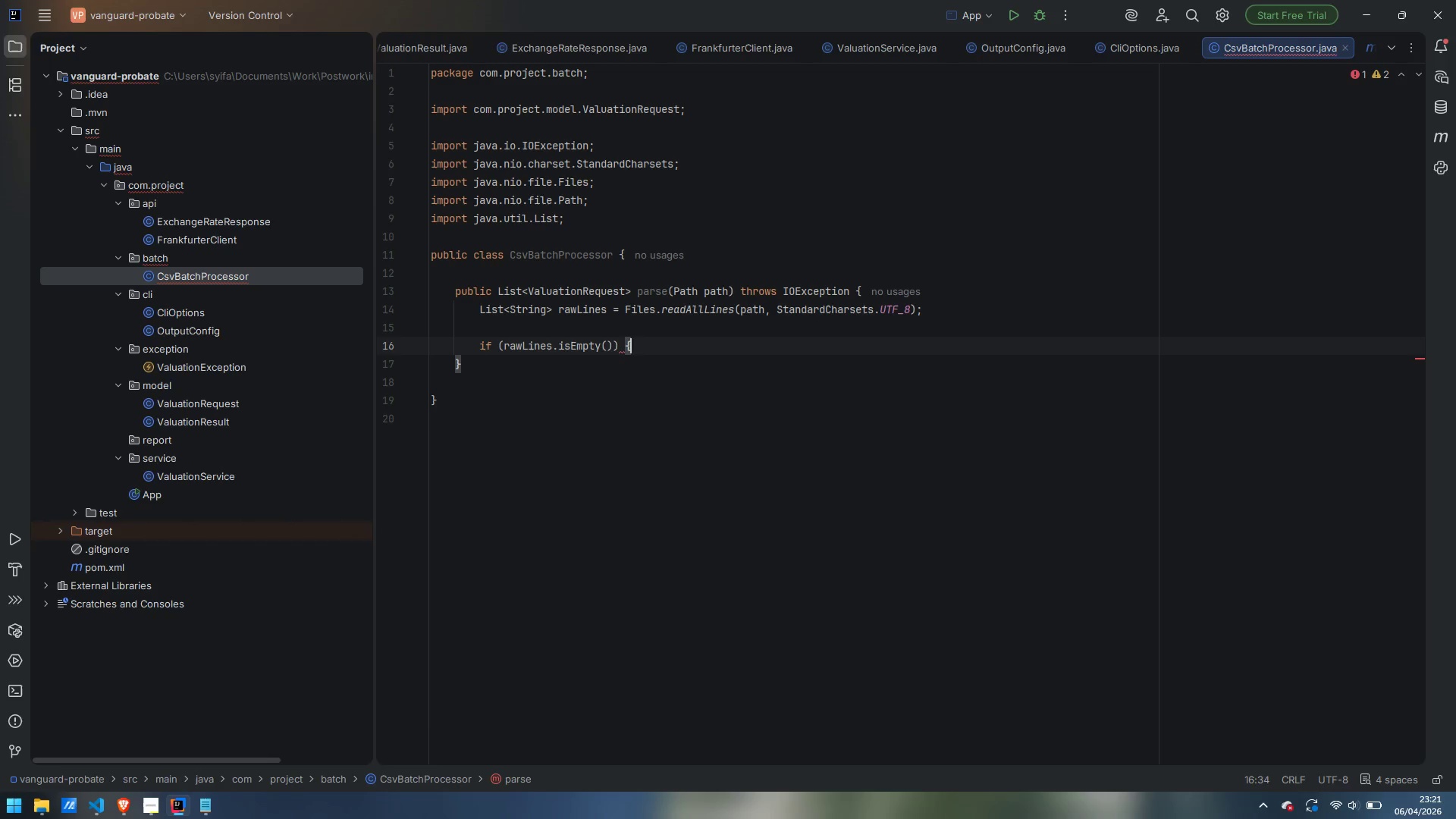 
key(Enter)
 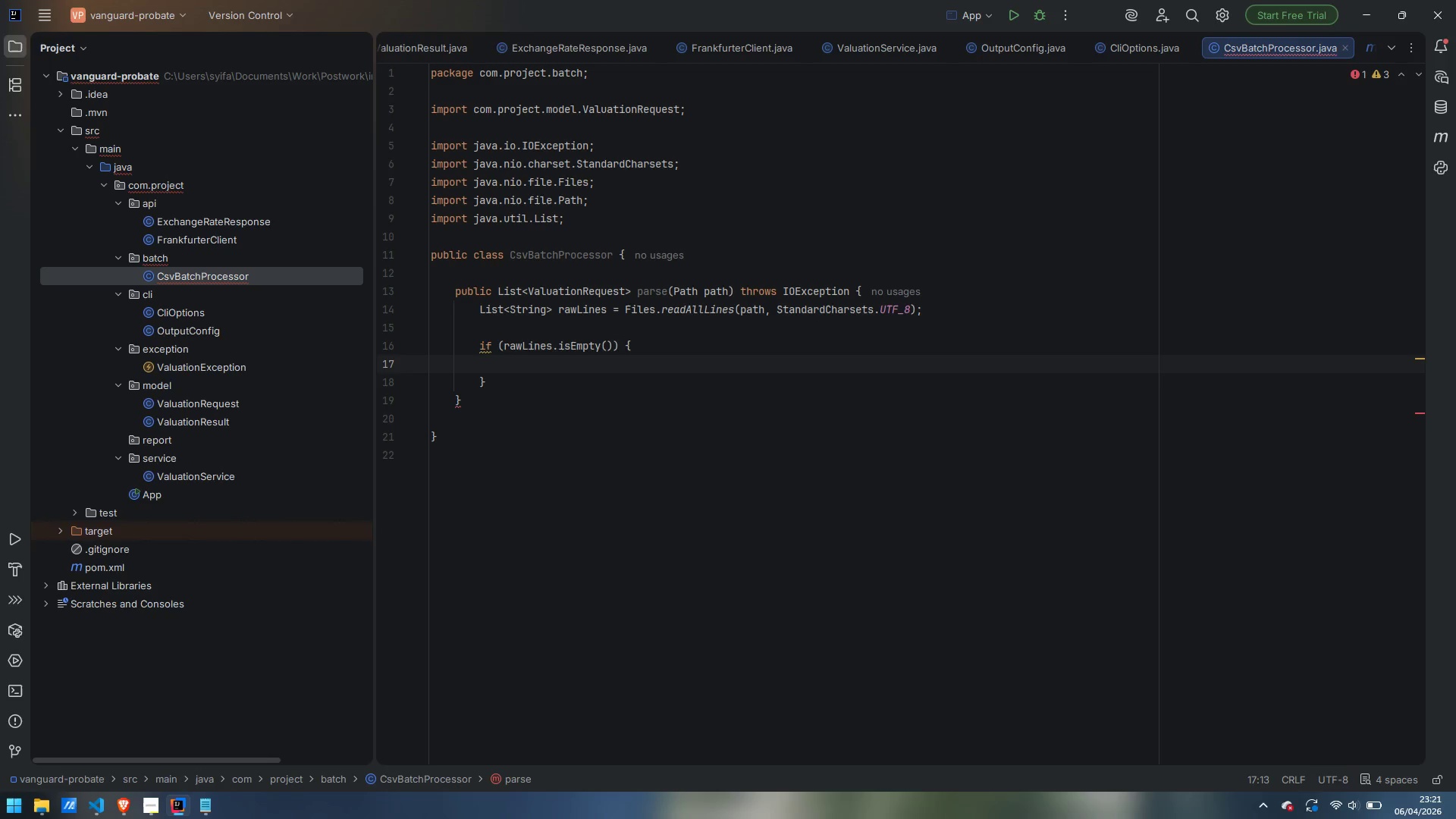 
type(thr)
 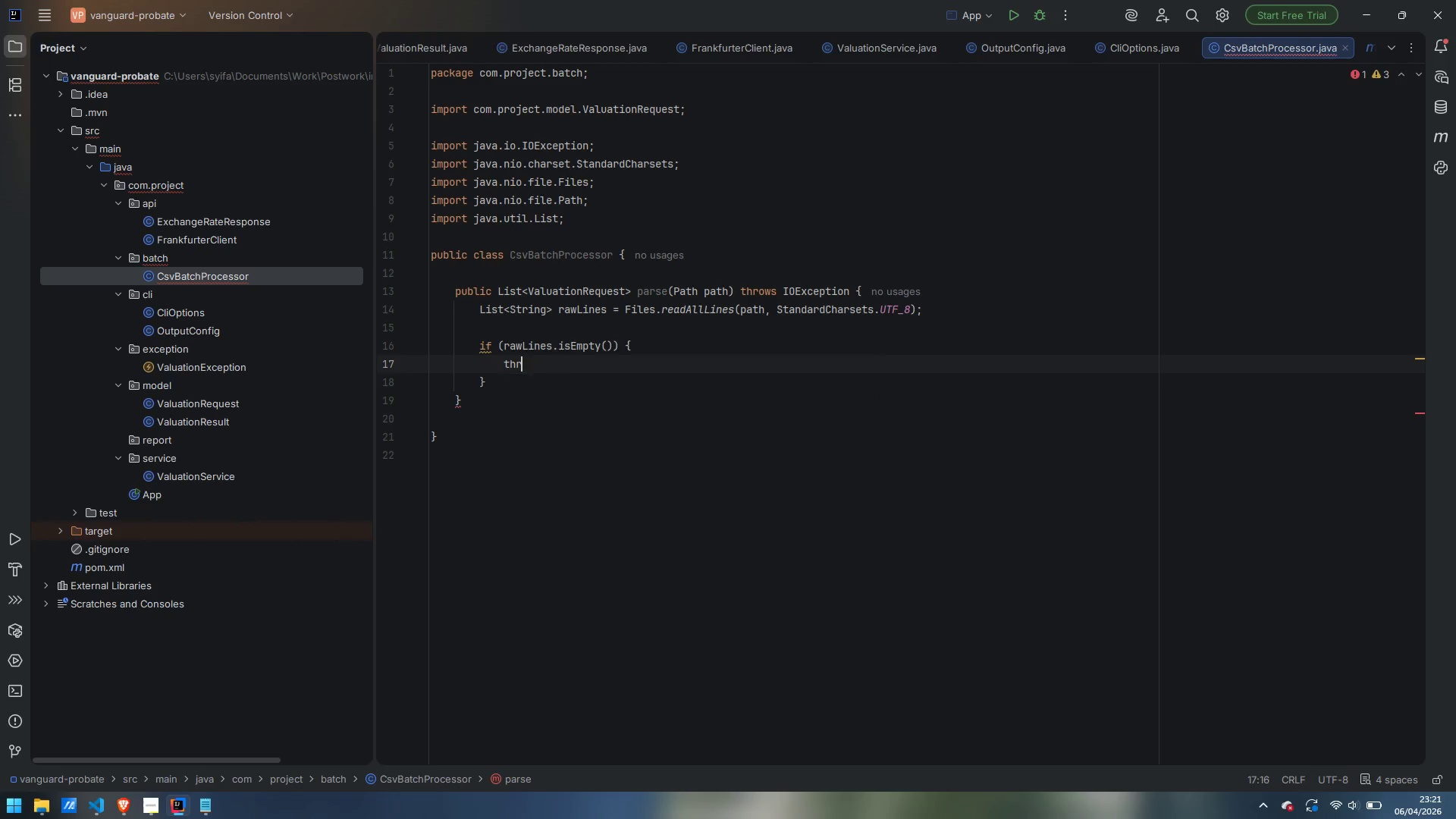 
key(Enter)
 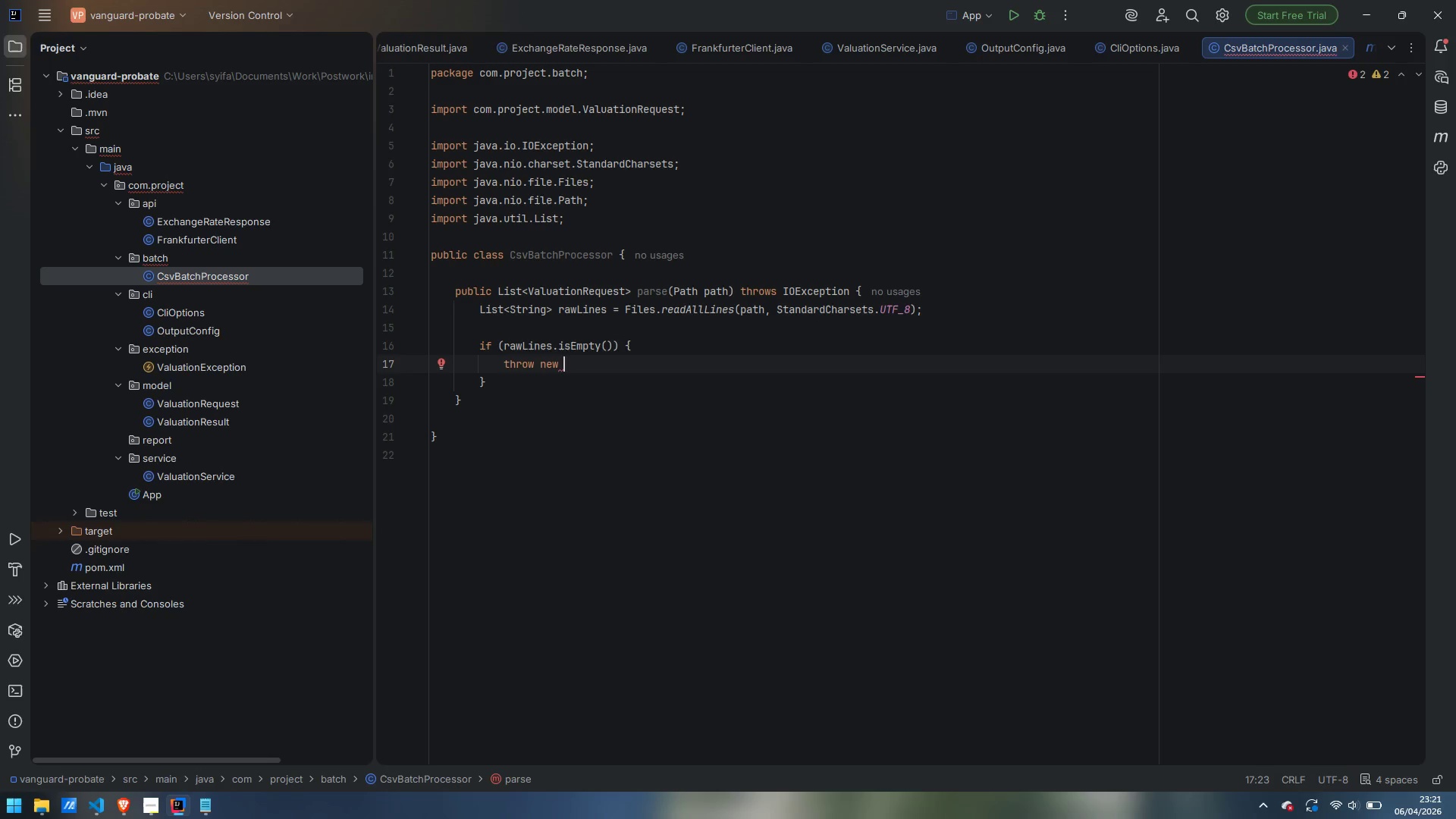 
hold_key(key=ShiftLeft, duration=1.53)
 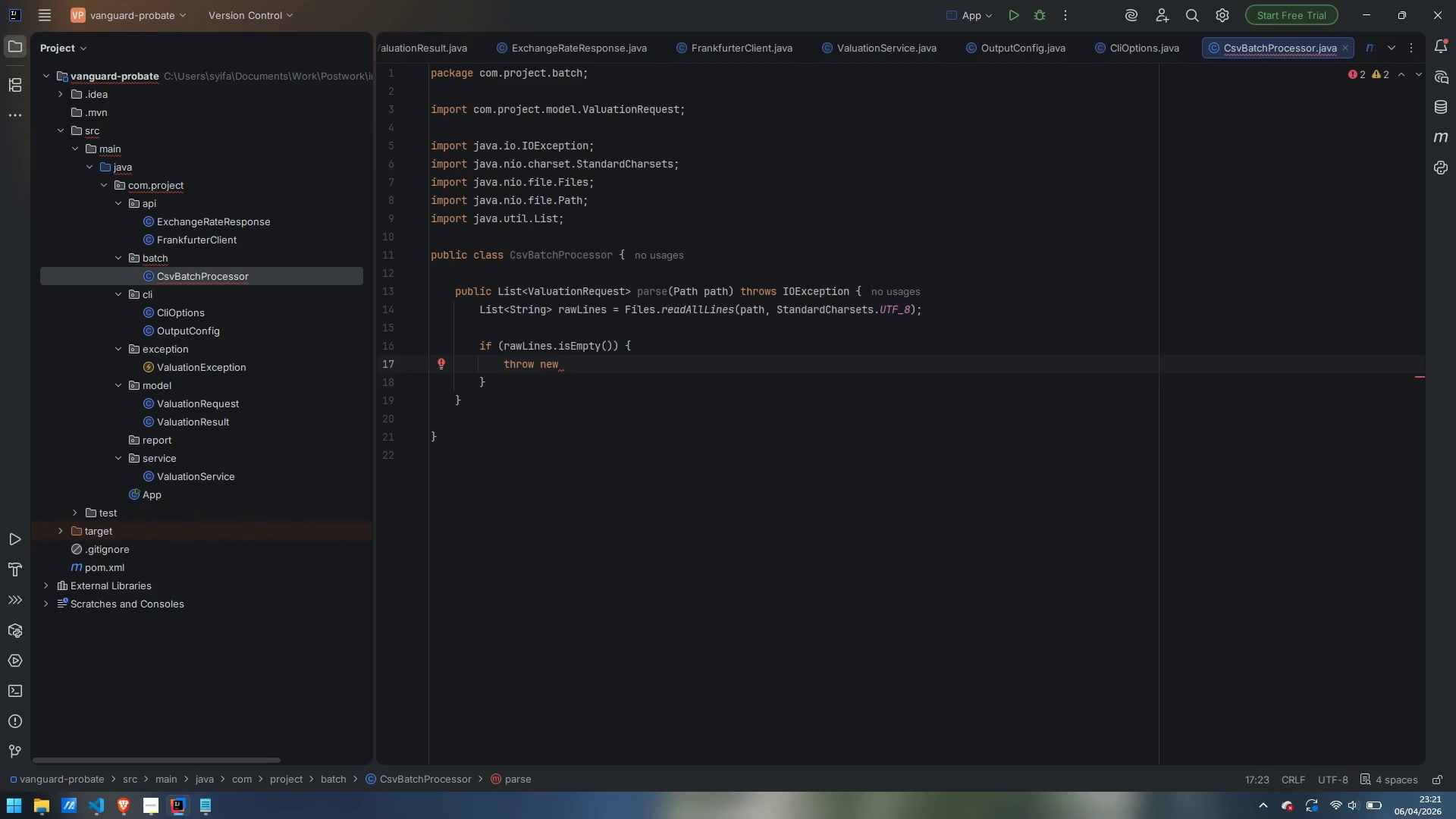 
hold_key(key=ShiftLeft, duration=1.5)
 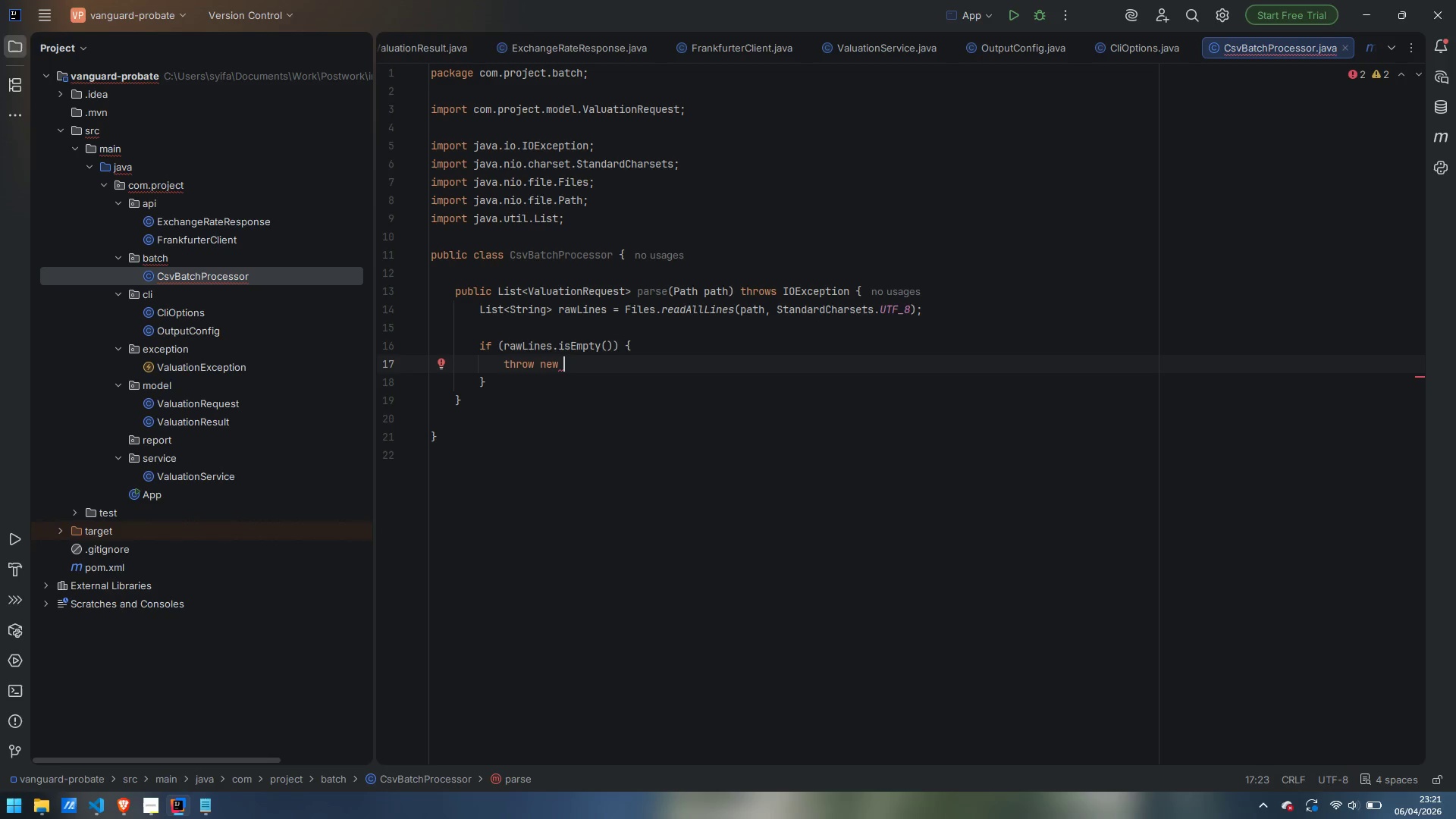 
hold_key(key=ShiftLeft, duration=1.28)
 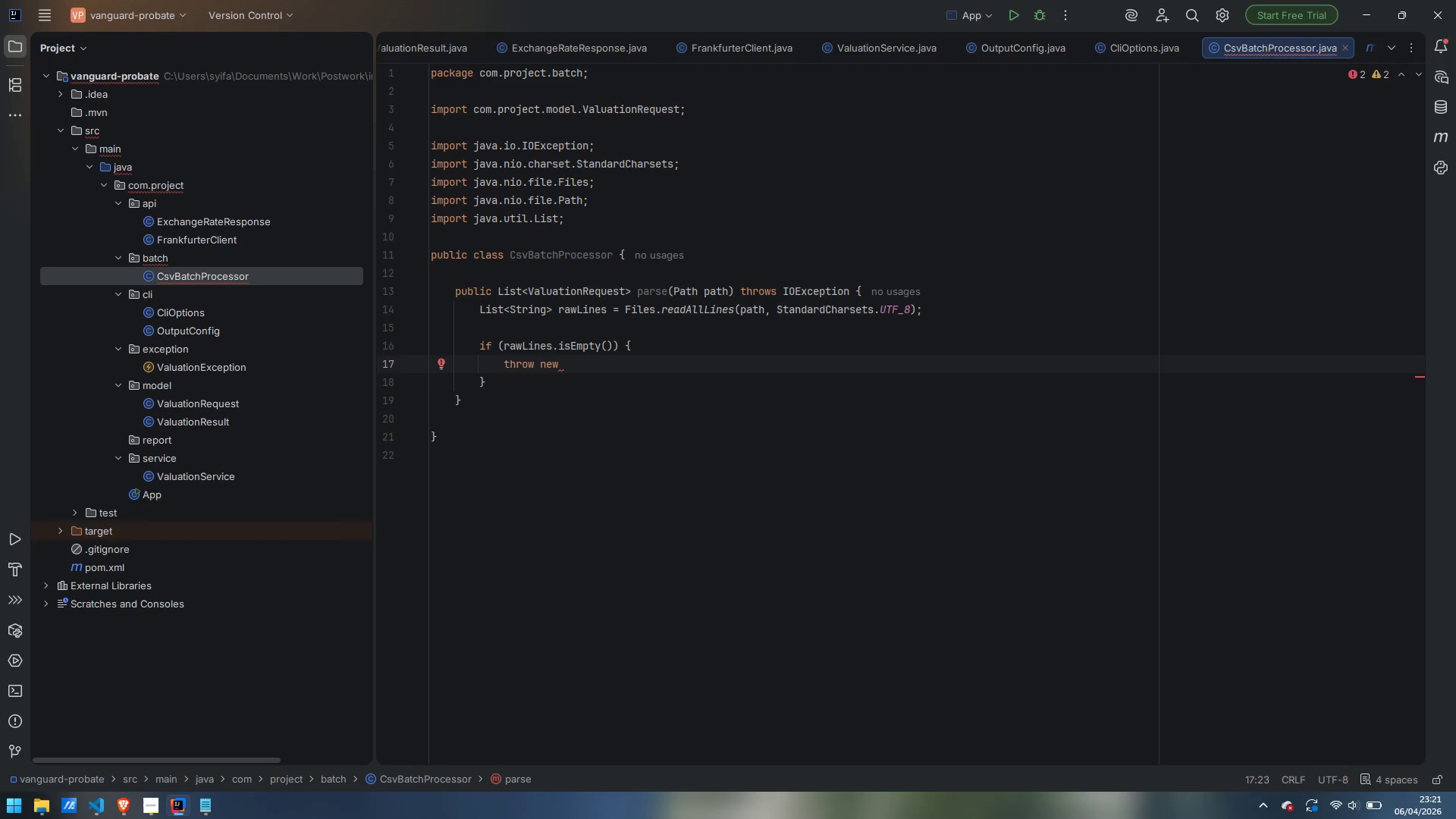 
key(Shift+ShiftLeft)
 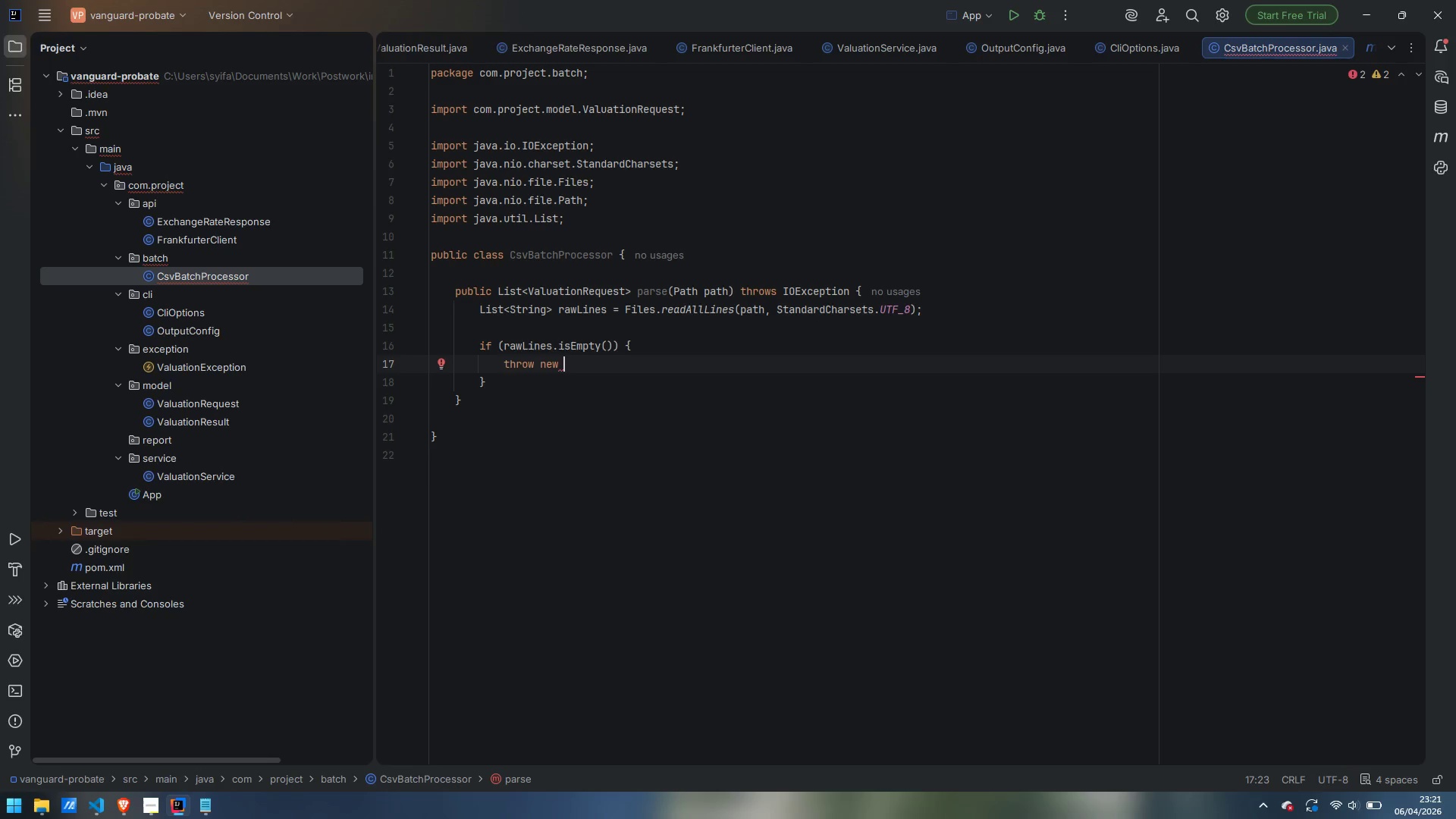 
type(CsvP)
 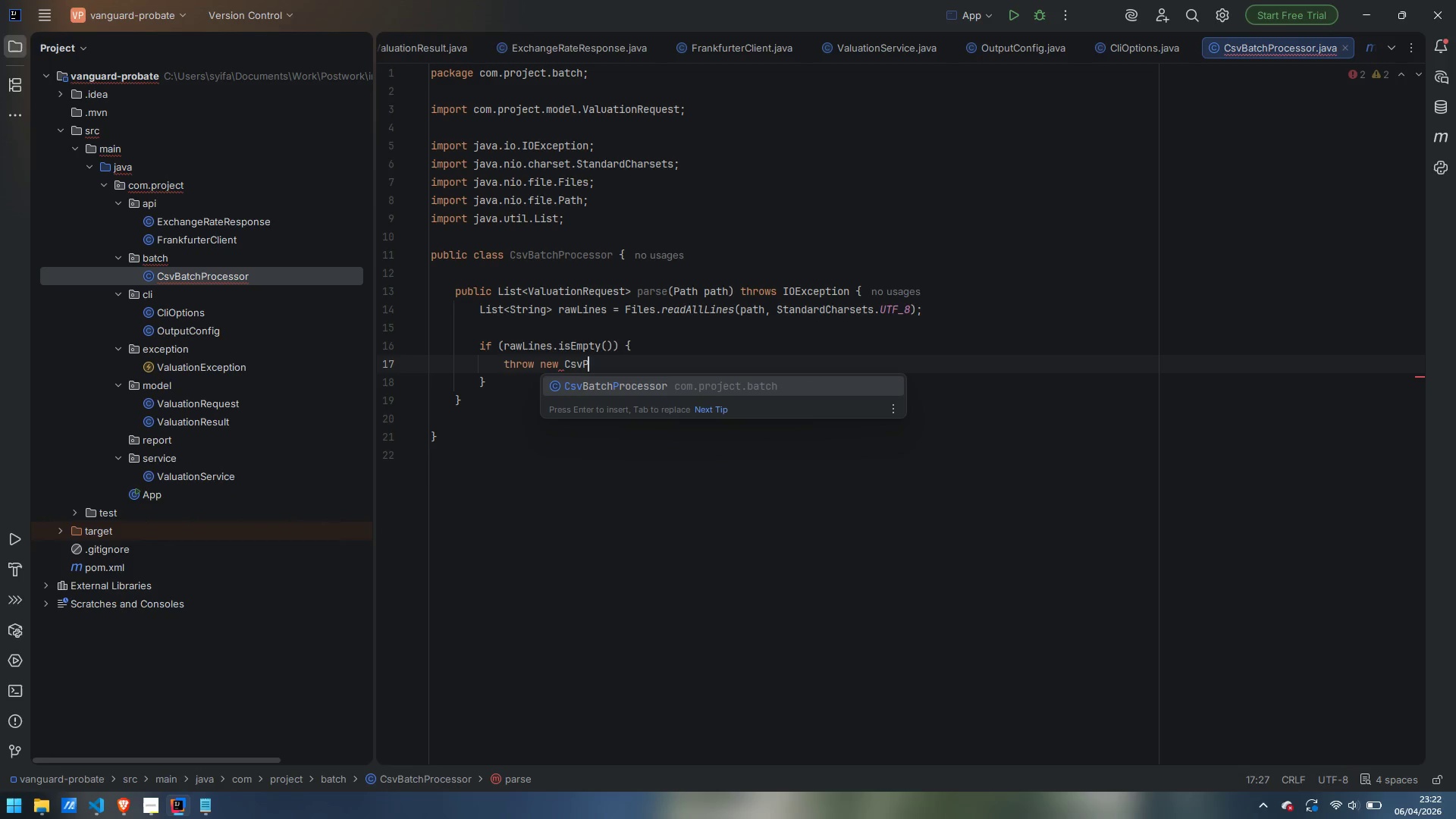 
key(Control+ControlLeft)
 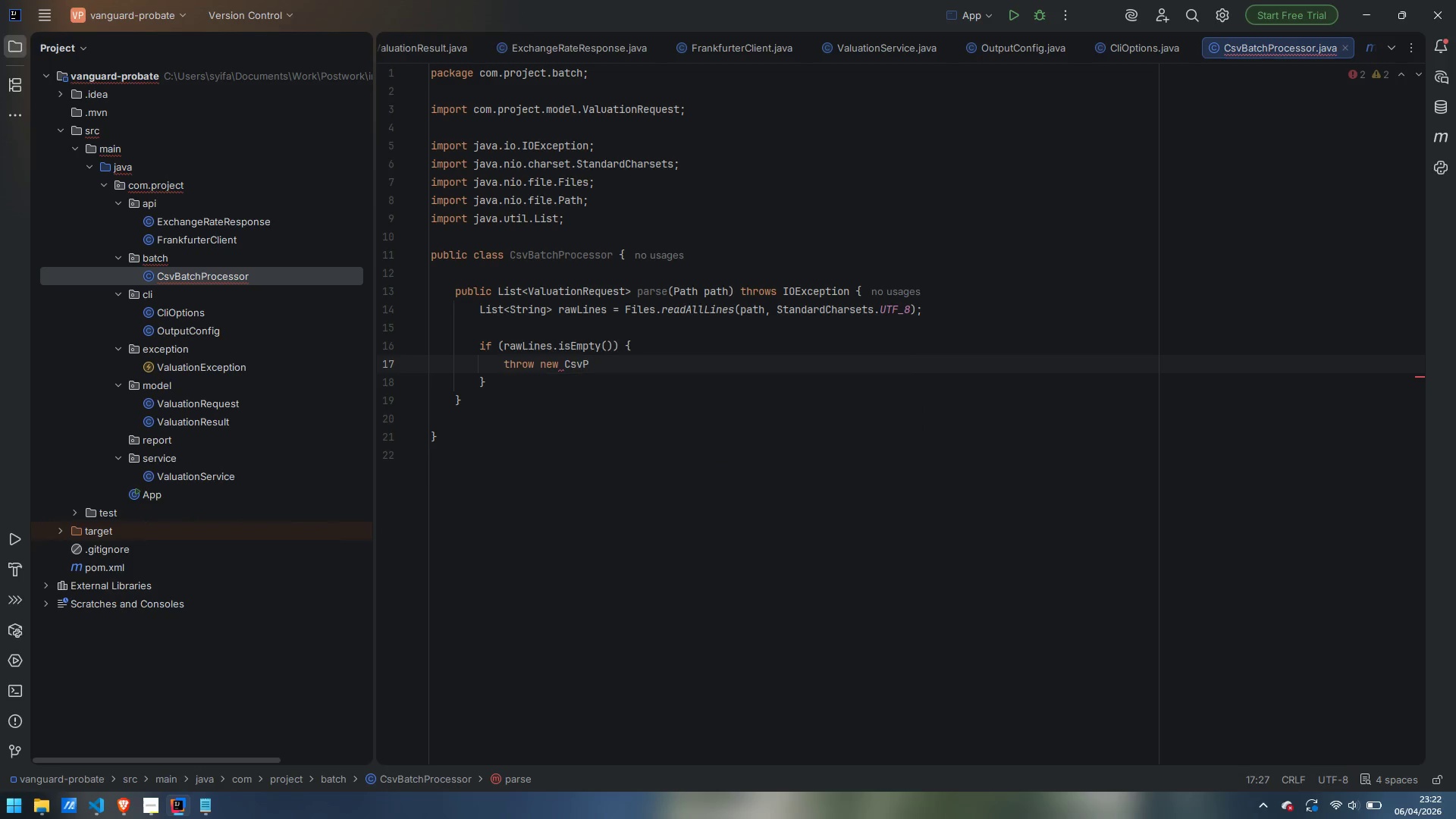 
key(Control+Backspace)
 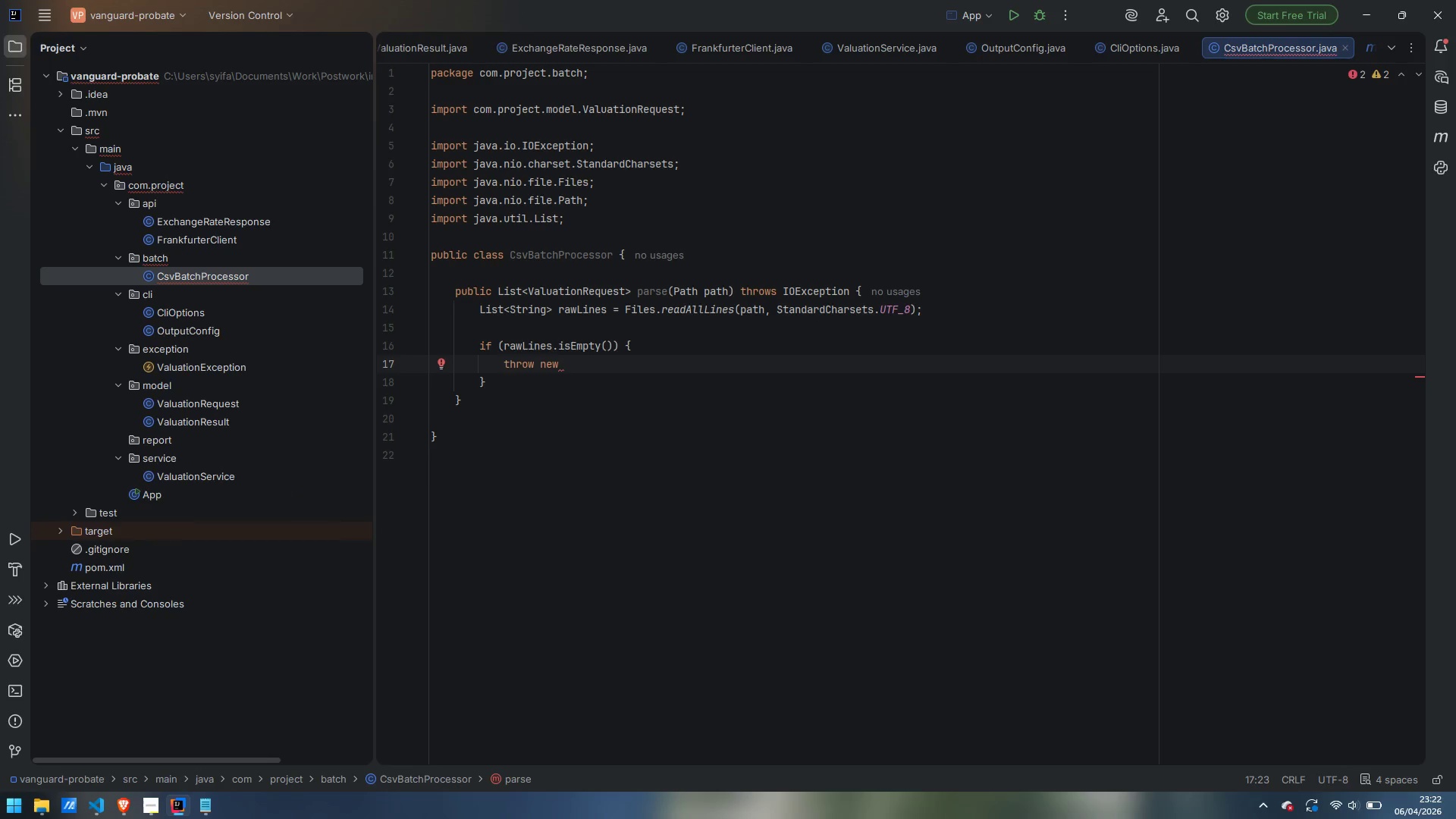 
wait(6.72)
 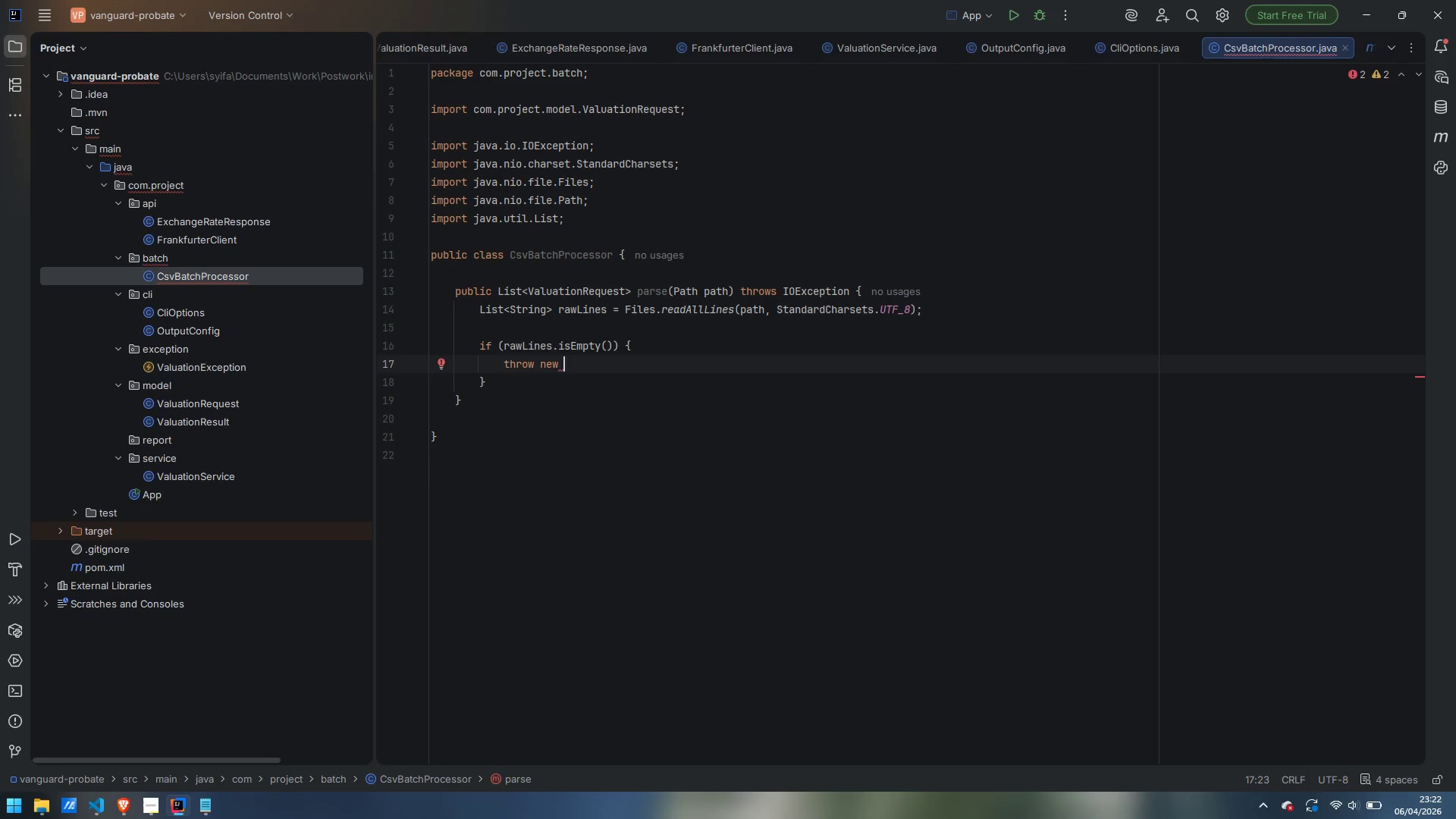 
left_click([507, 394])
 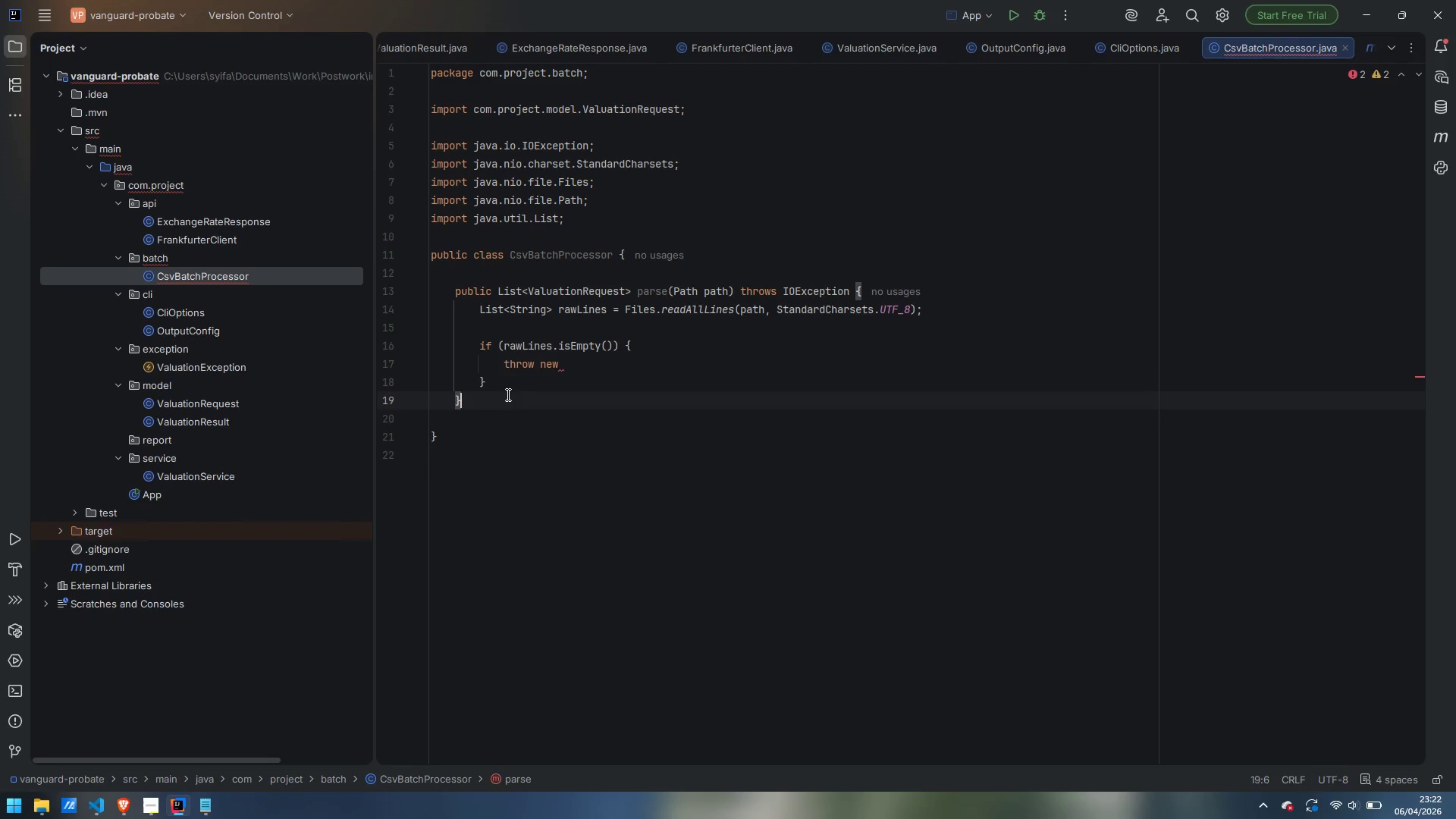 
key(Enter)
 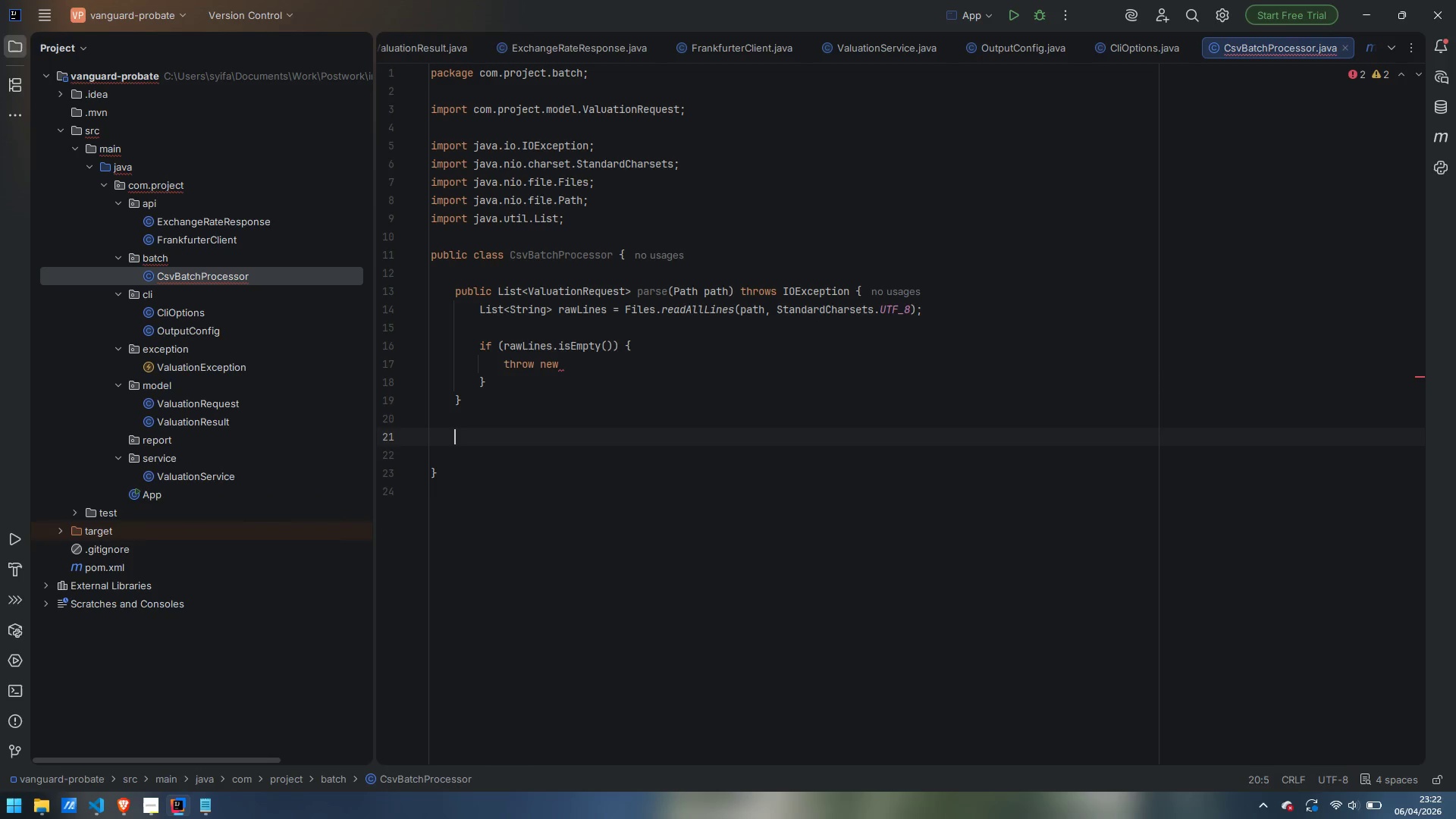 
key(Enter)
 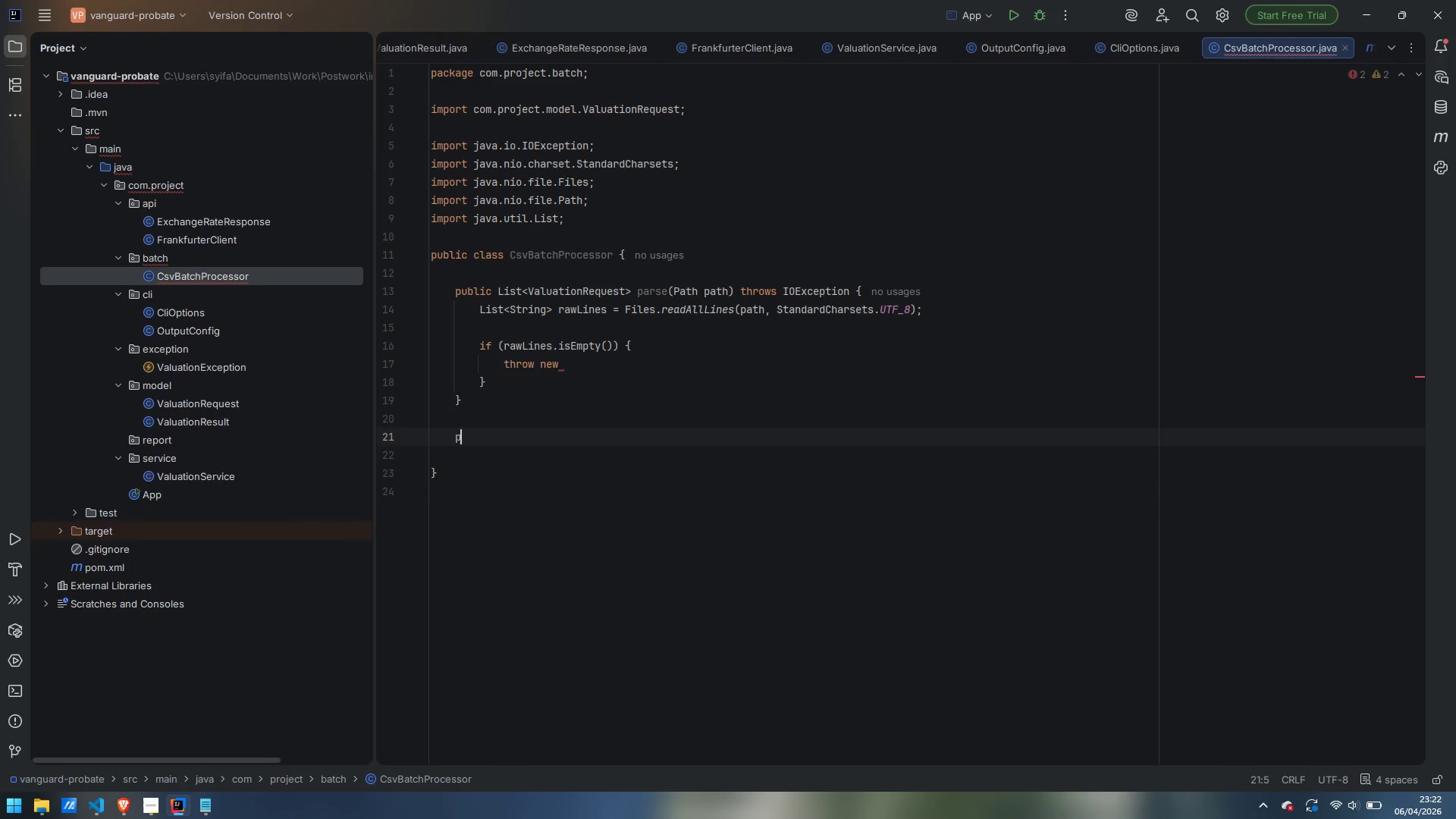 
type(public static class Vs)
 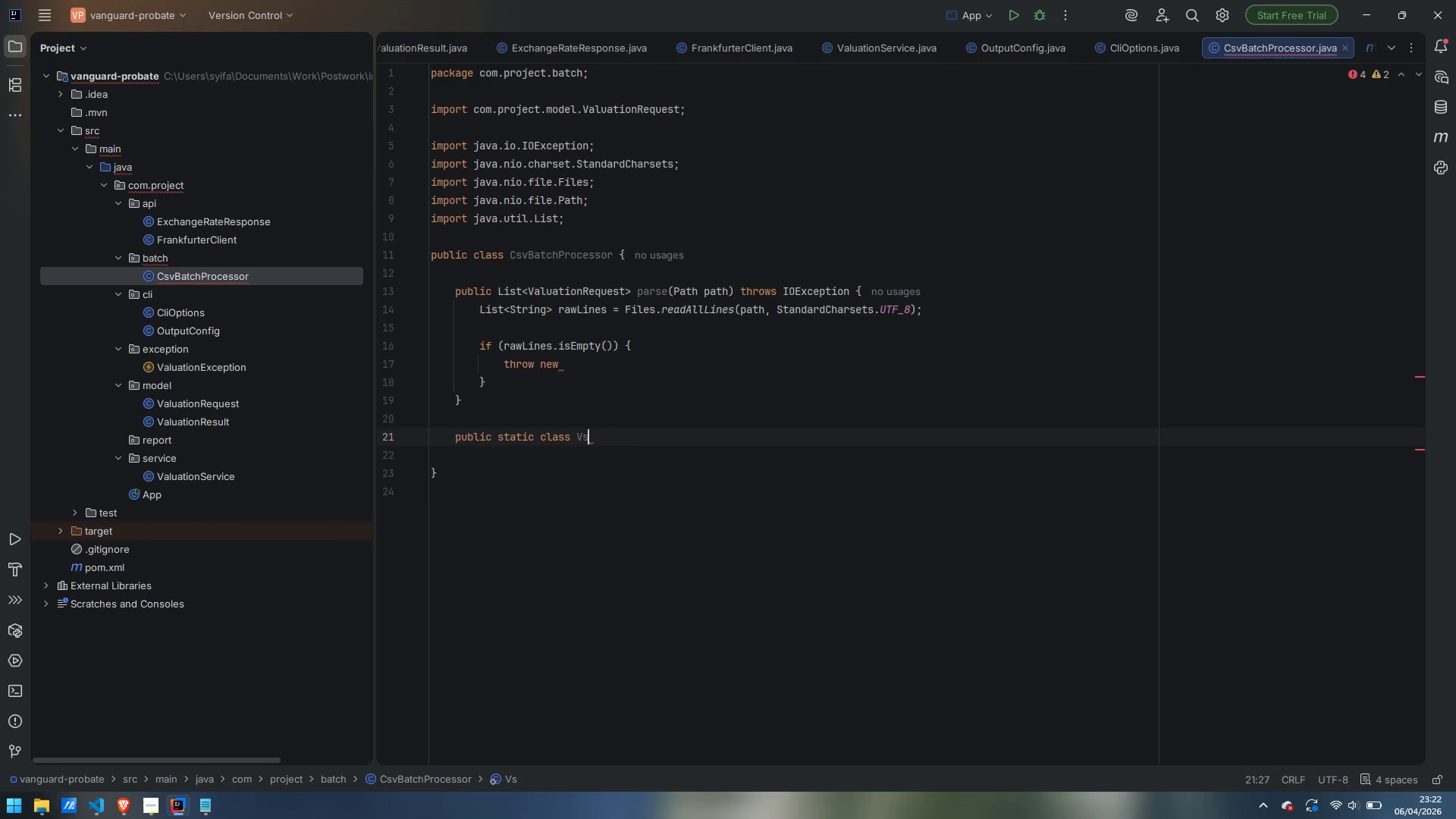 
key(Control+ControlLeft)
 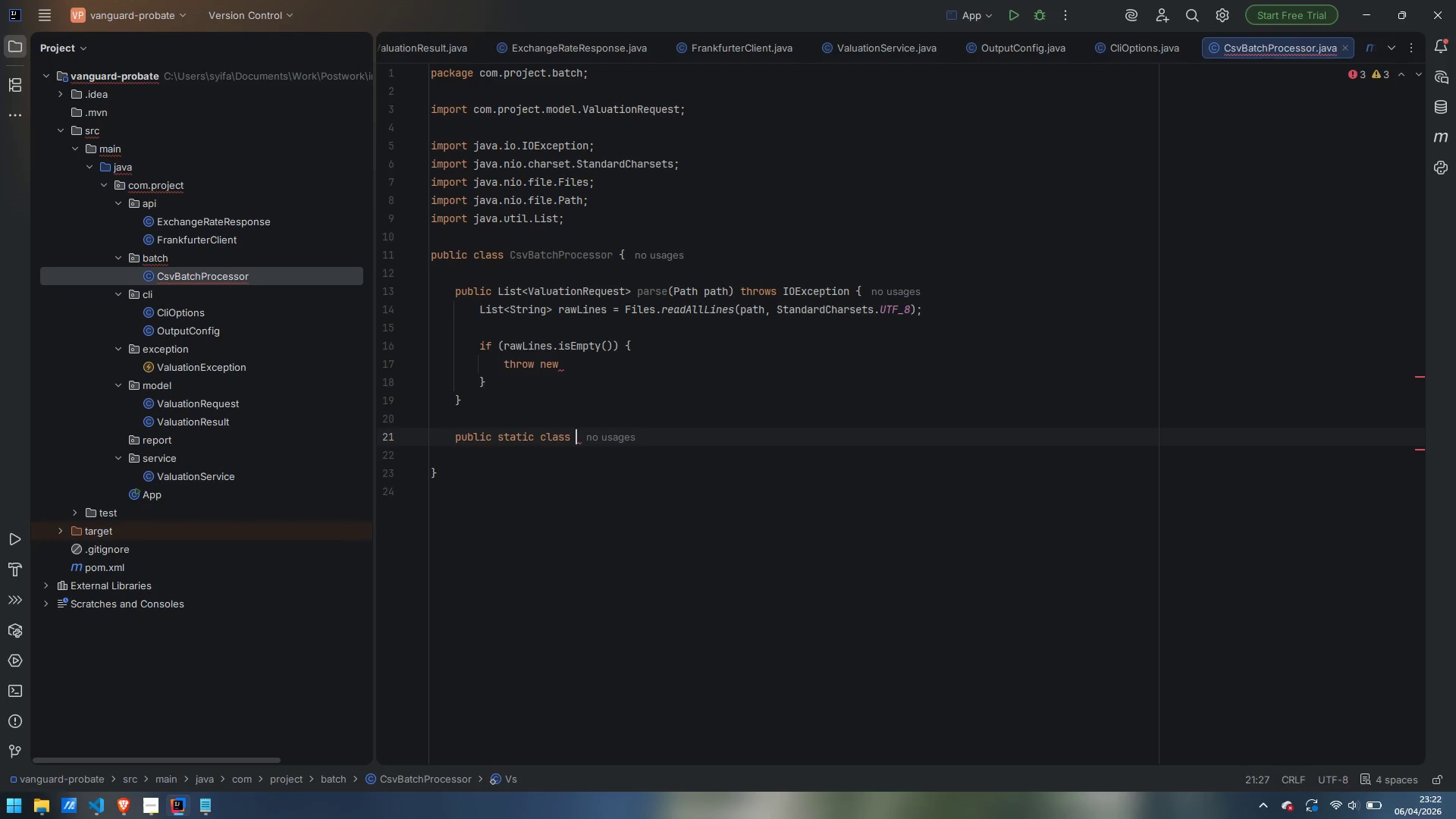 
key(Control+Backspace)
 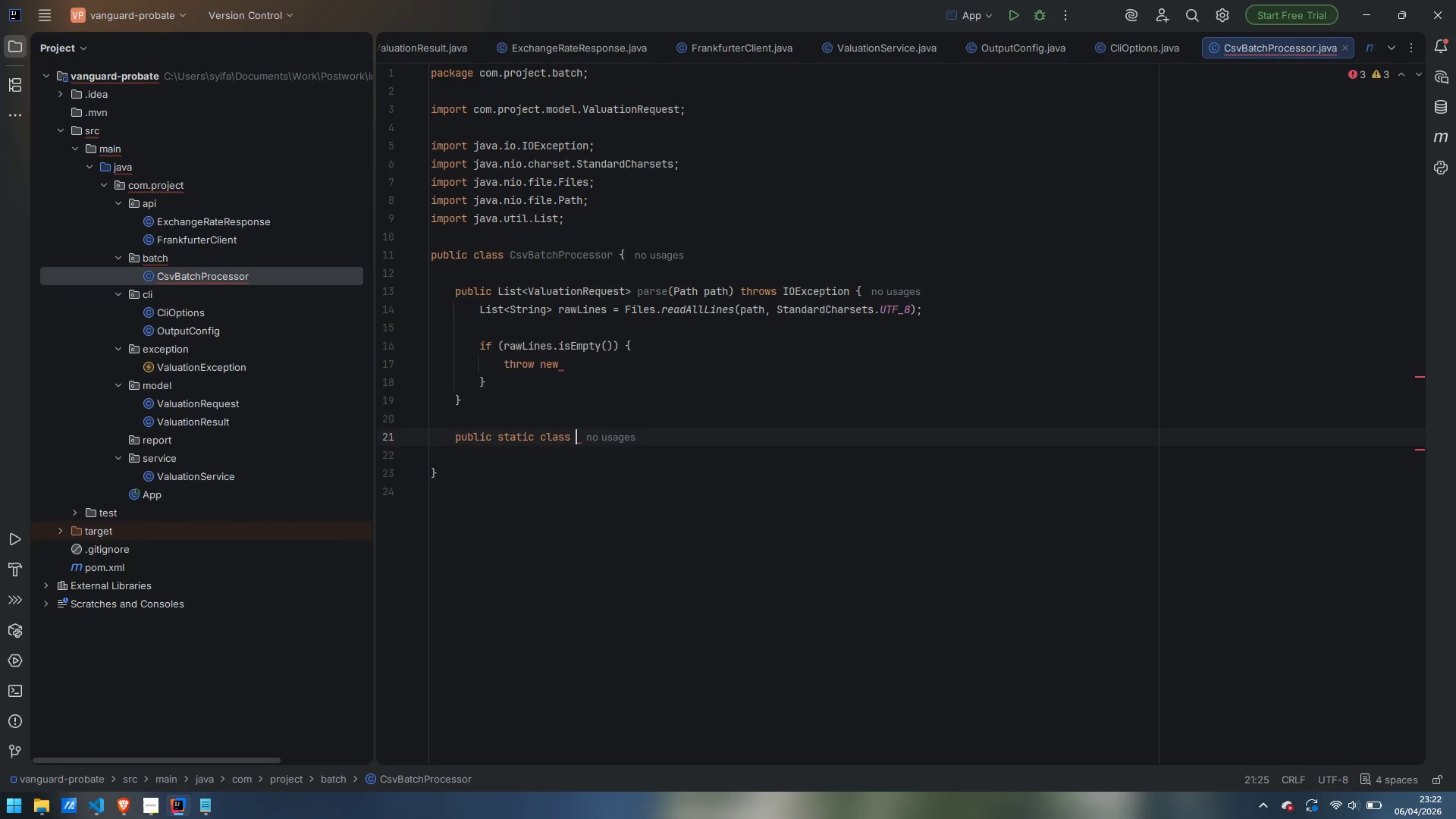 
type(CsvPare)
key(Backspace)
type(seException en)
key(Backspace)
type(xtends RuntimeException)
 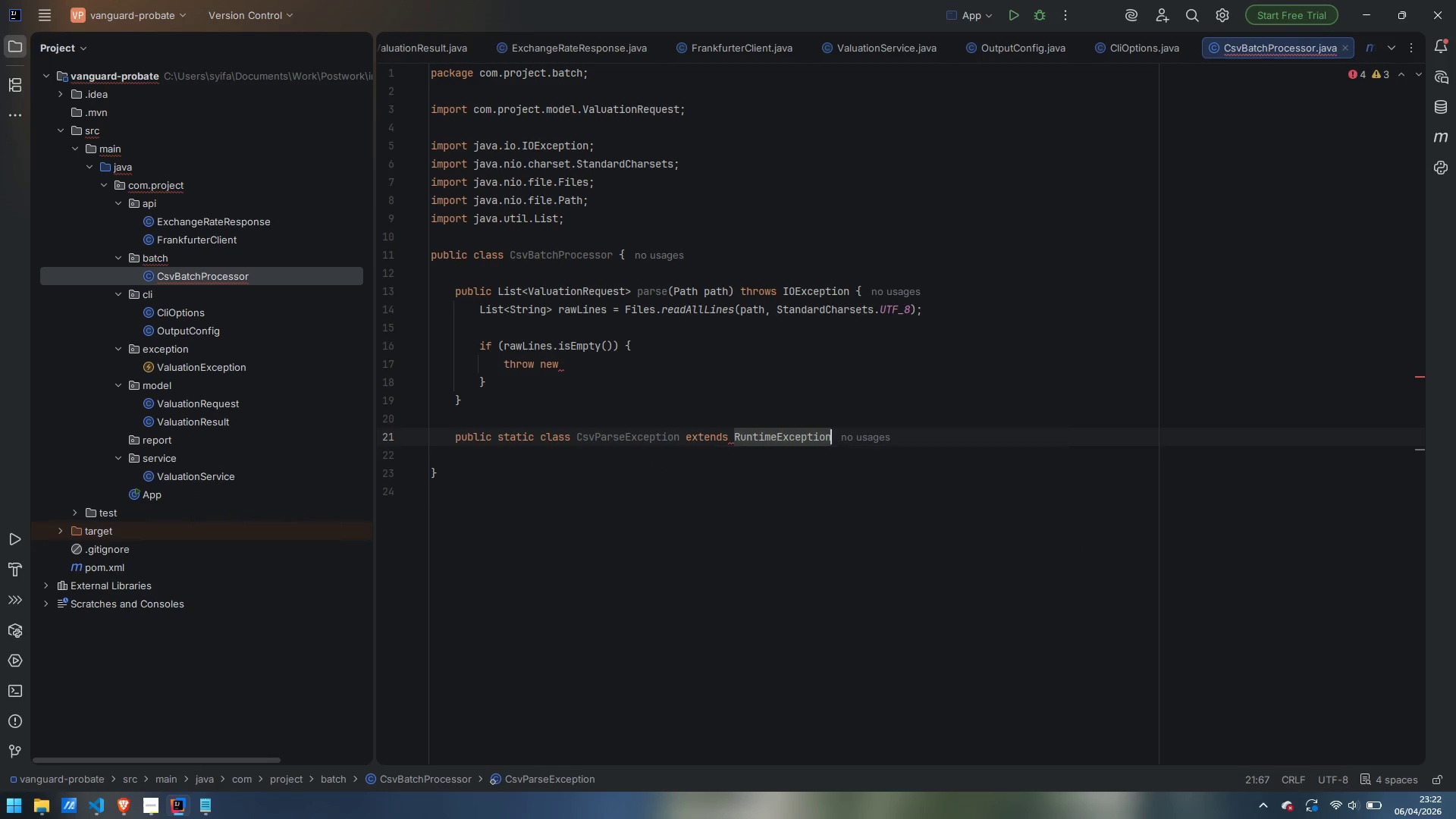 
 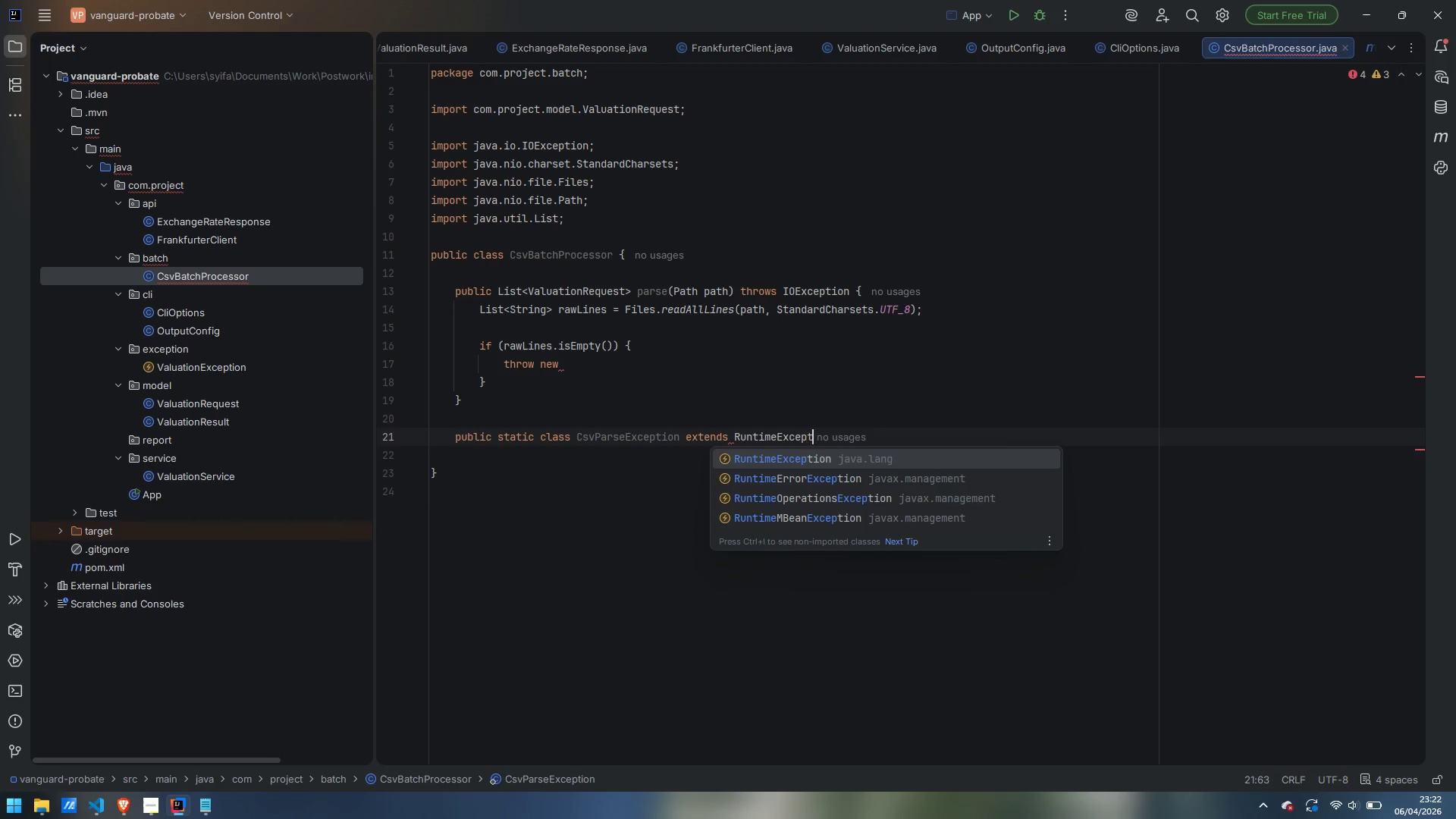 
key(Enter)
 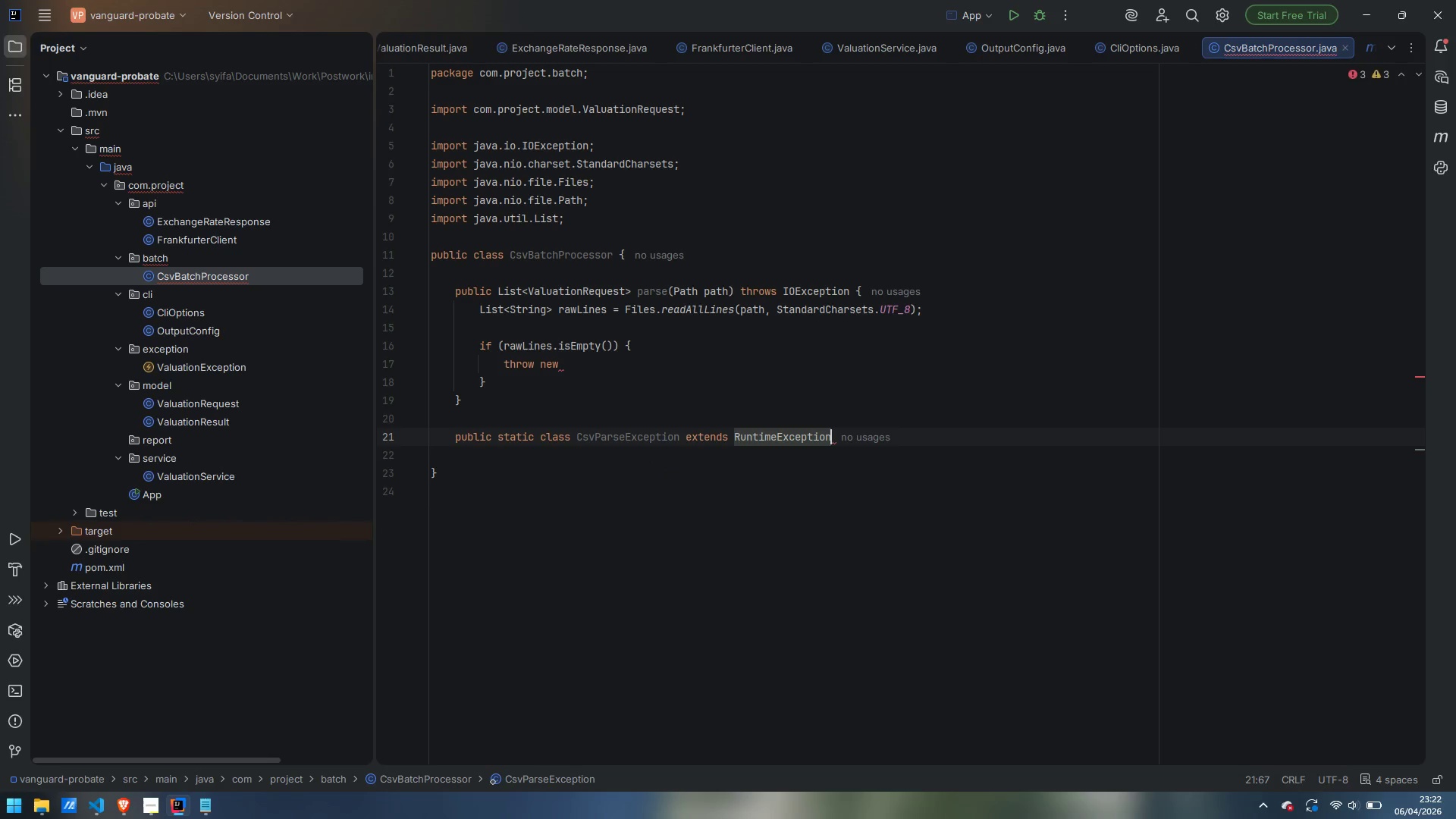 
key(Space)
 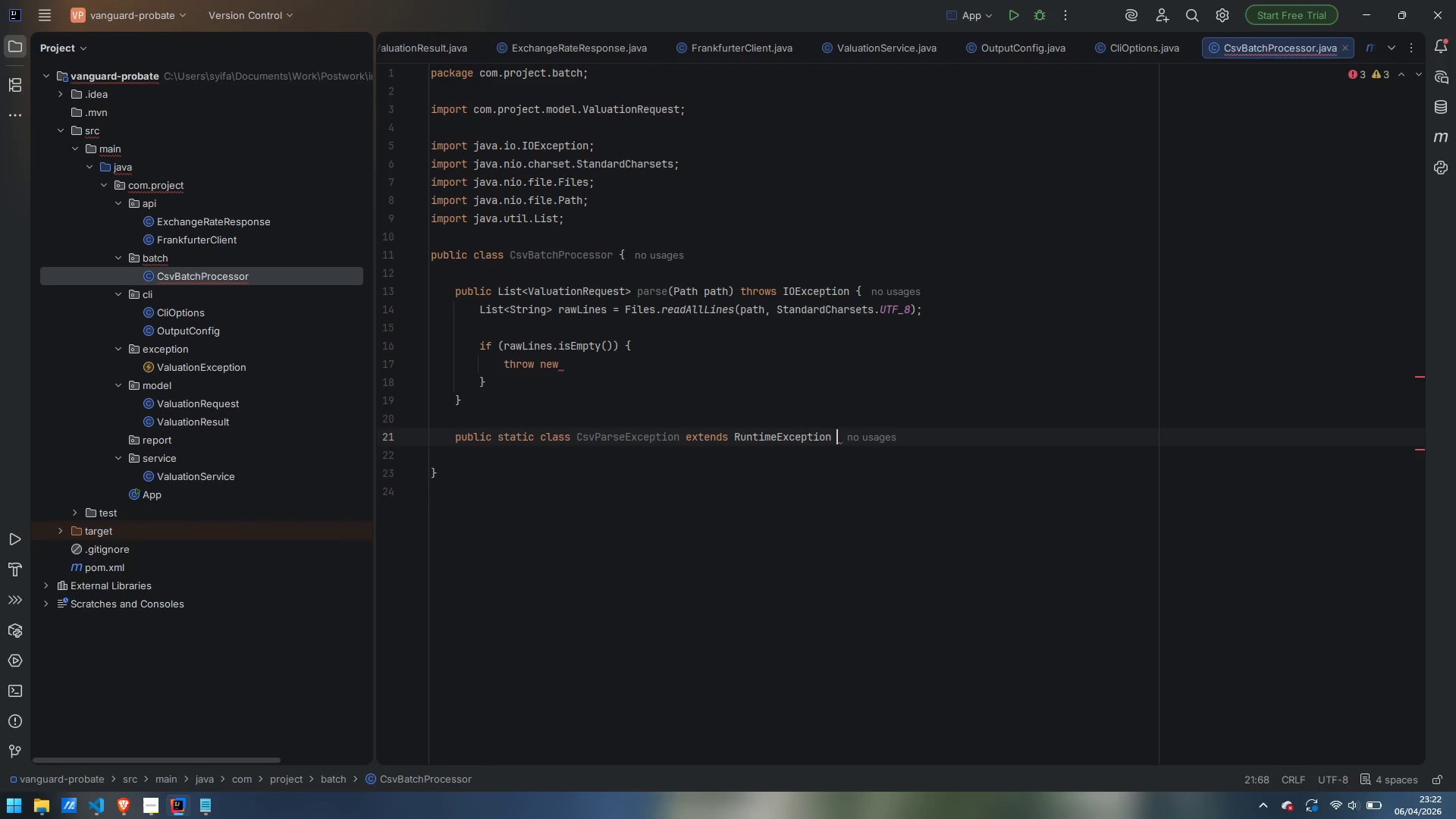 
key(Shift+BracketLeft)
 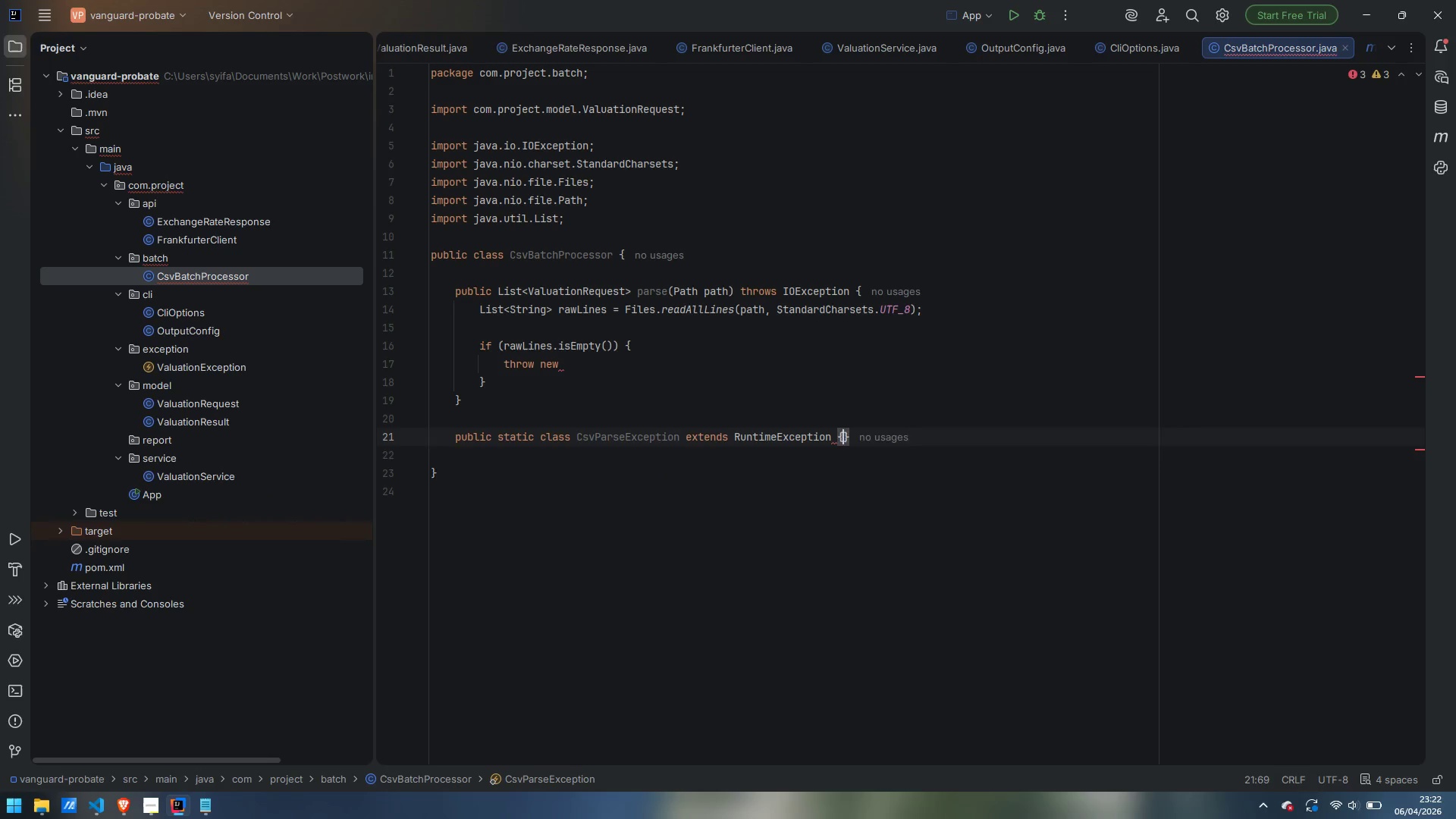 
key(Enter)
 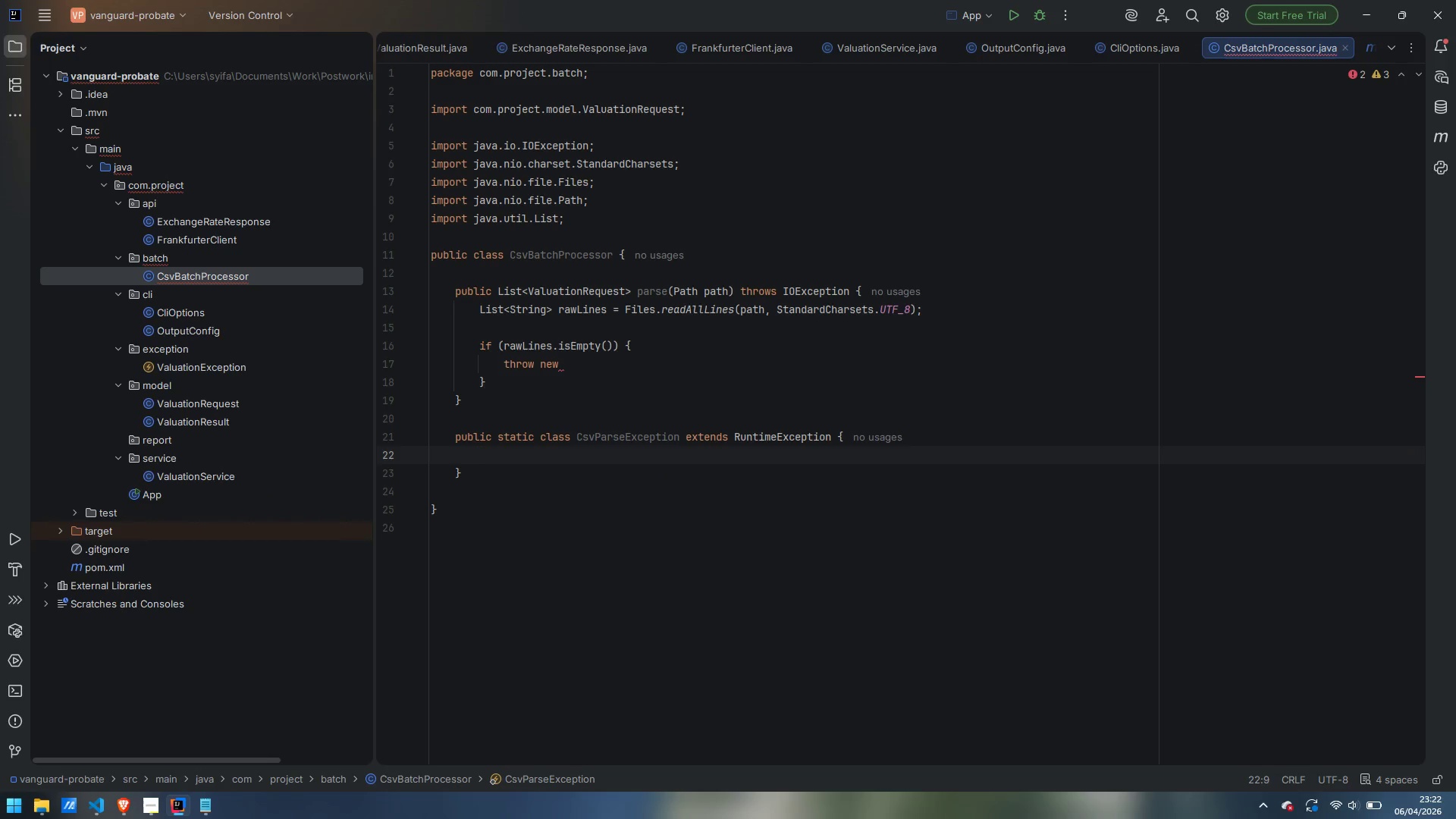 
type(public Csv)
 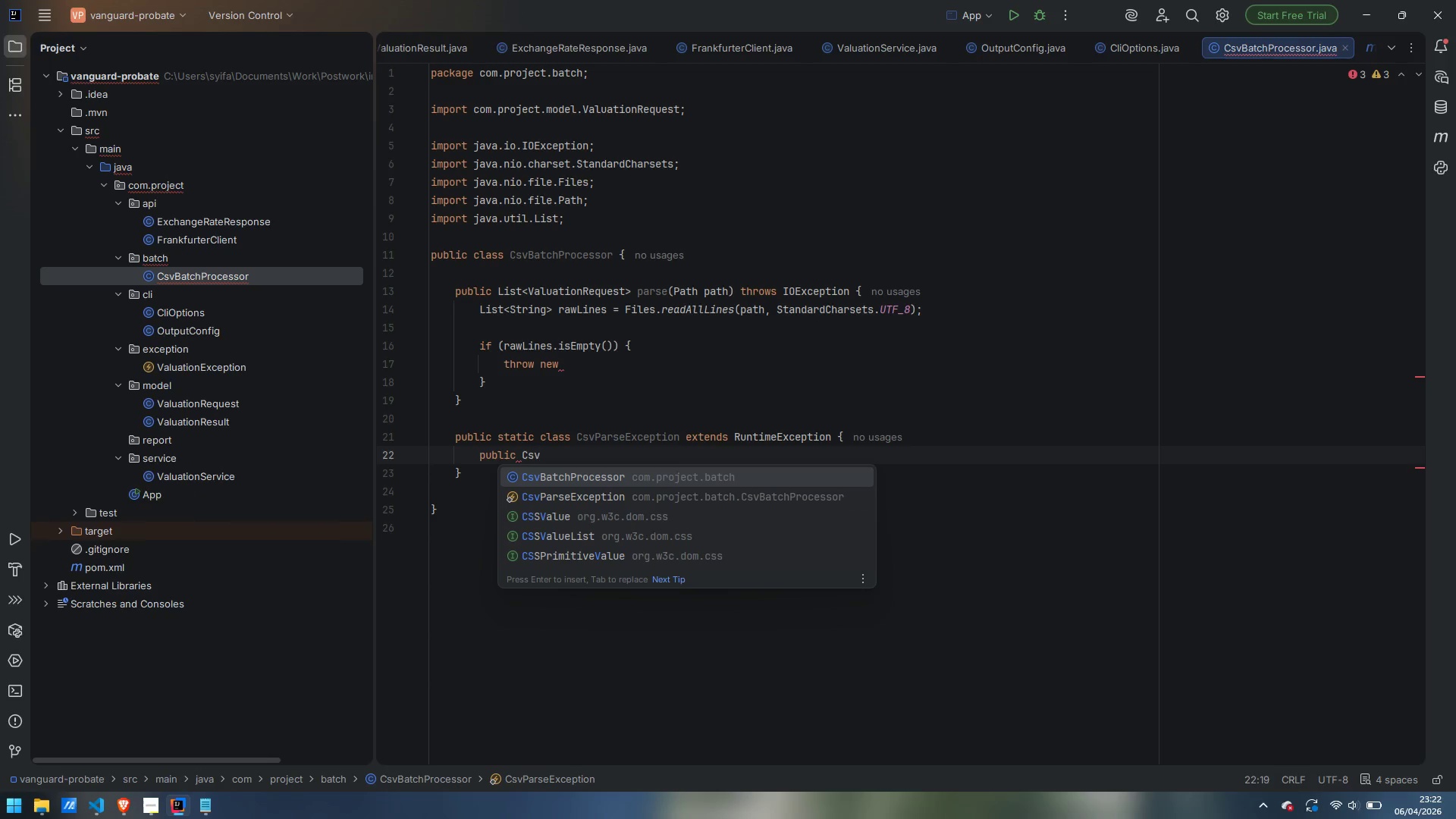 
hold_key(key=ShiftLeft, duration=0.52)
 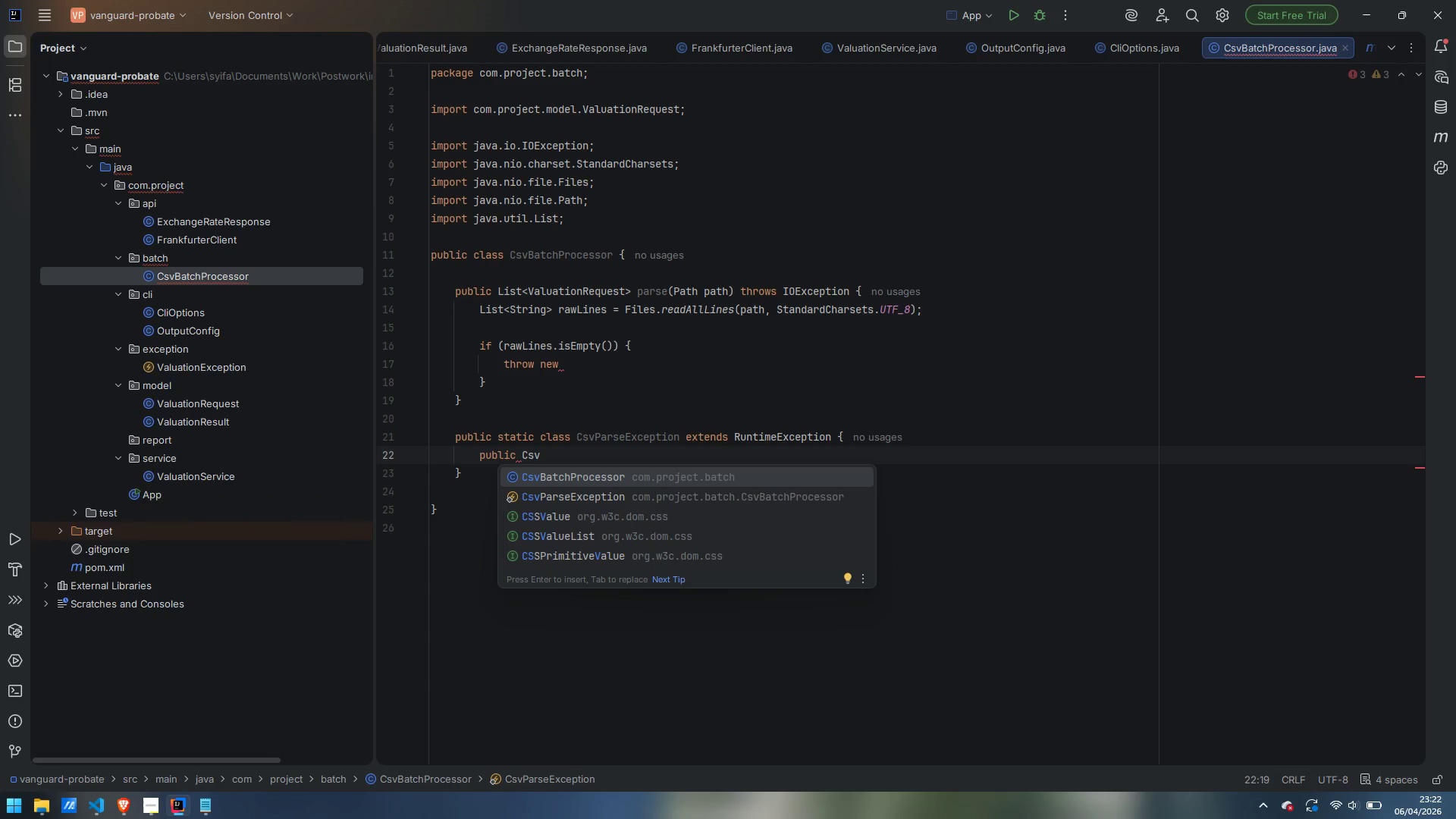 
wait(5.12)
 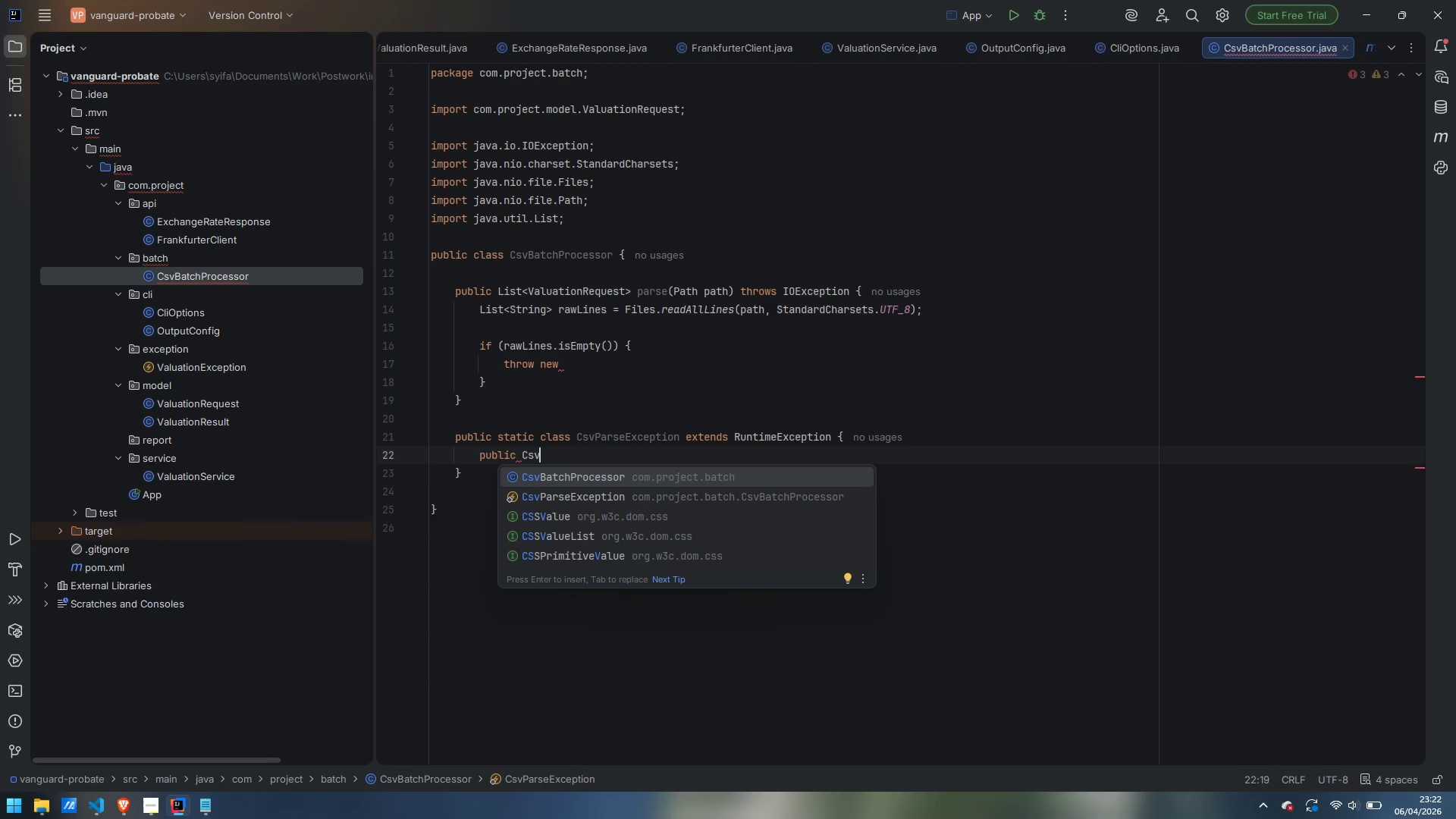 
type(ParseException)
 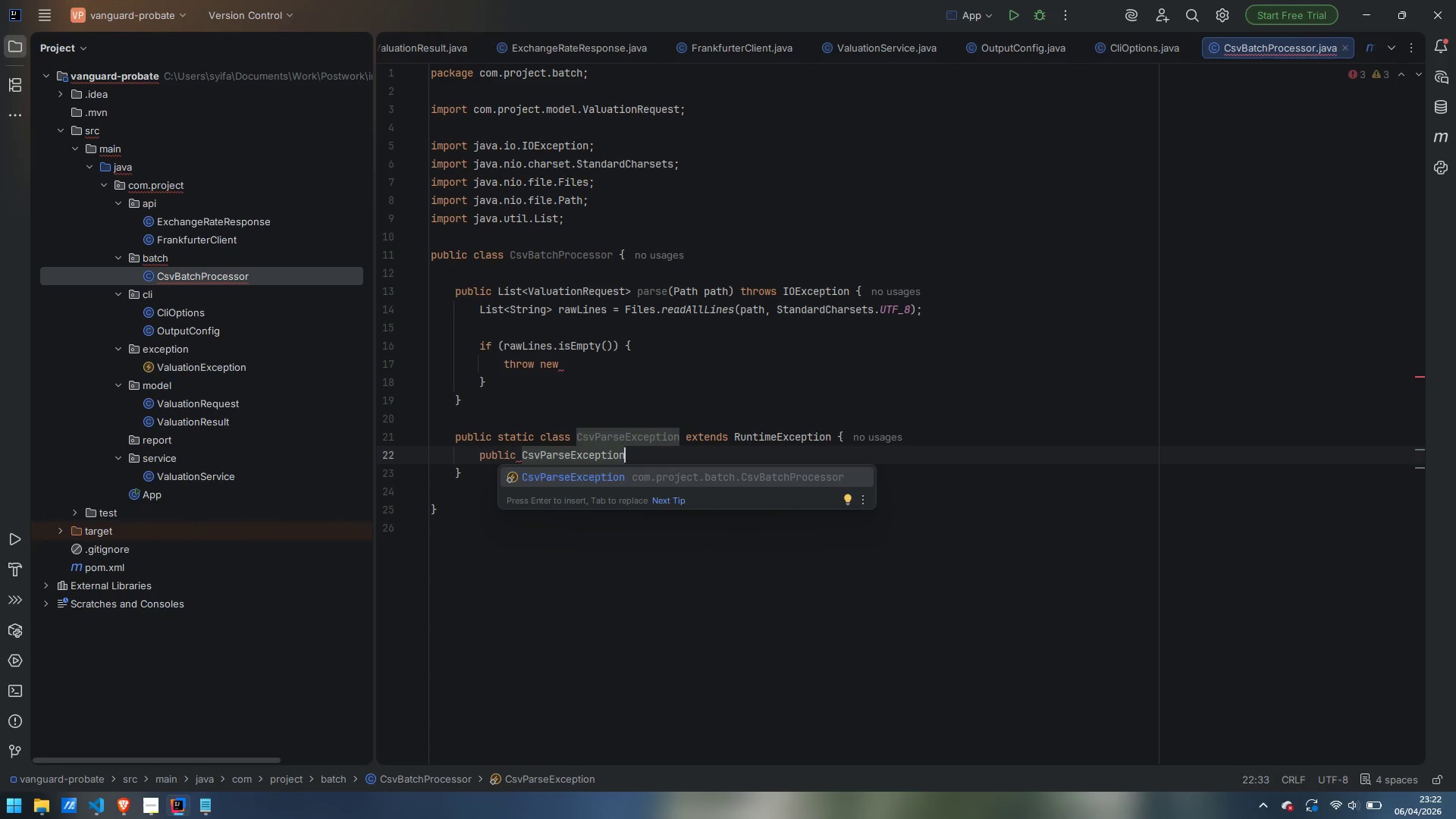 
key(Enter)
 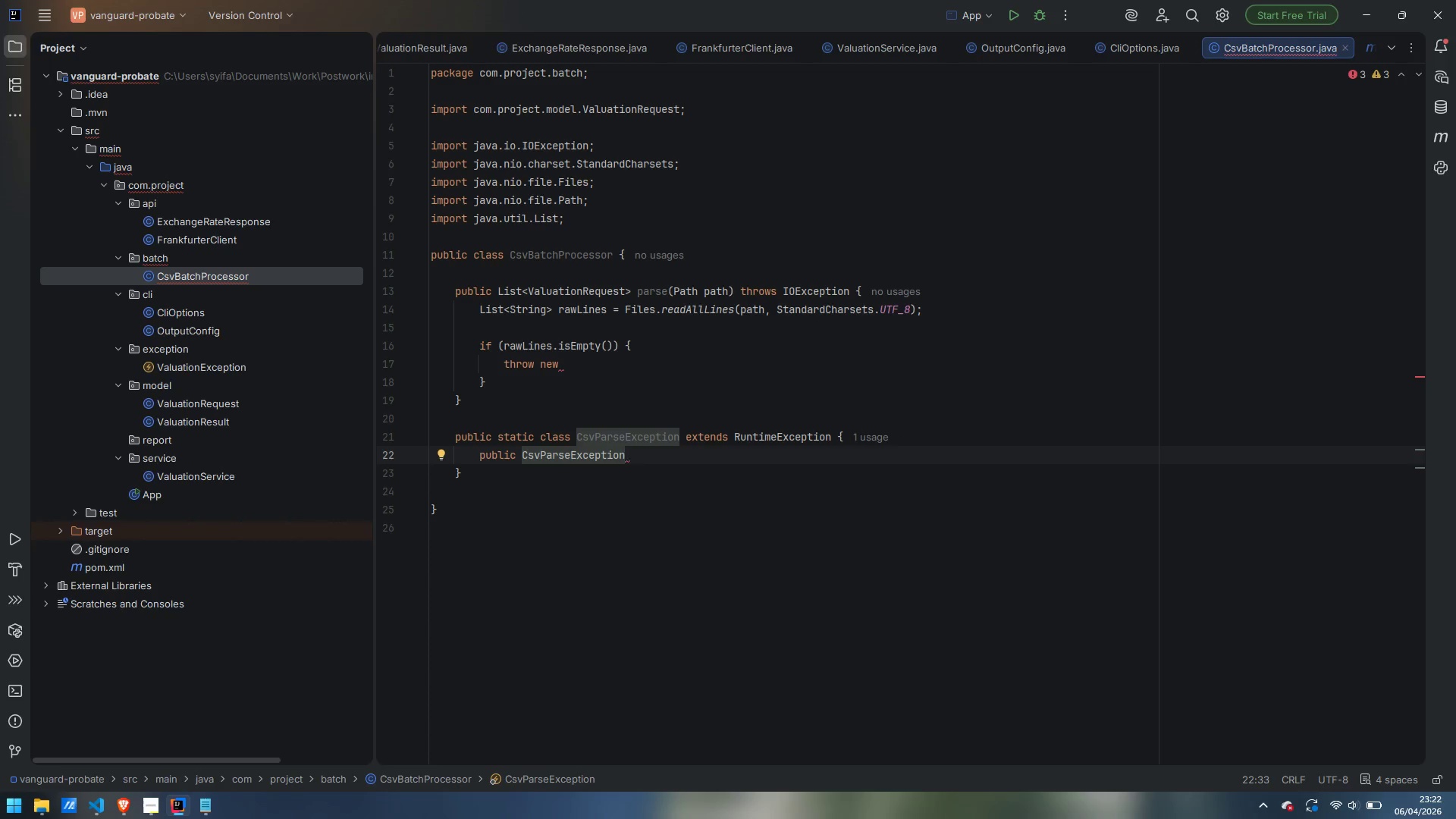 
type((String message)
 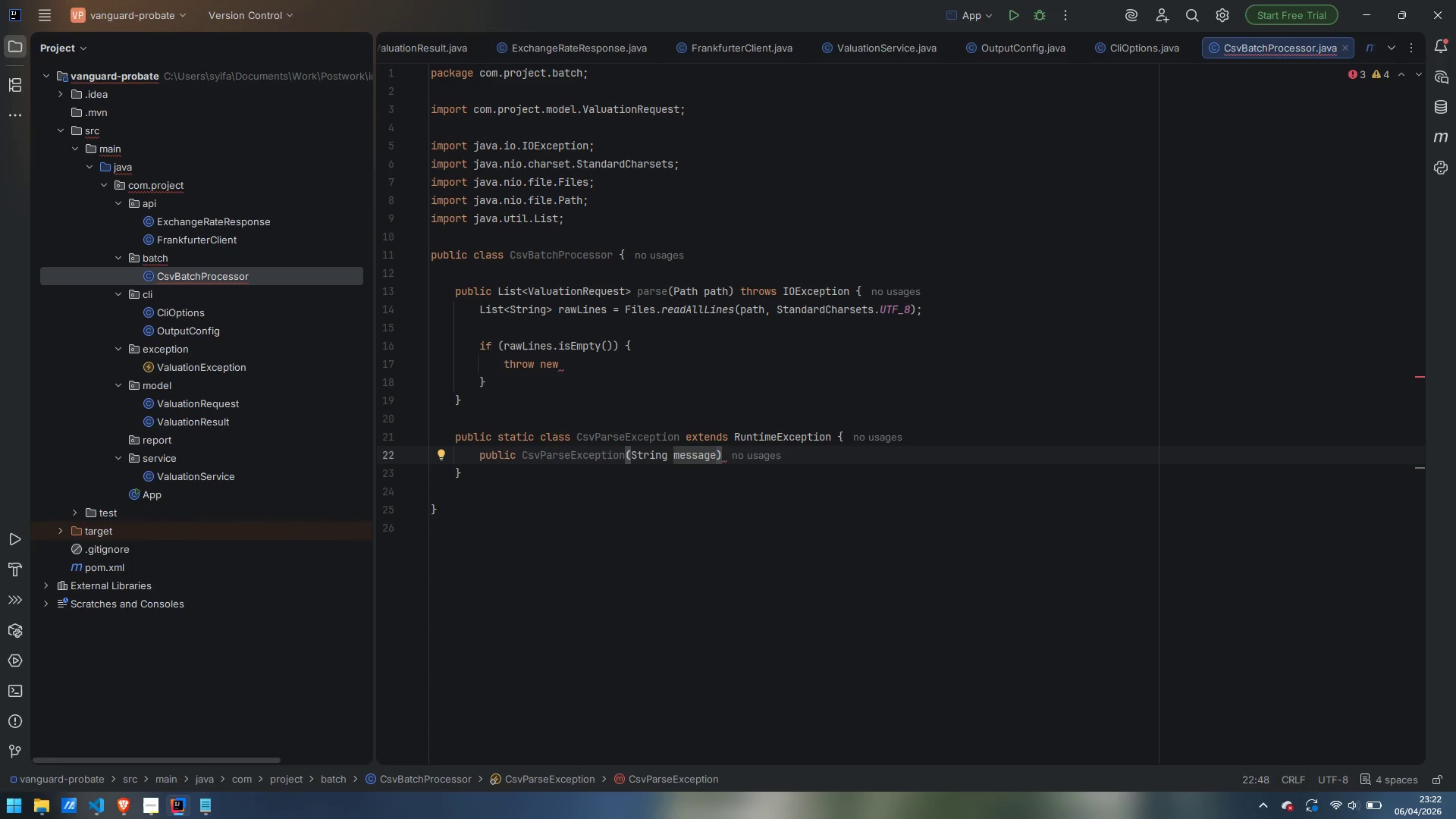 
key(ArrowRight)
 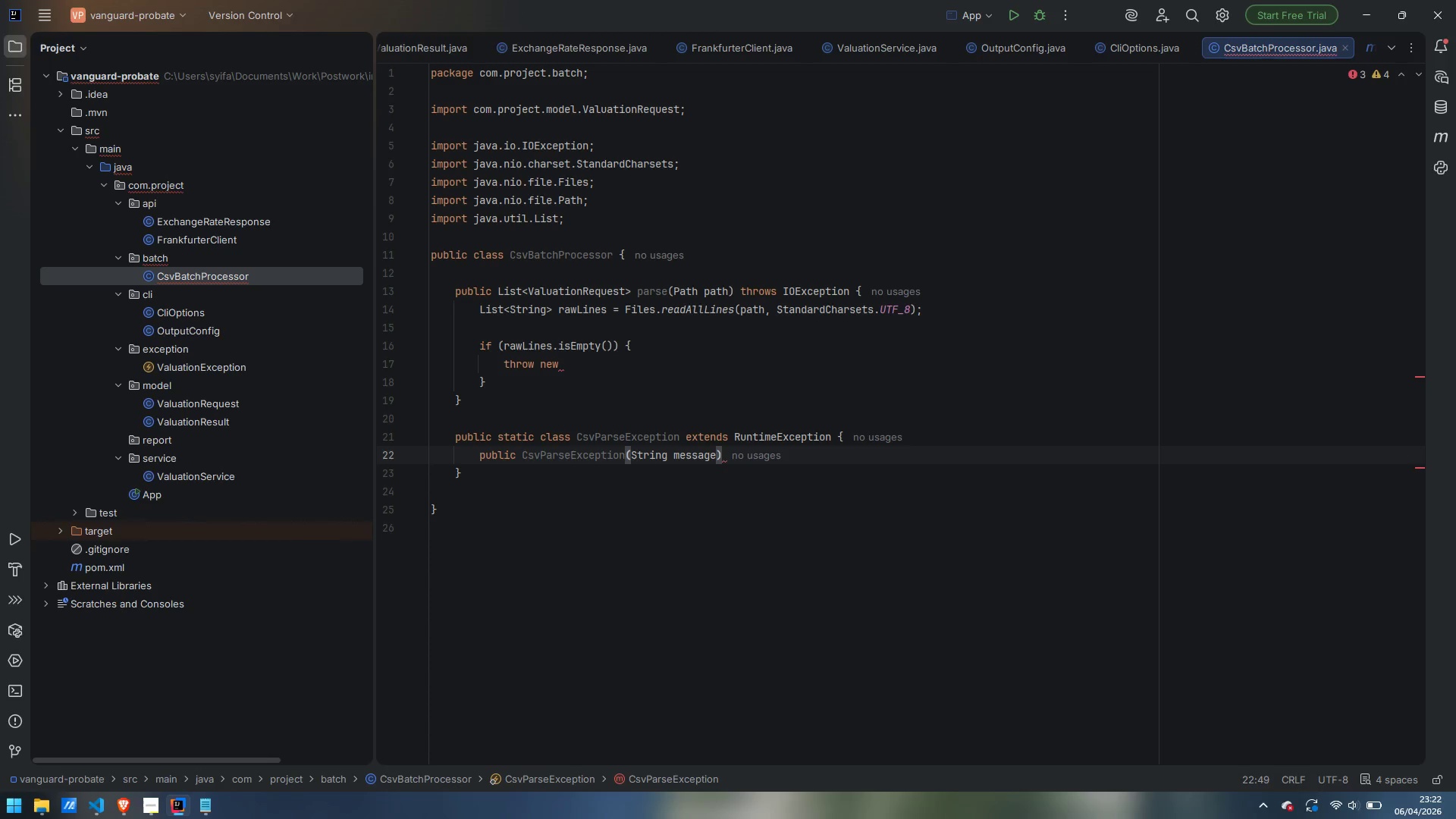 
key(Space)
 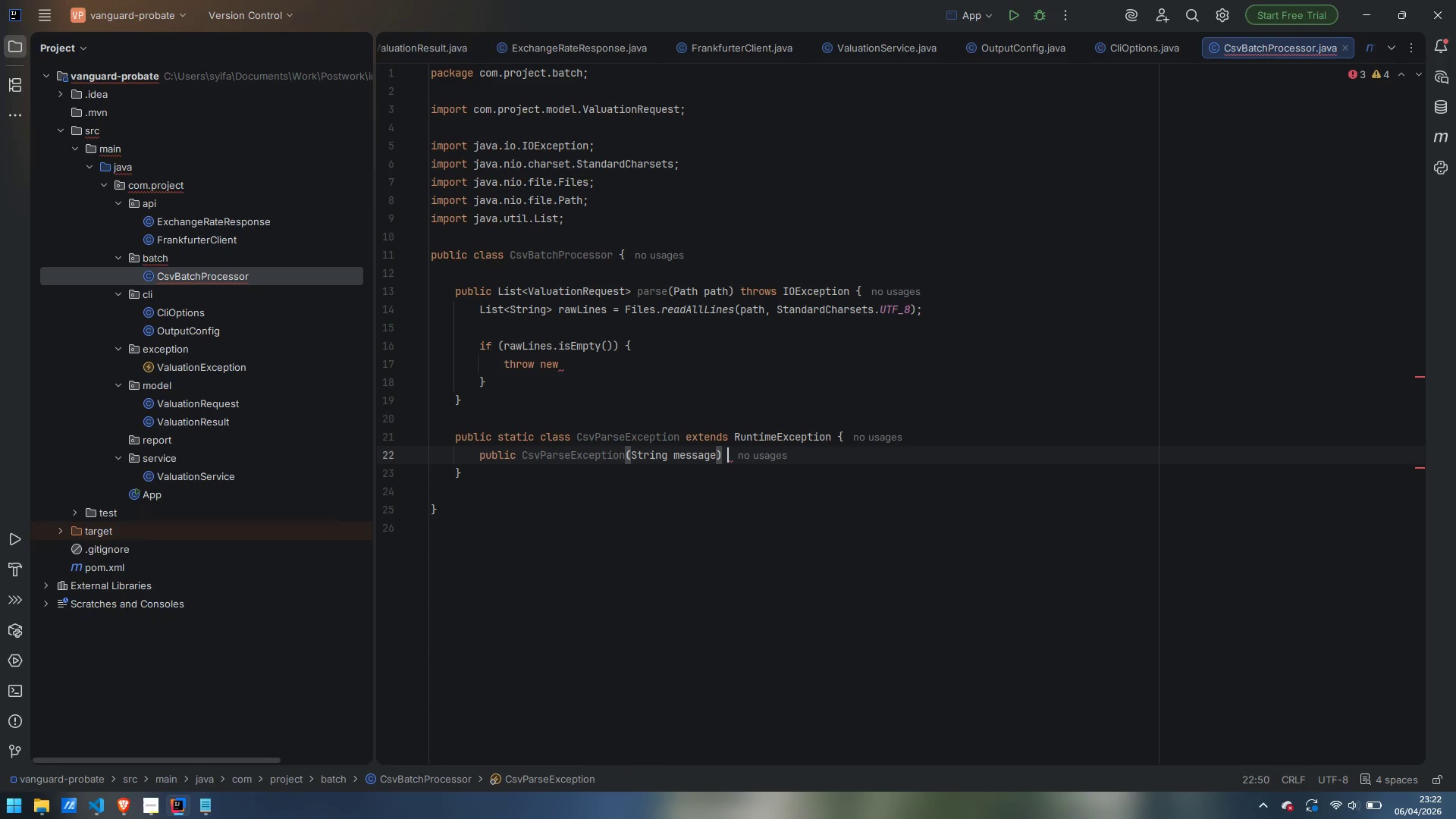 
key(Shift+BracketLeft)
 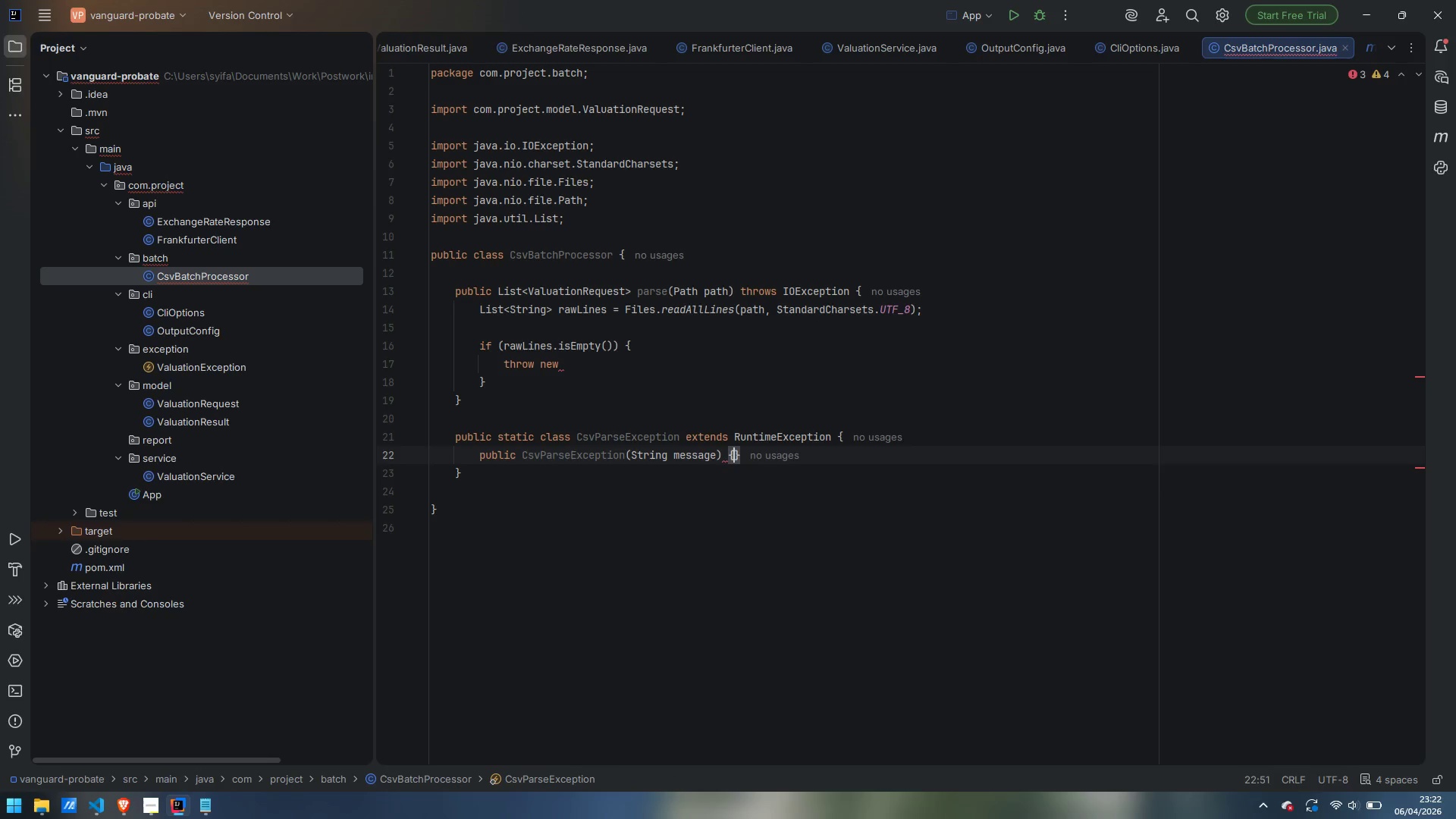 
key(Enter)
 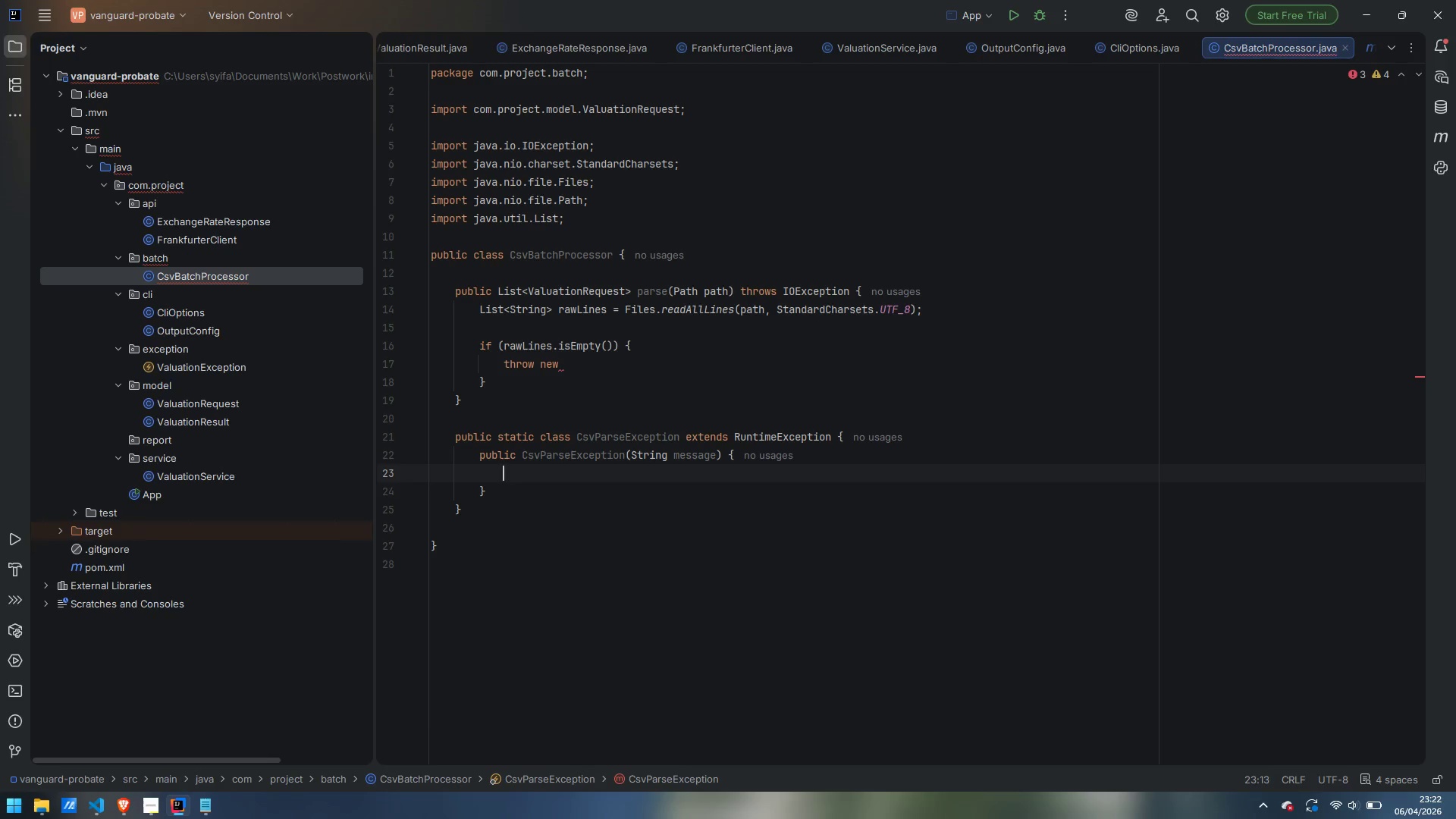 
type(super(message)
 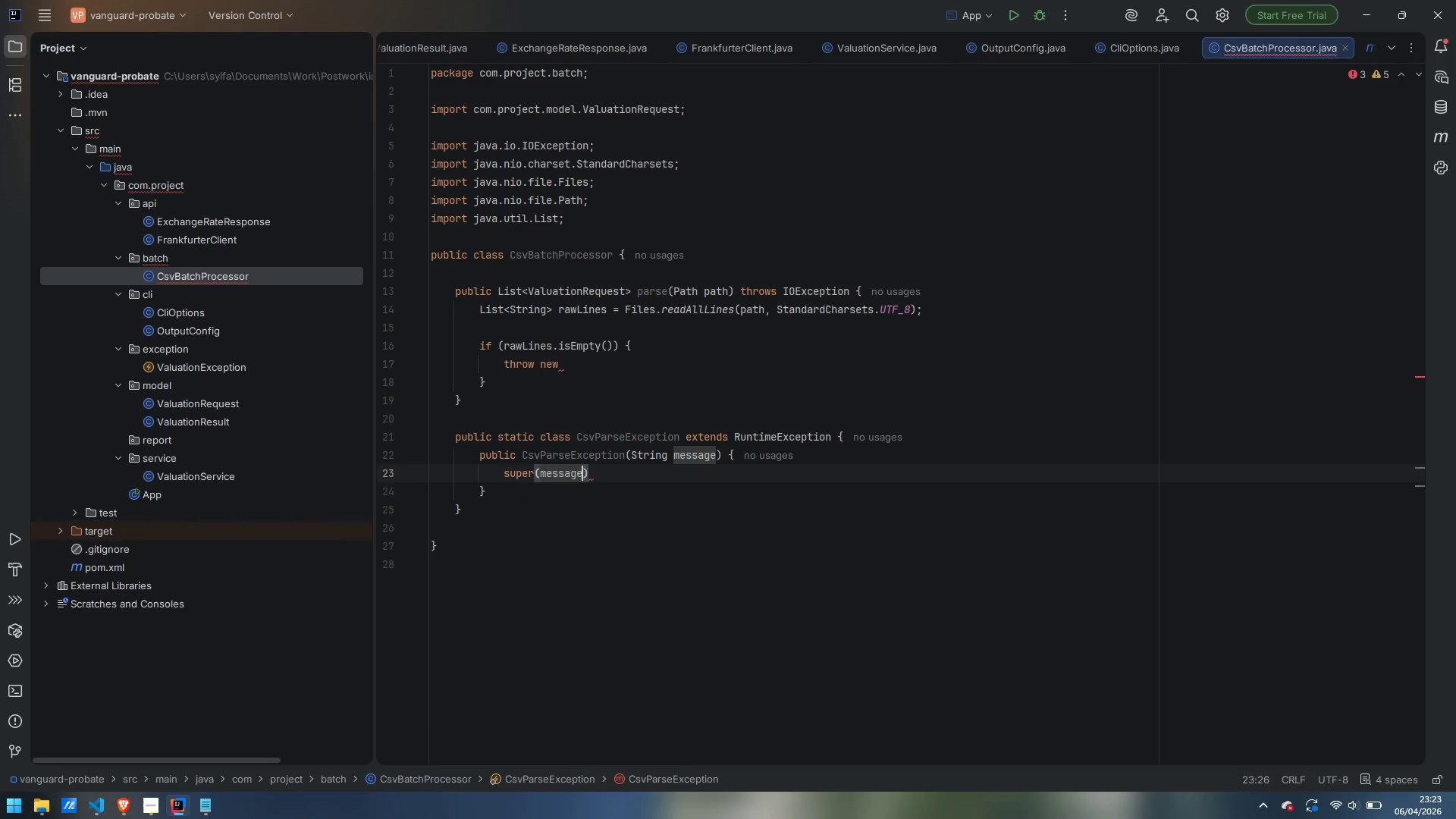 
 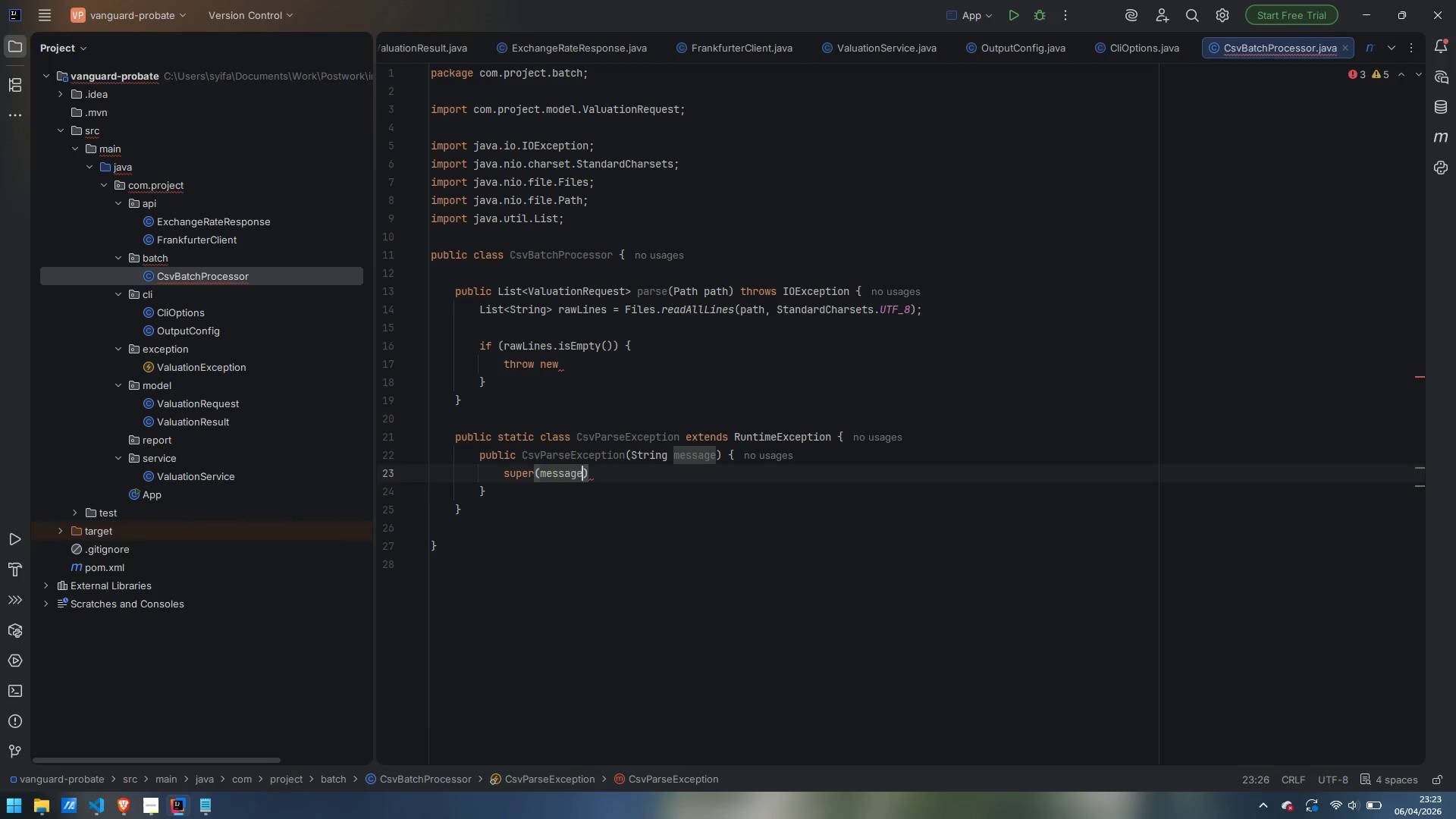 
key(ArrowRight)
 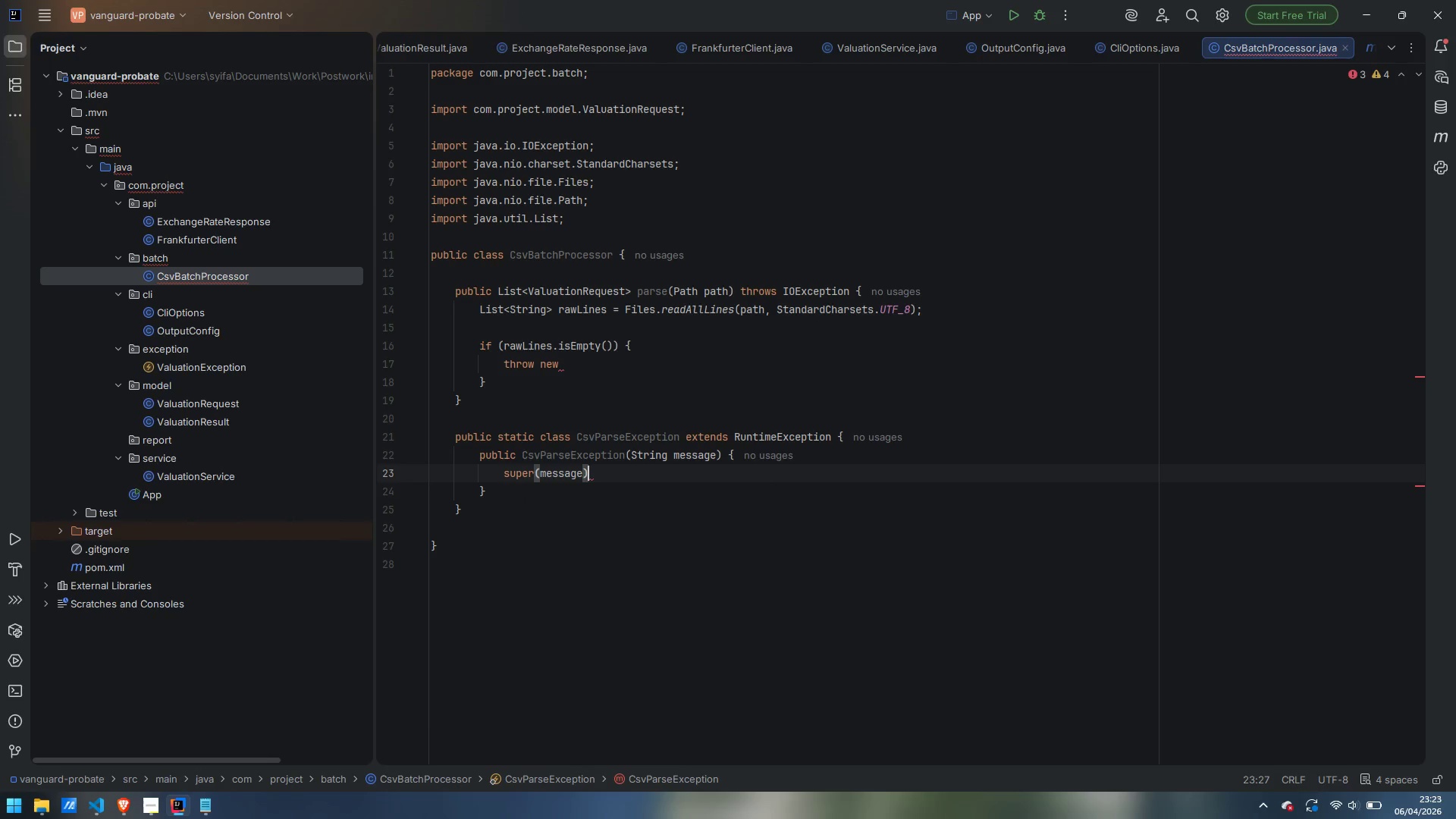 
key(Semicolon)
 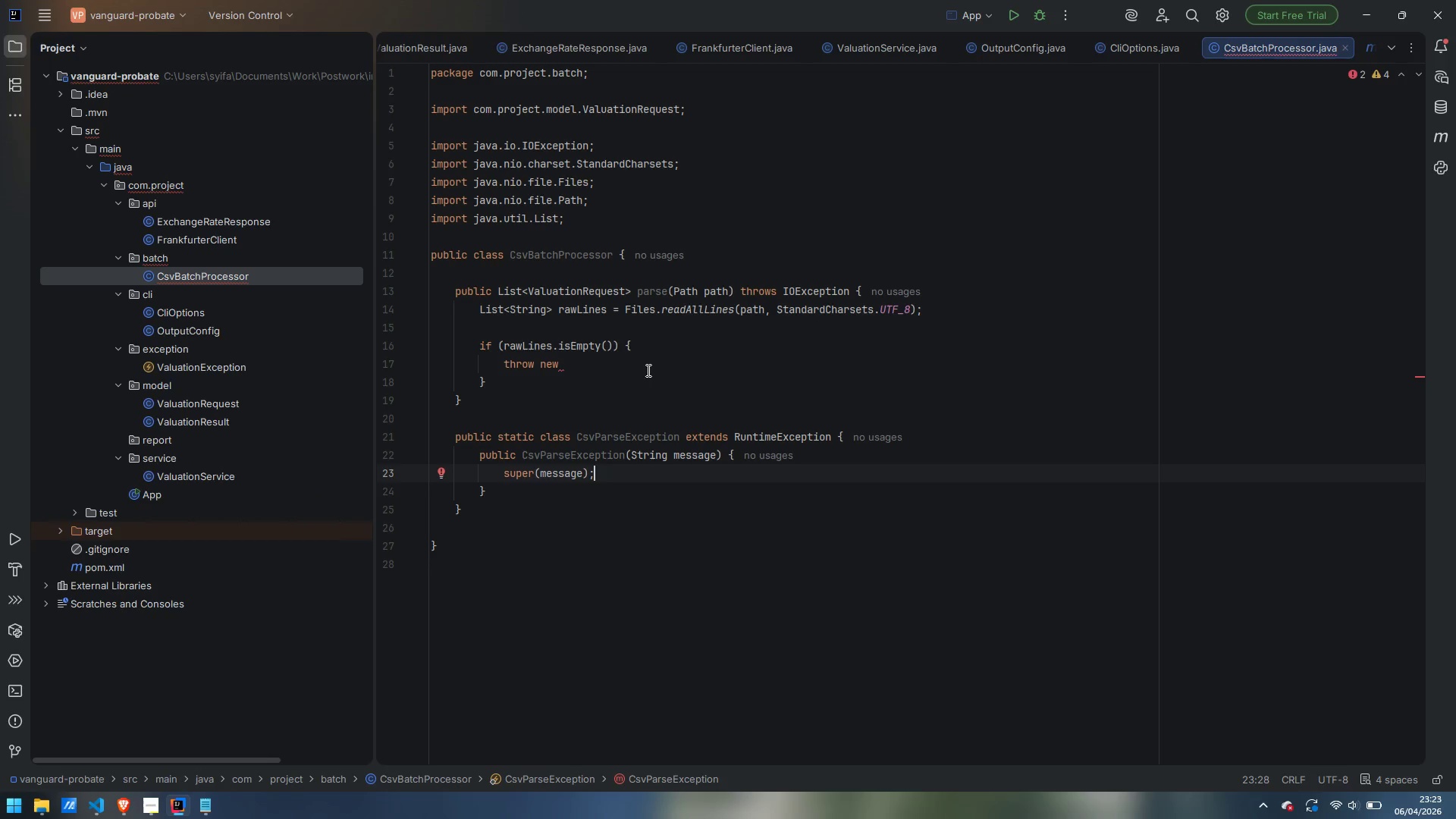 
wait(17.74)
 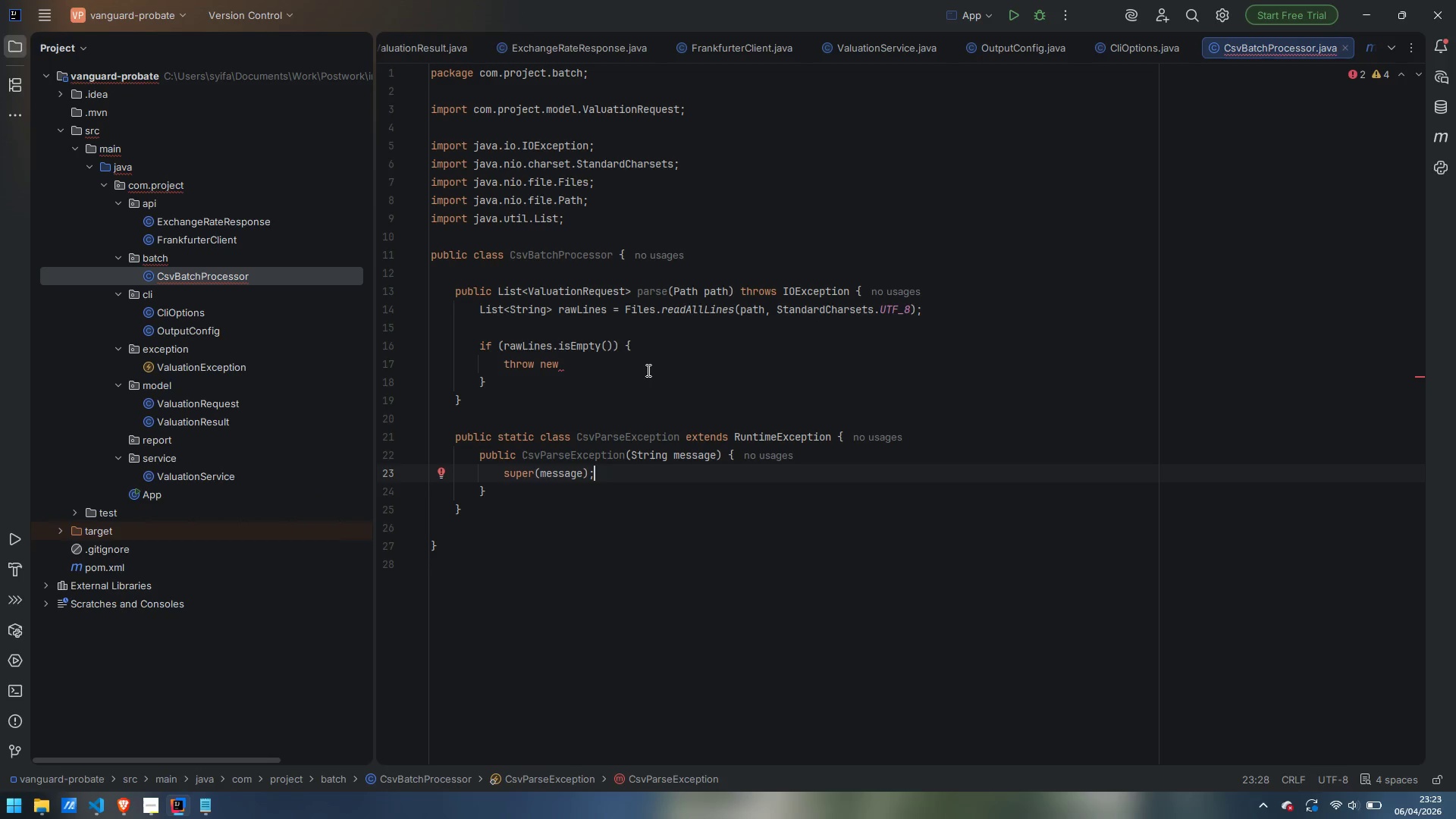 
left_click([620, 364])
 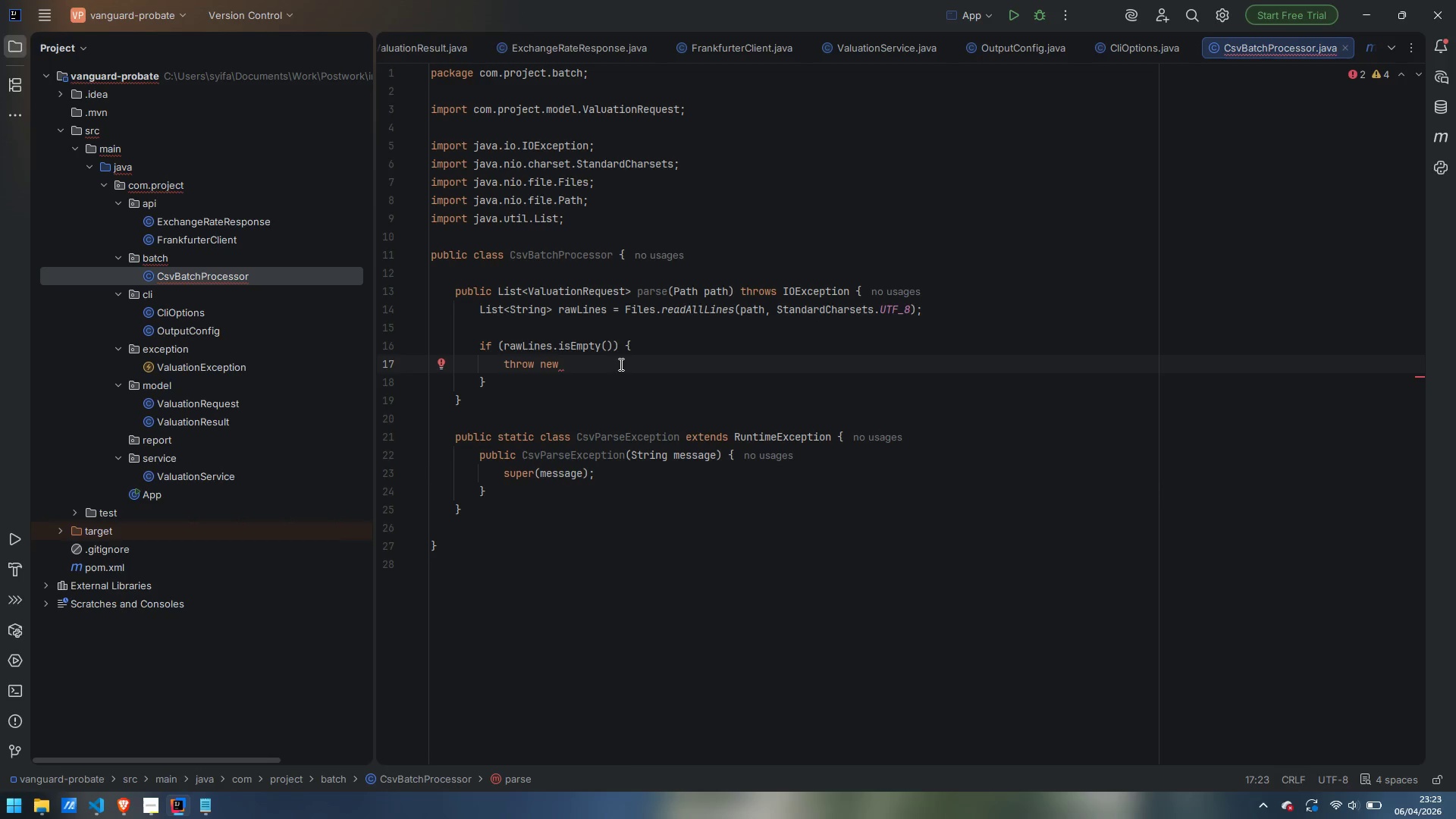 
wait(7.12)
 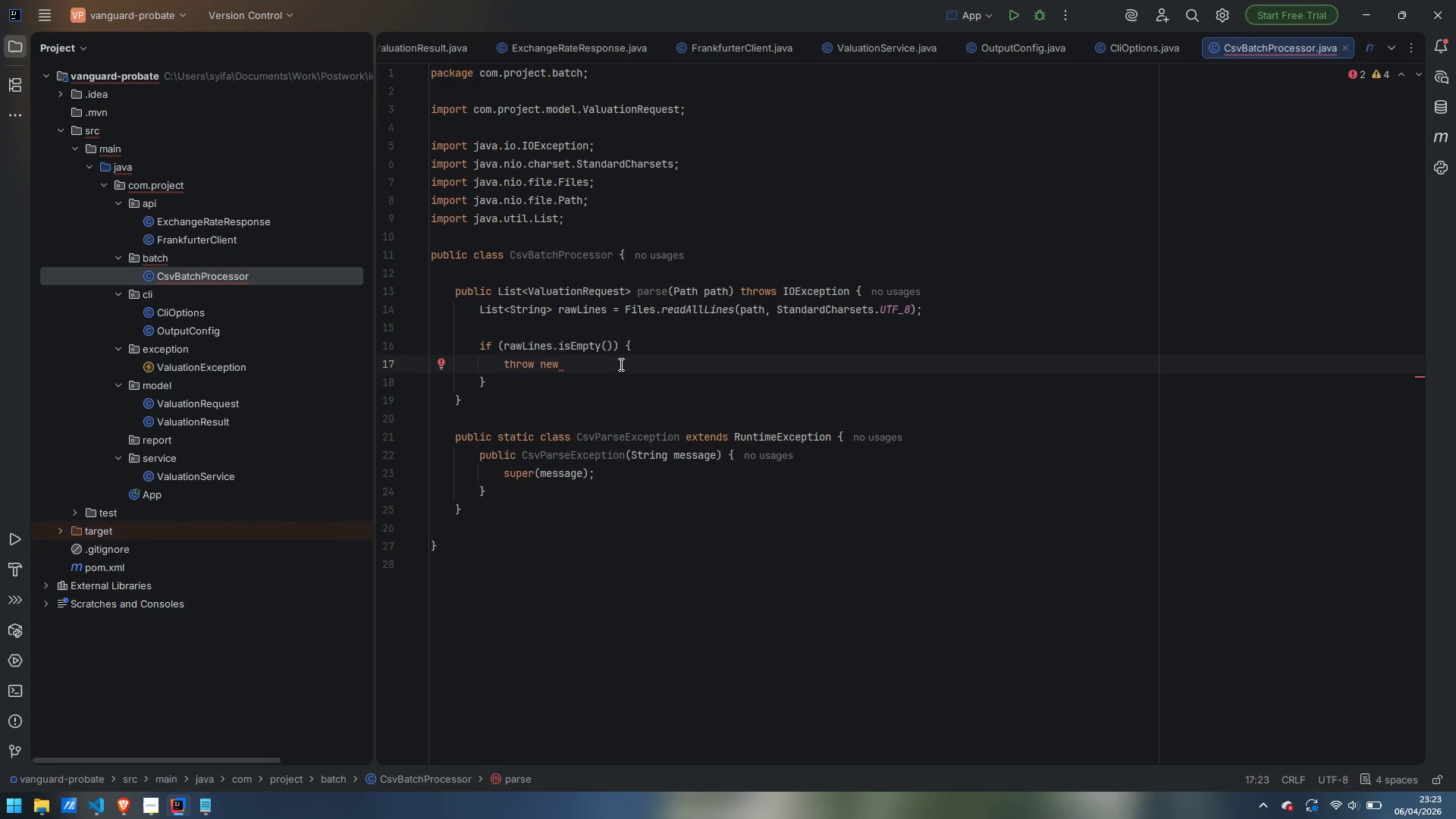 
type(CsvParseException)
 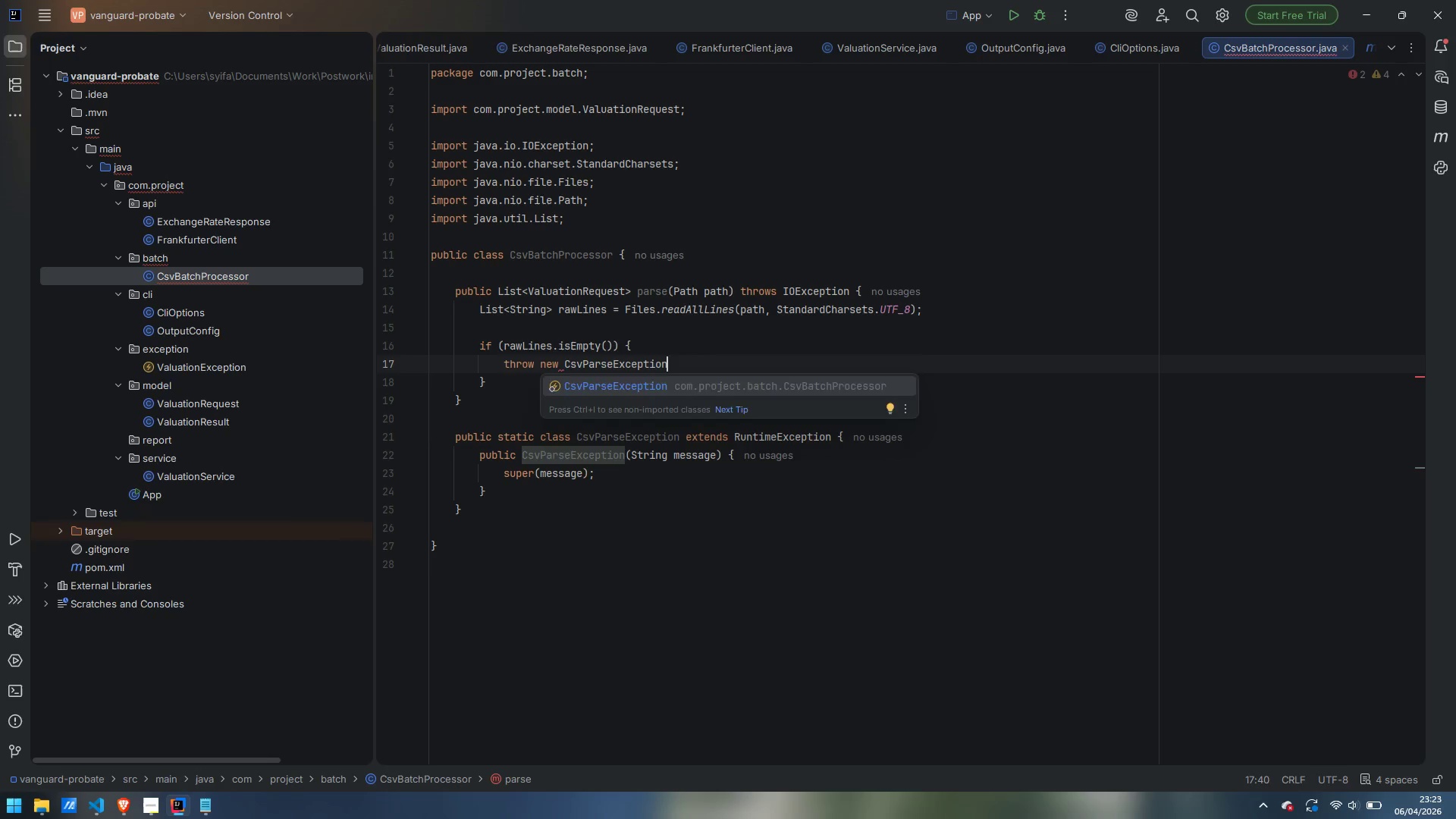 
key(Enter)
 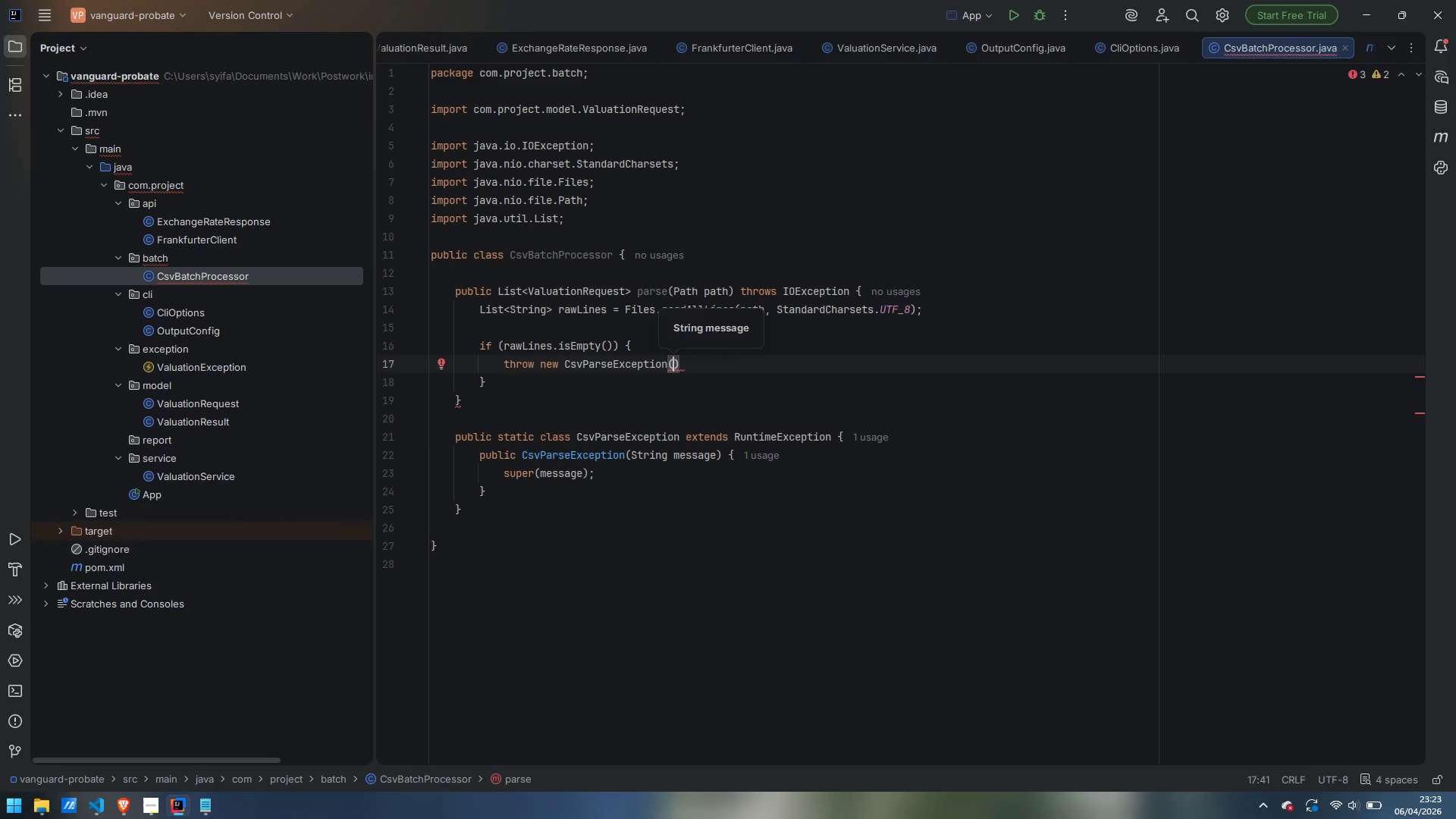 
type("CSV)
key(Backspace)
key(Backspace)
key(Backspace)
type(CSV file is empty.)
 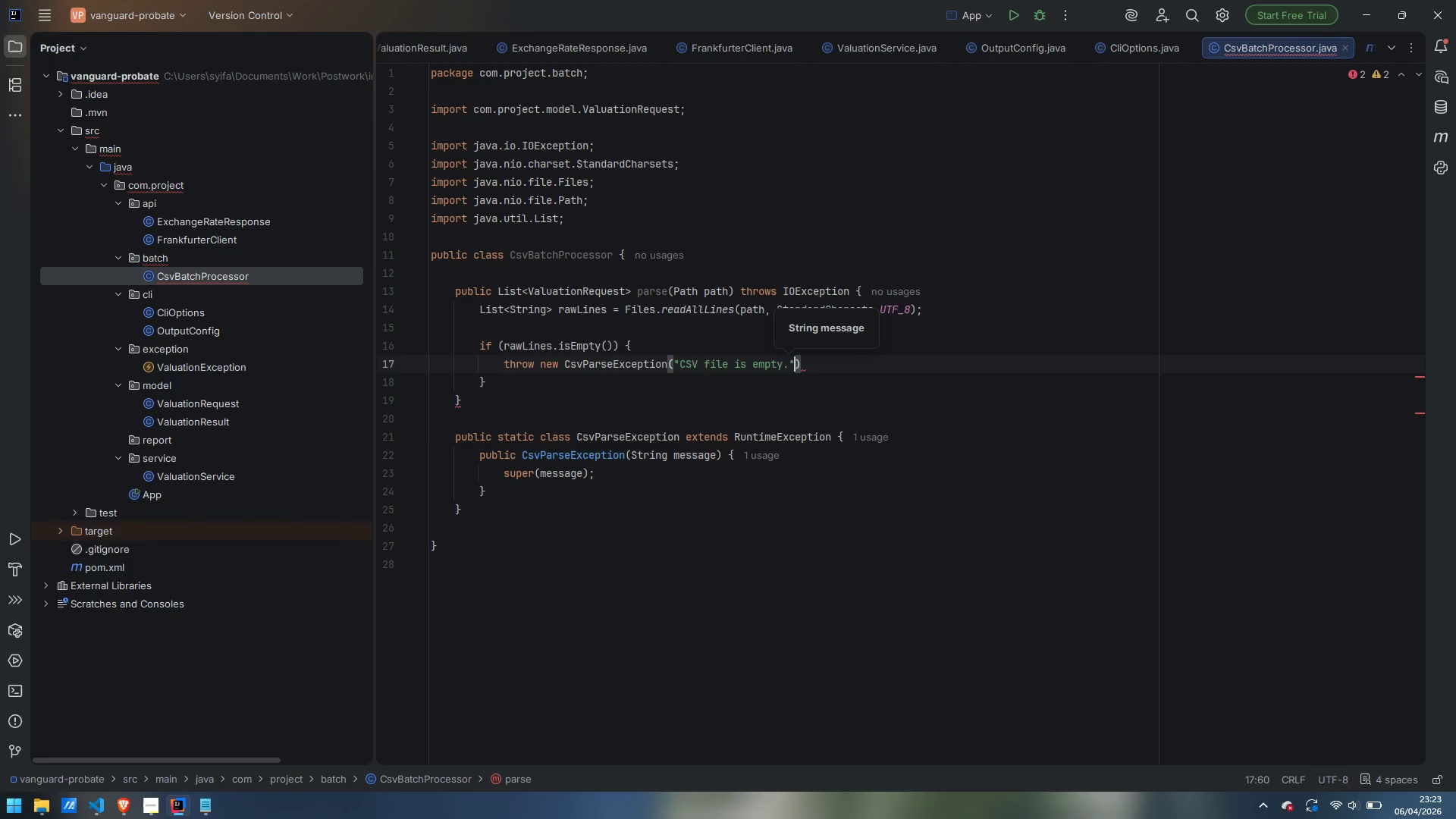 
 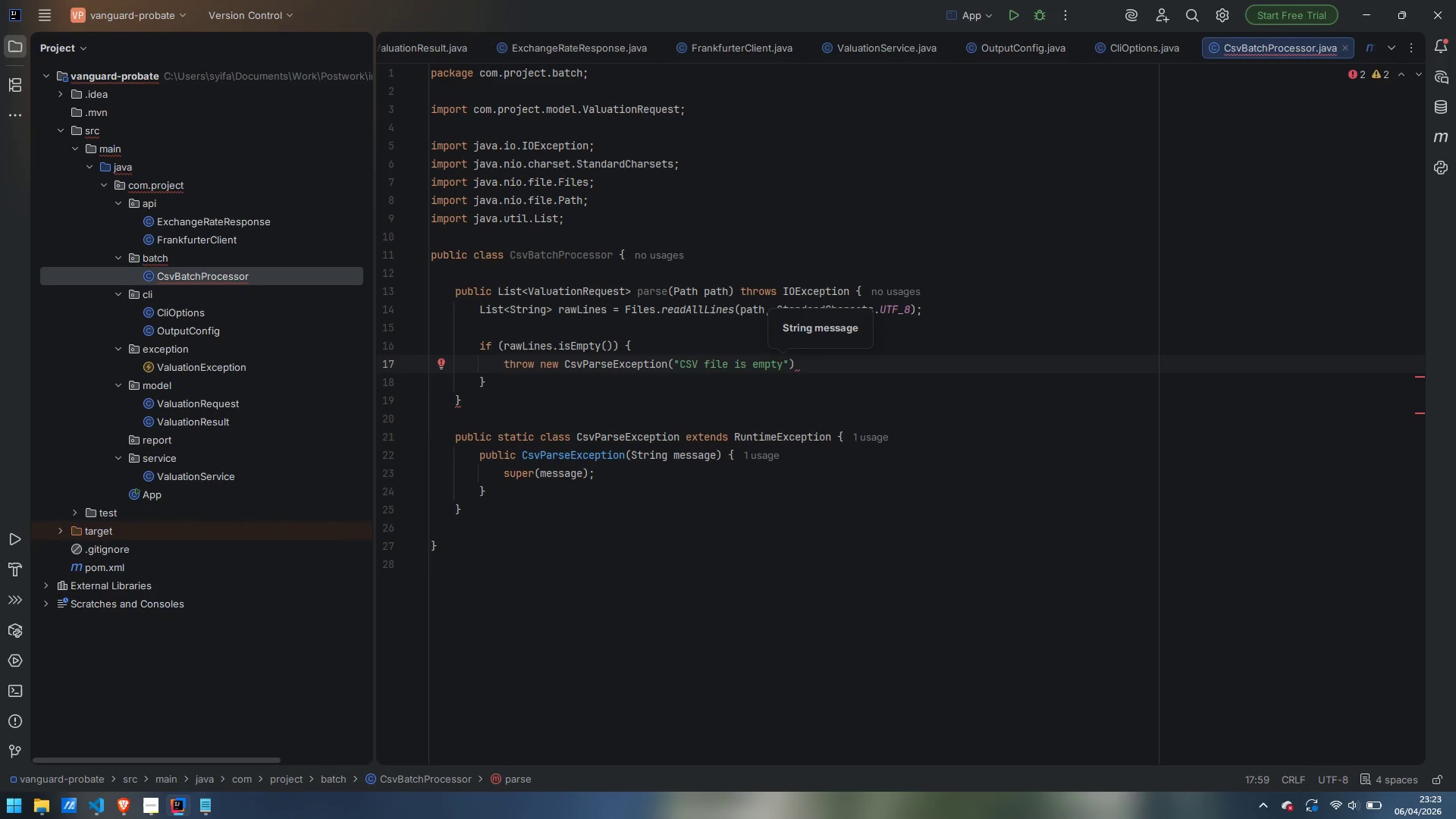 
key(ArrowRight)
 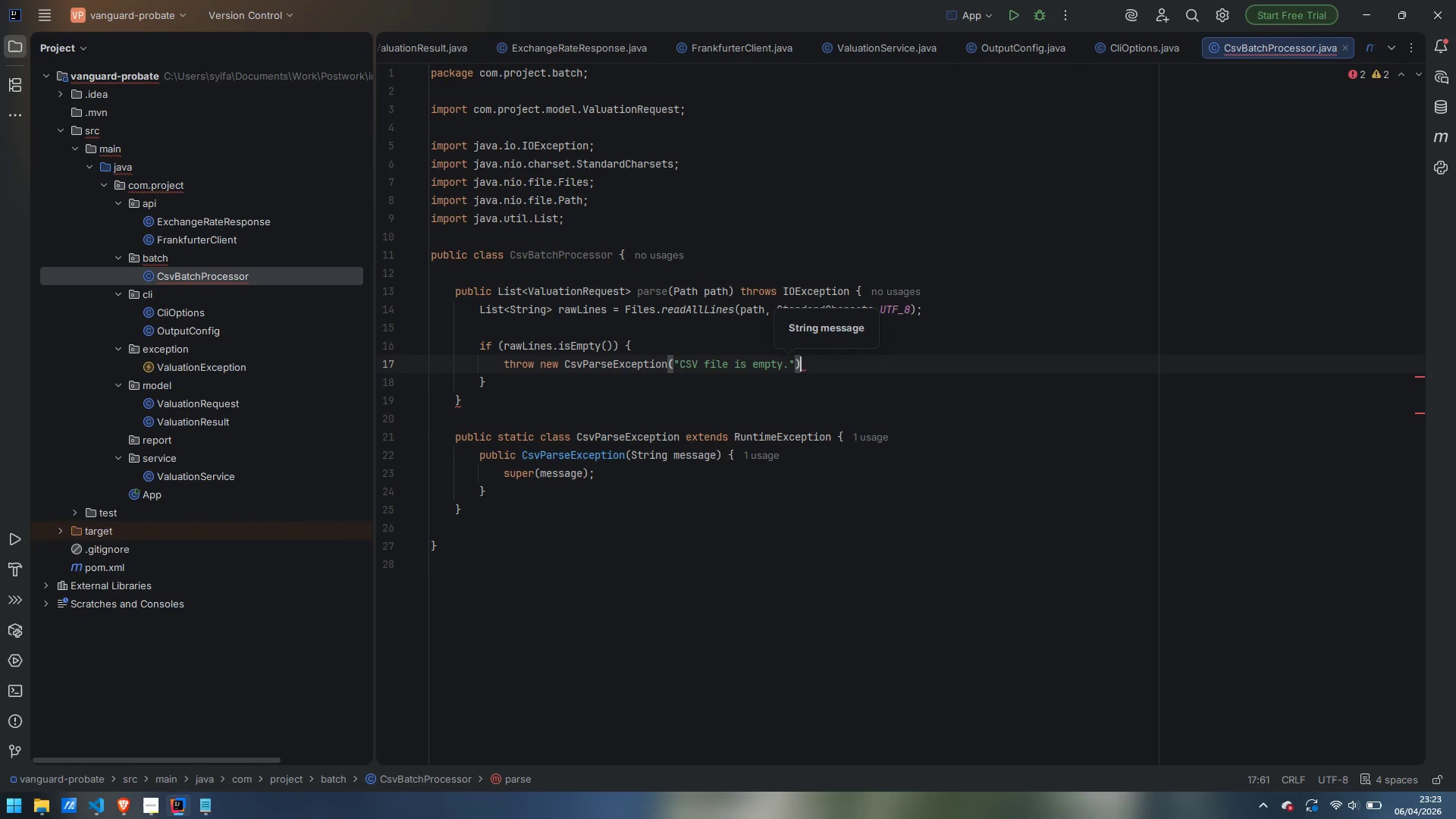 
key(ArrowRight)
 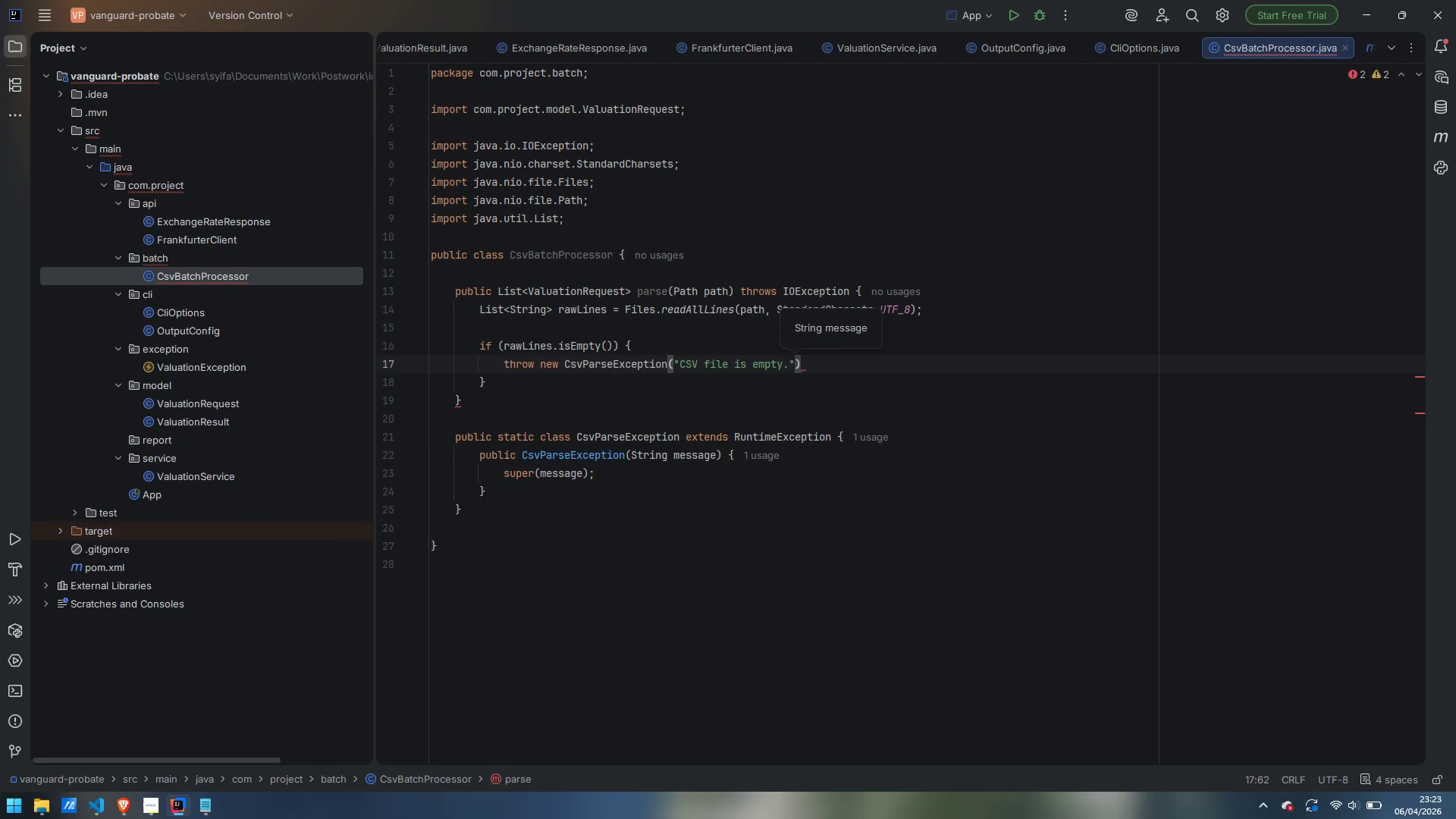 
key(Semicolon)
 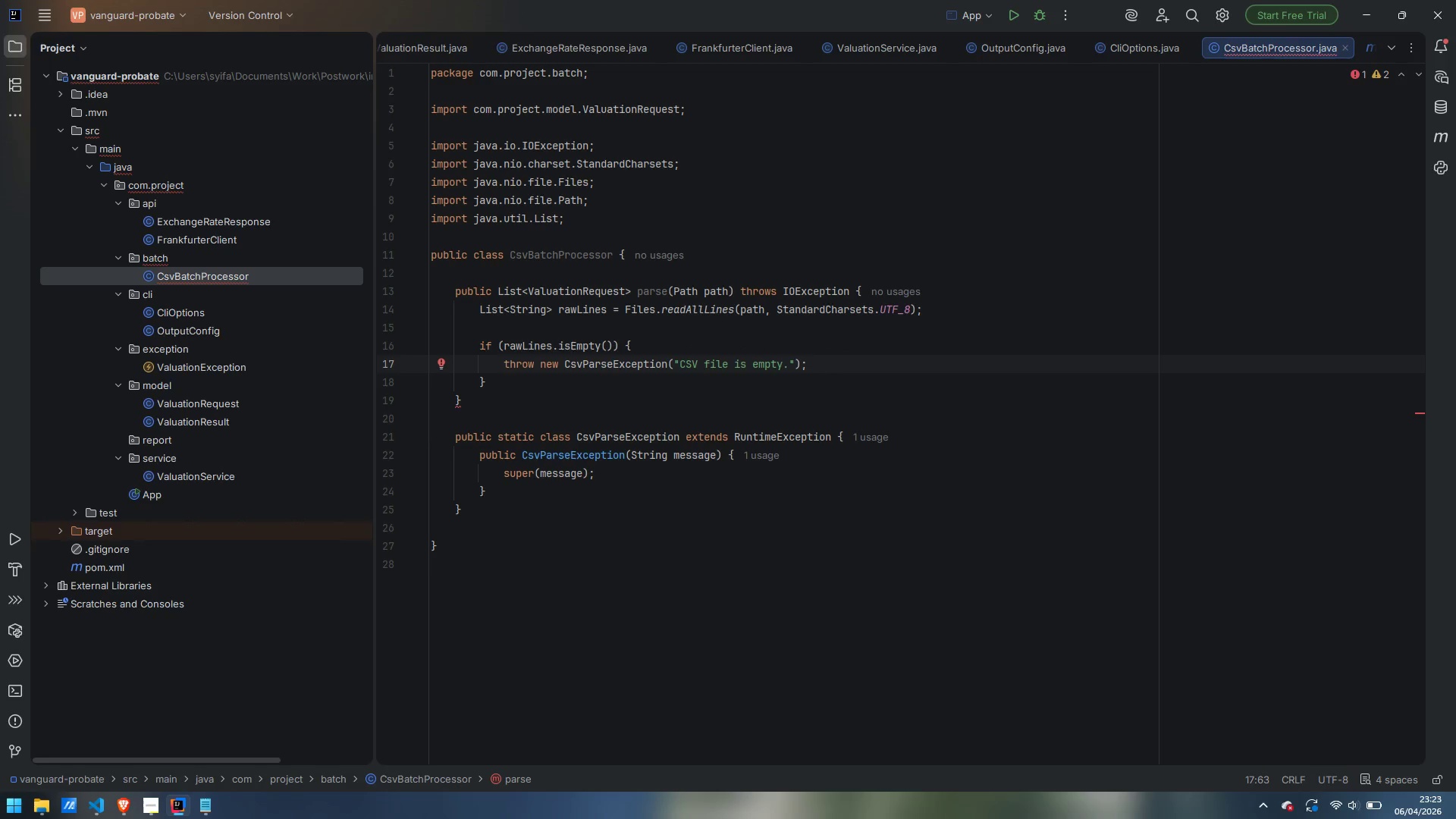 
key(ArrowDown)
 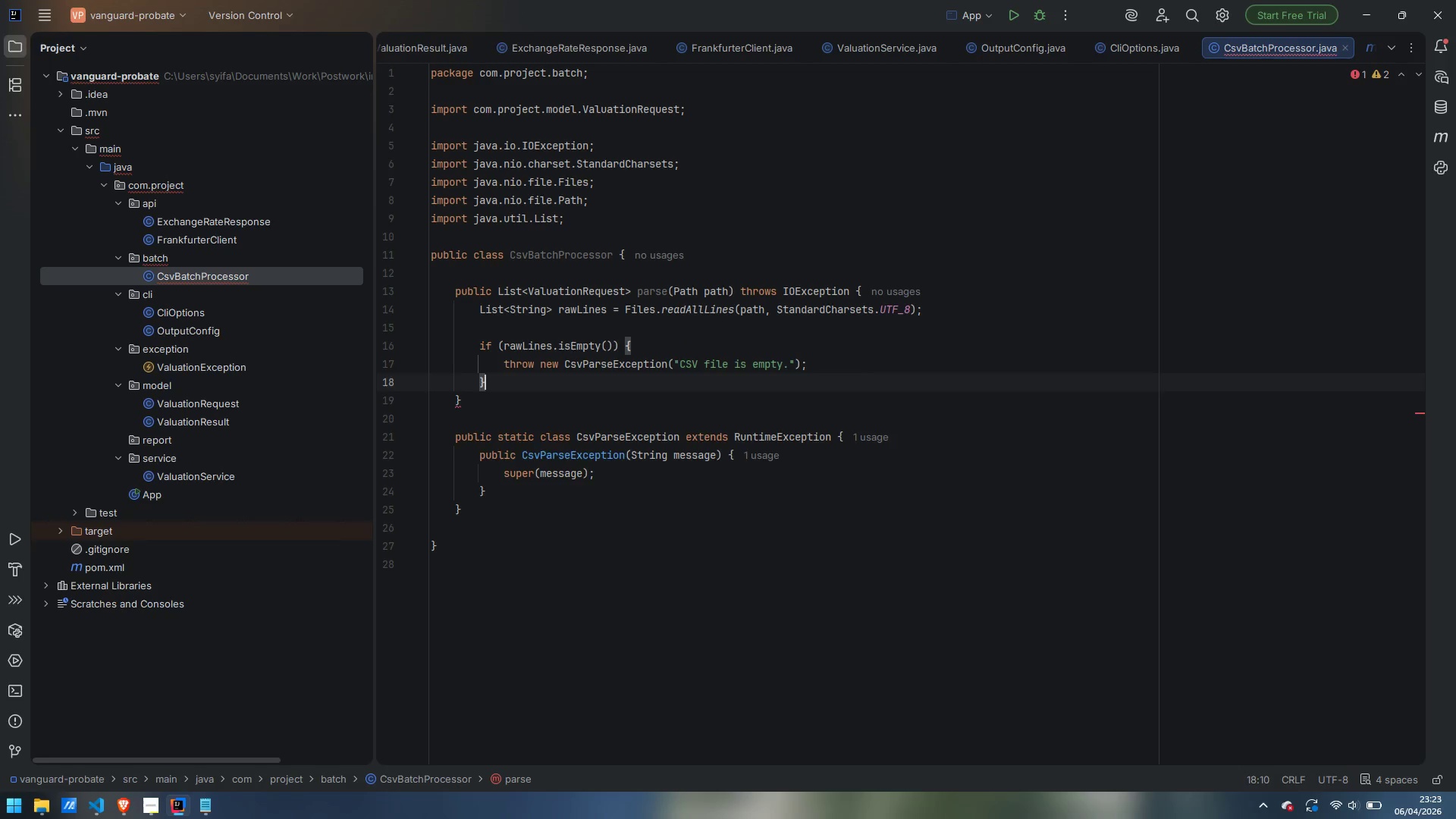 
key(Enter)
 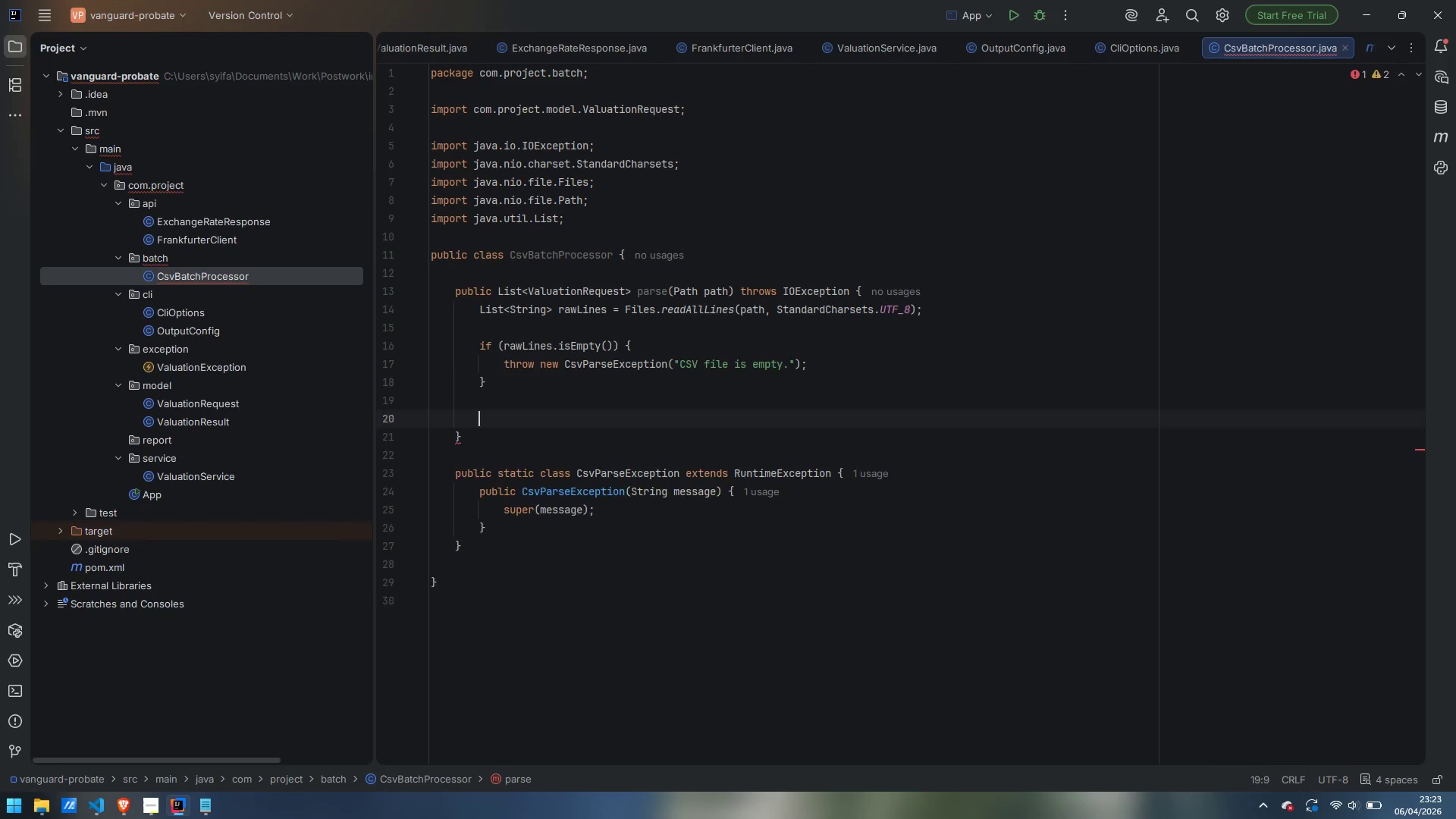 
key(Enter)
 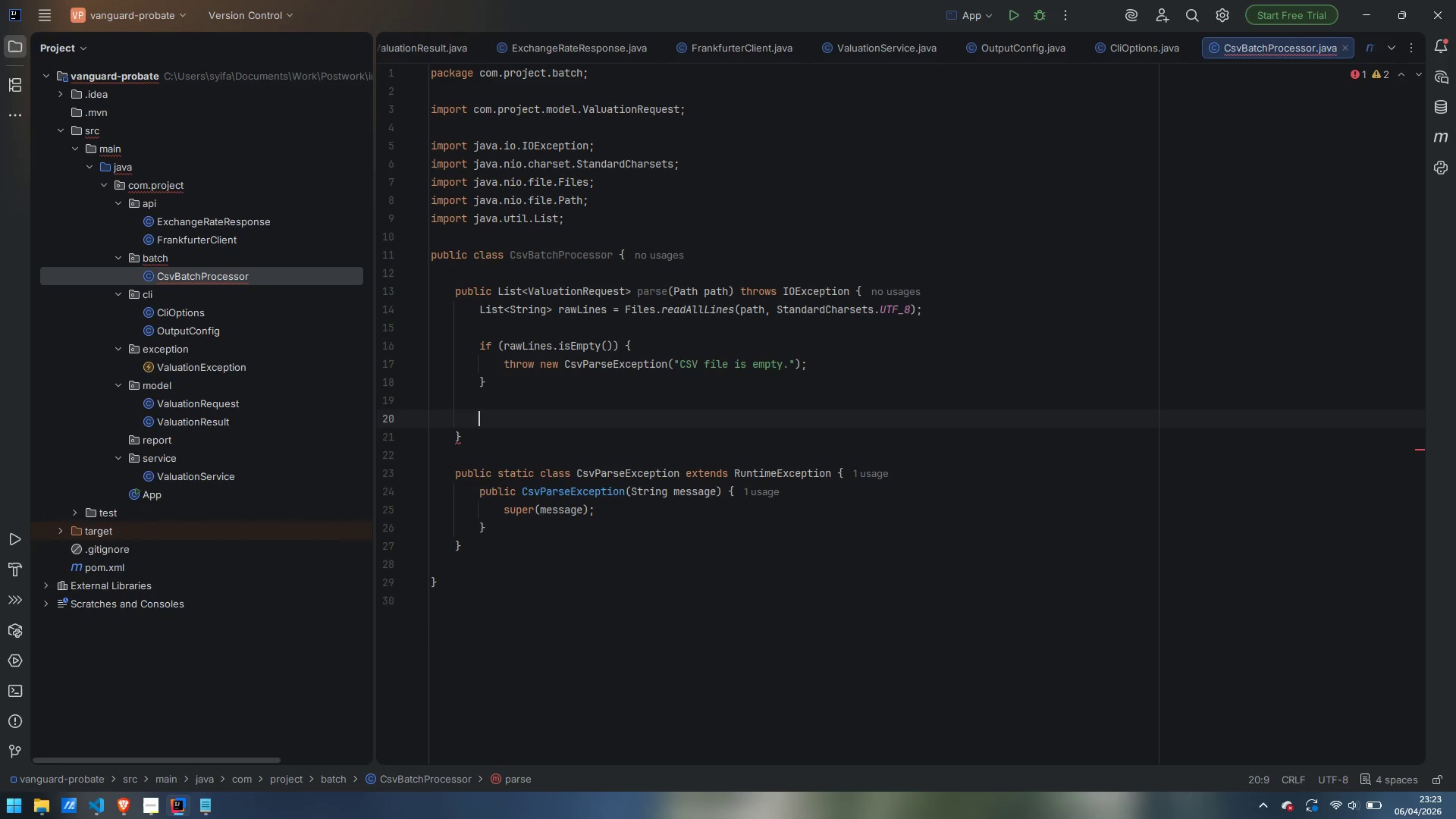 
type(List<ValuationRequest)
 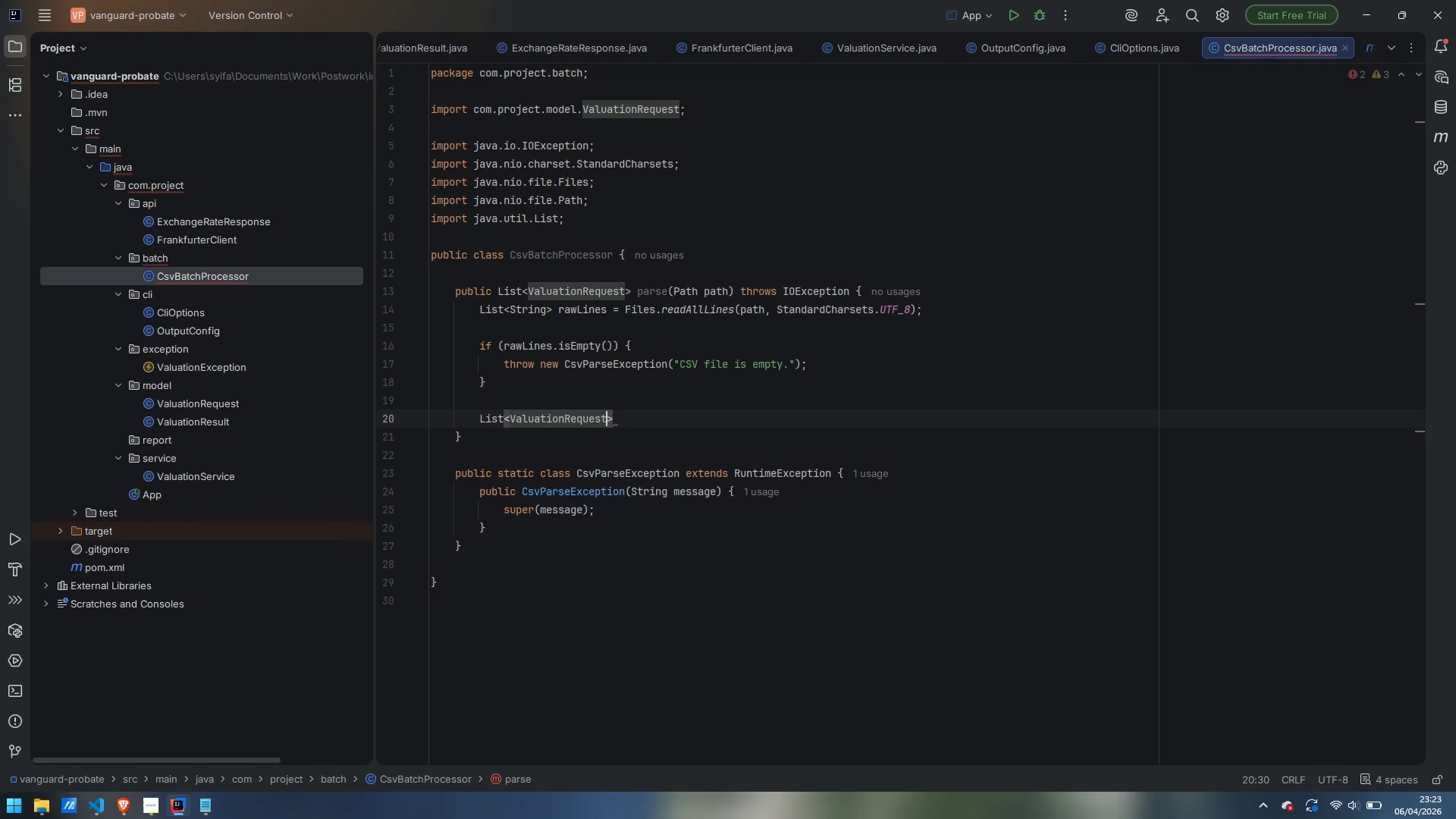 
 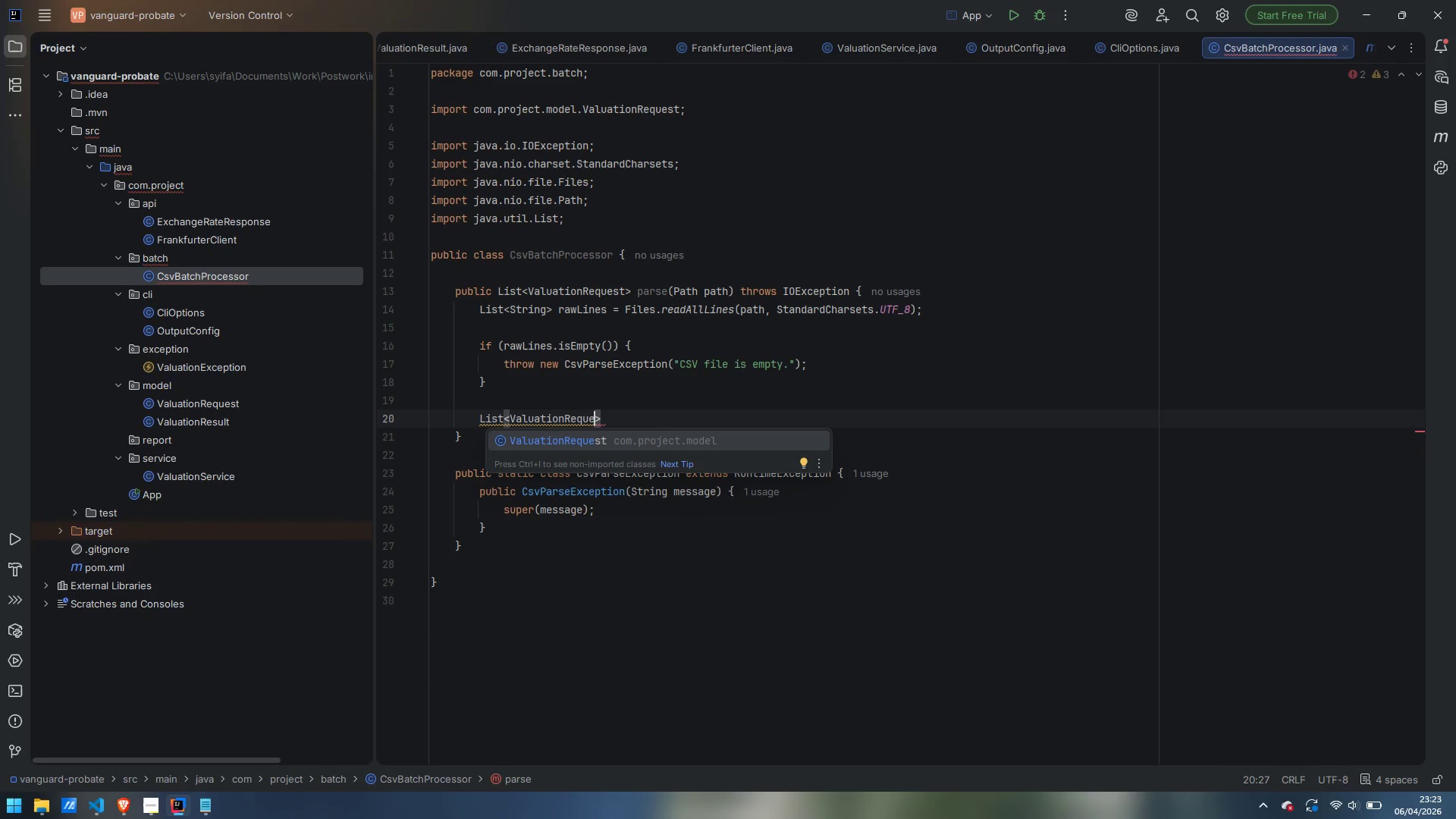 
key(Enter)
 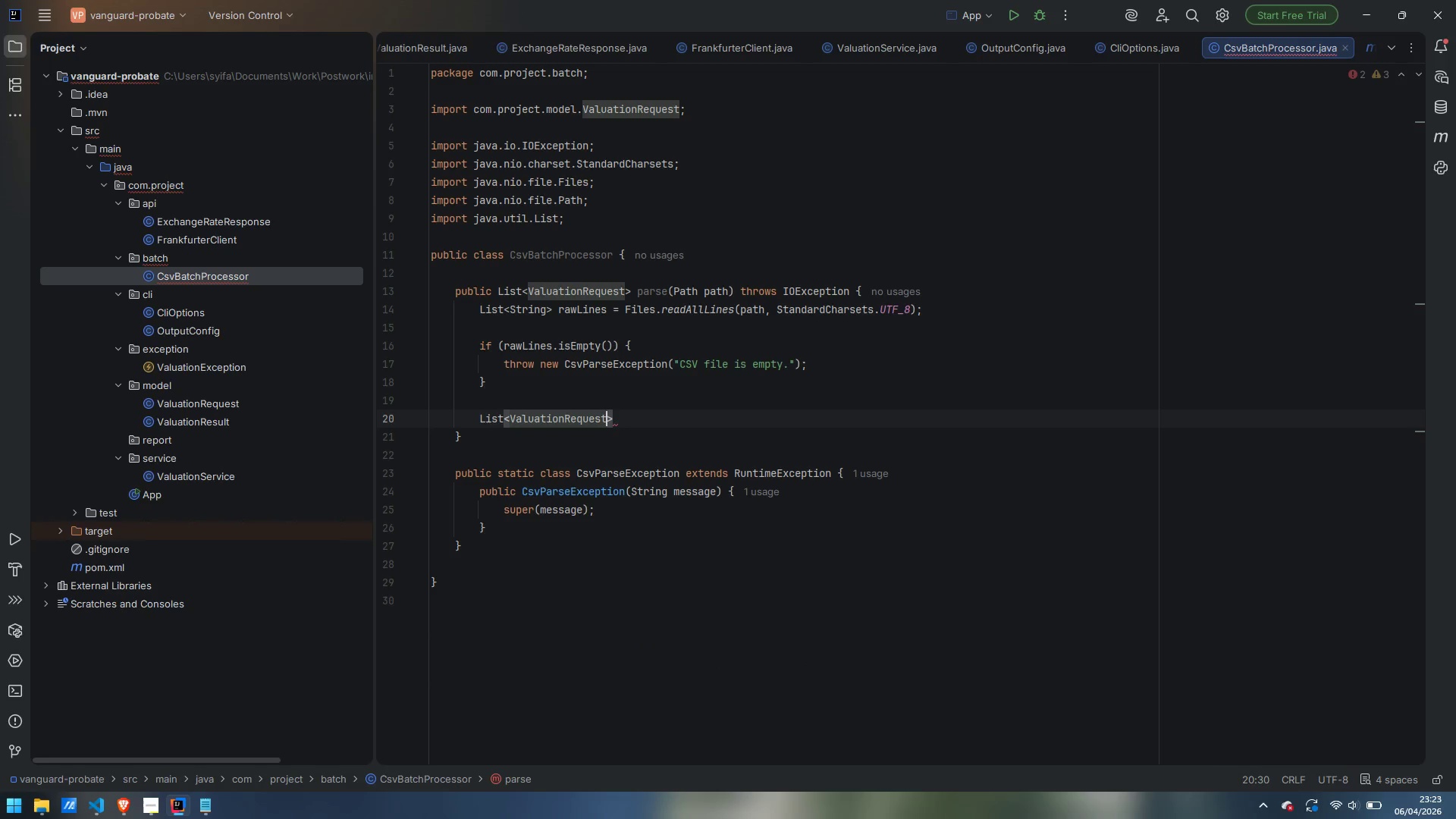 
key(ArrowRight)
 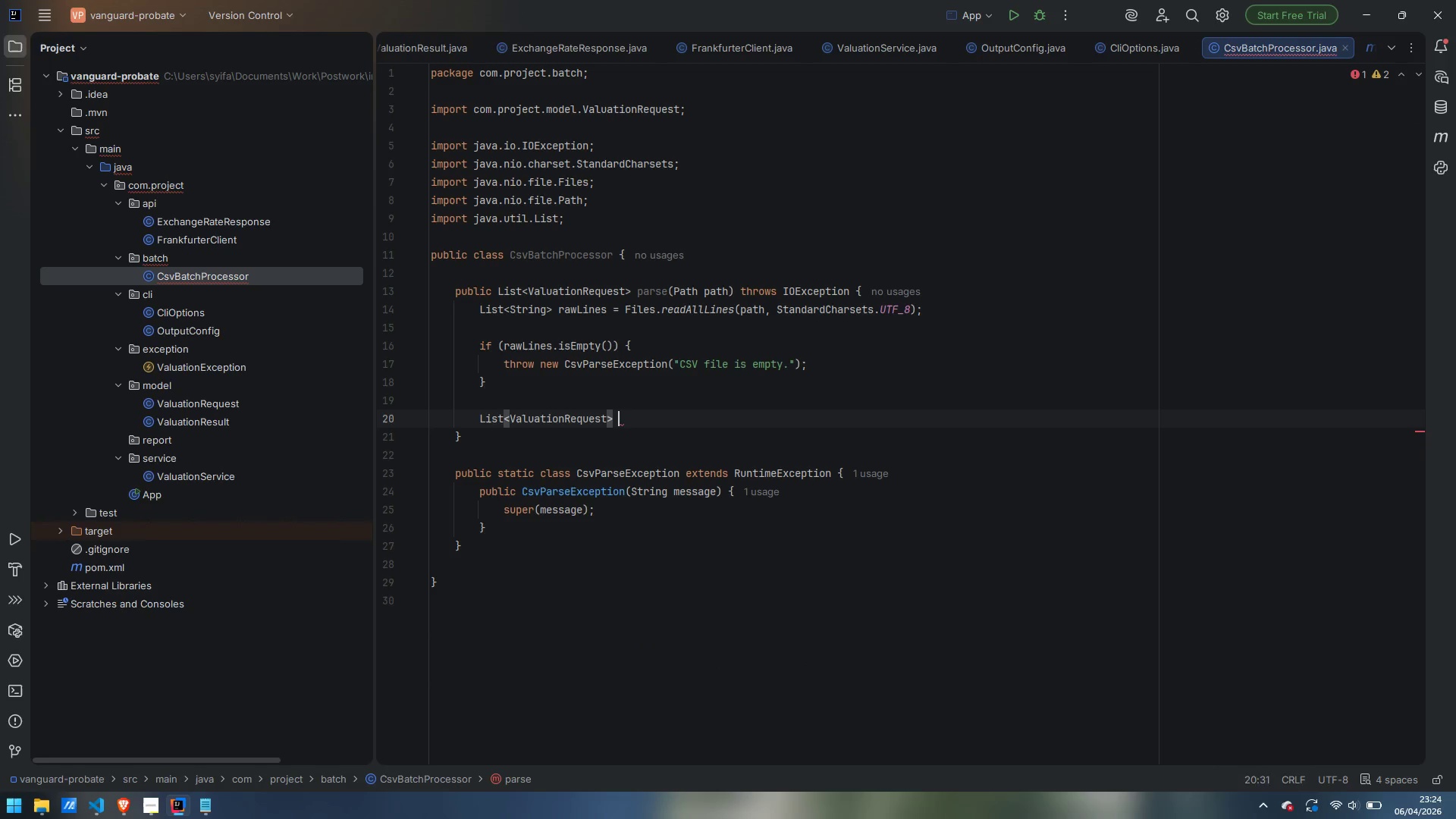 
key(Space)
 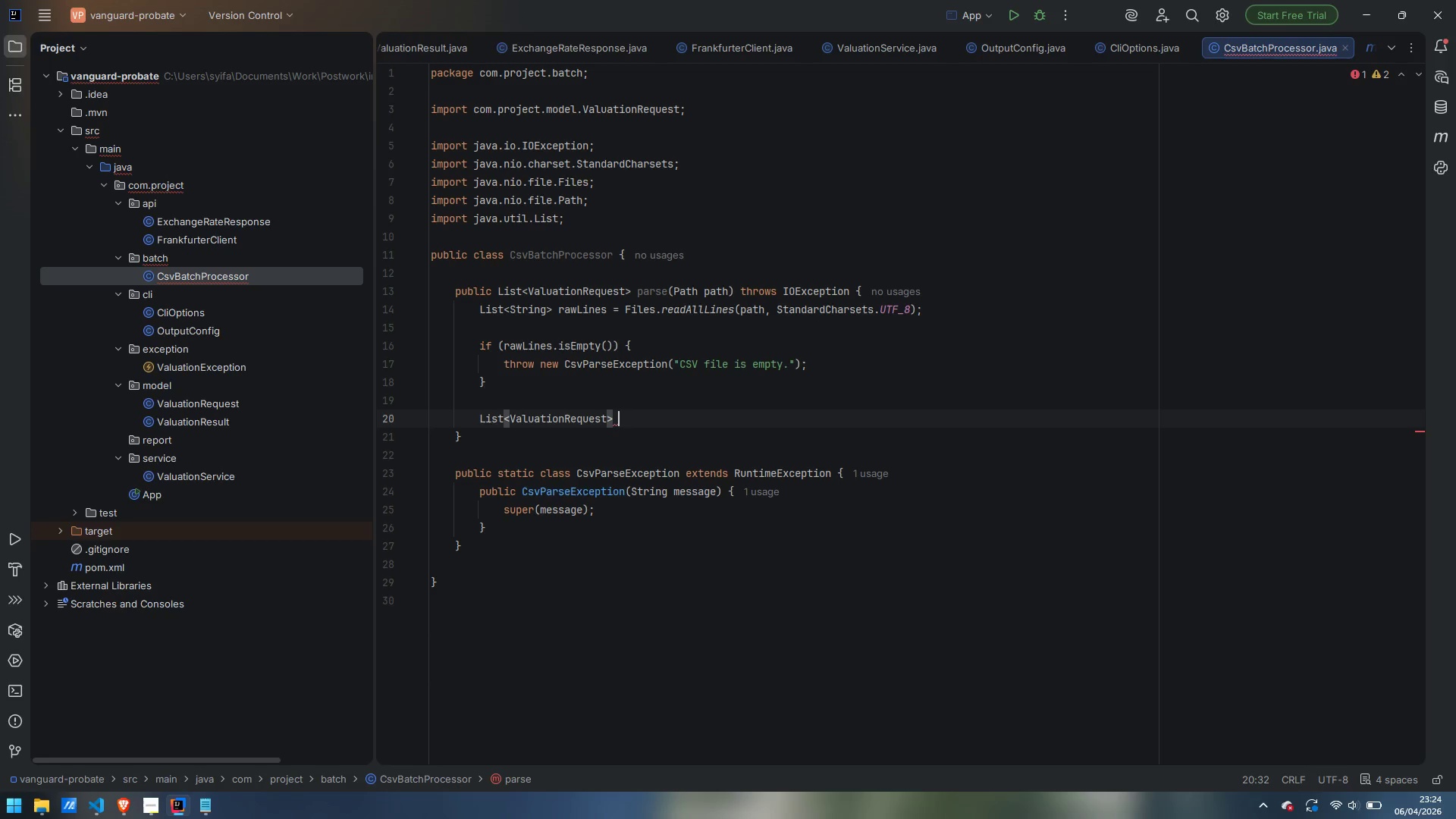 
type(requests = new ArrayList<)
 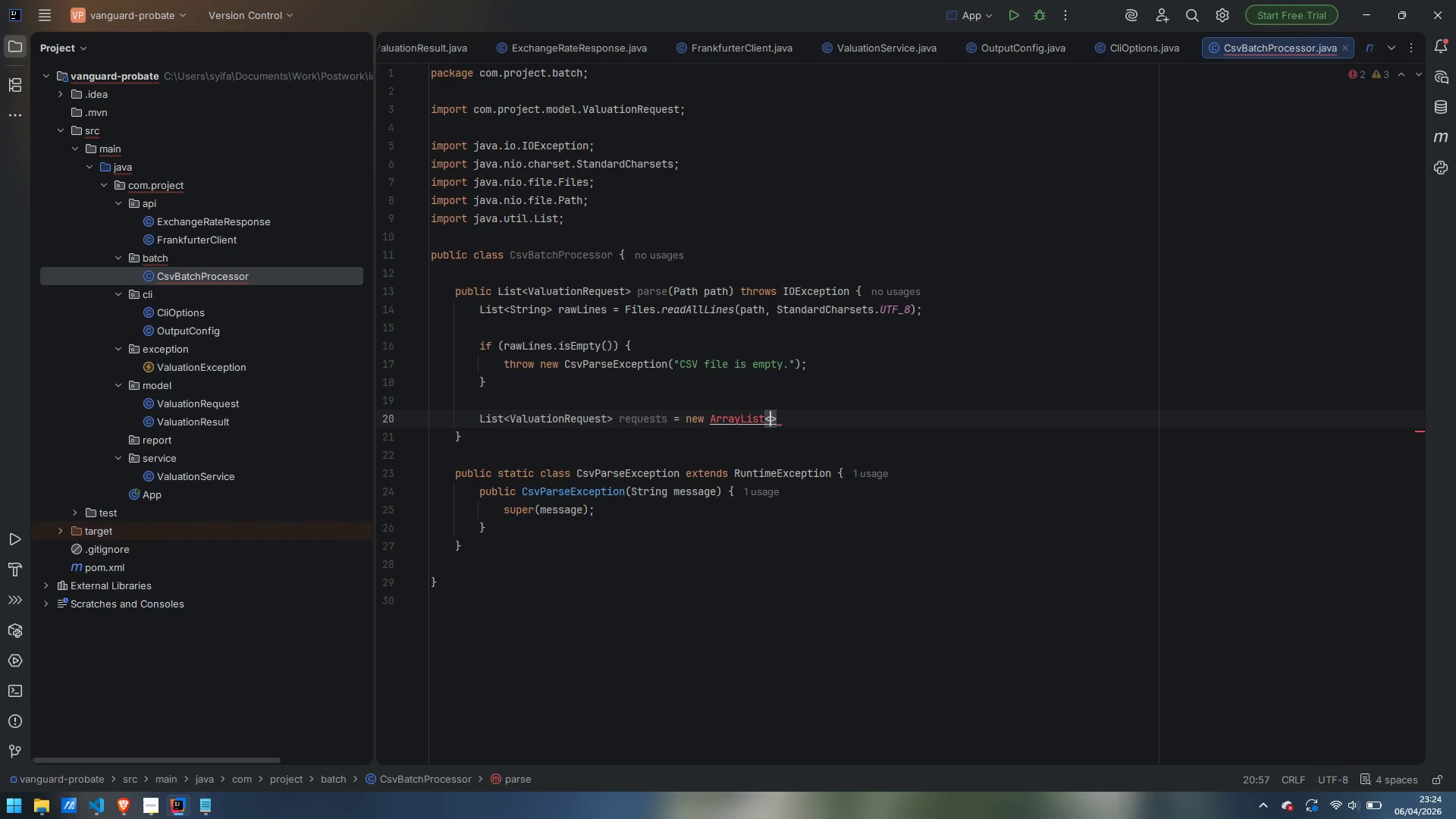 
key(Control+Period)
 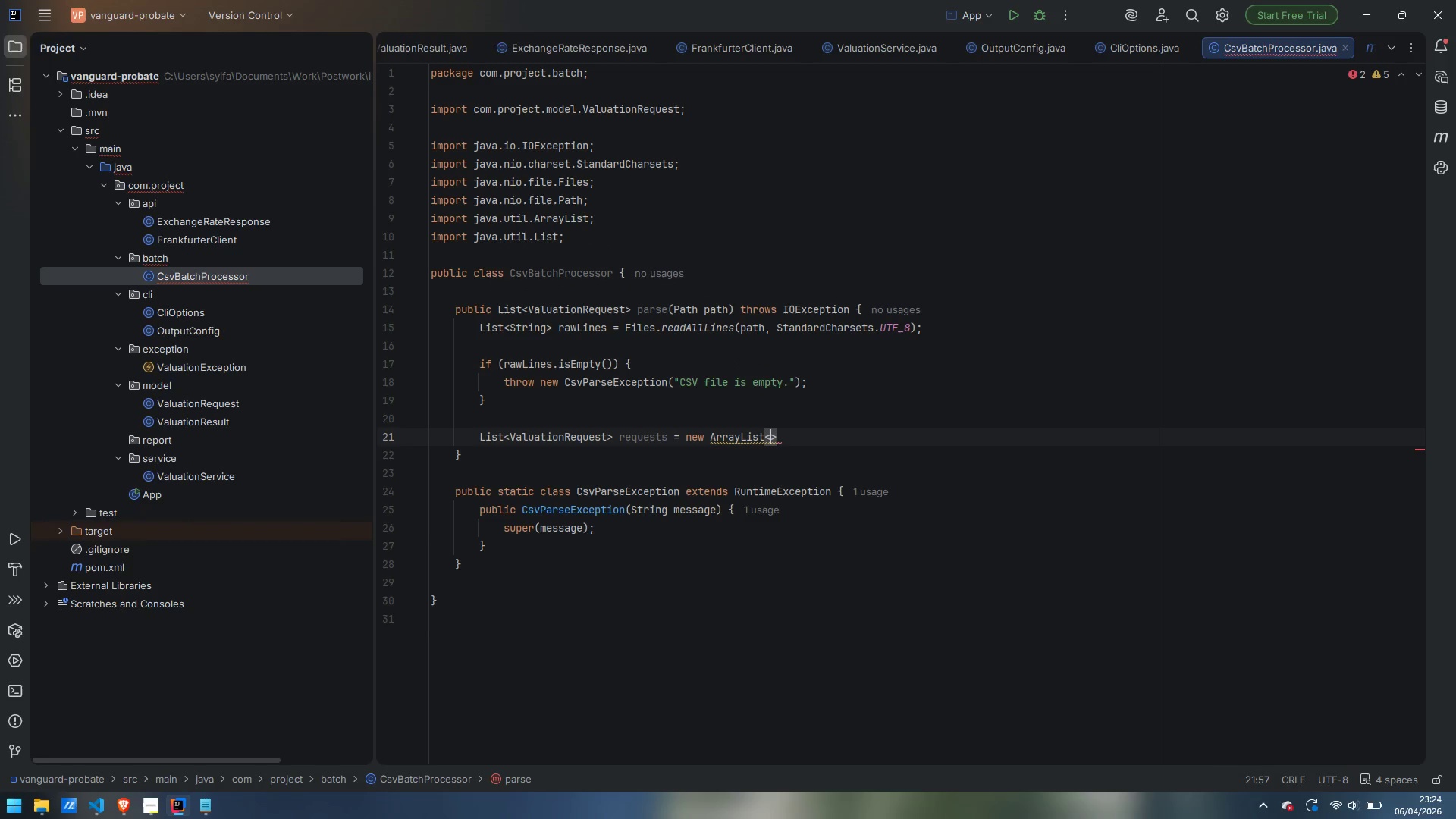 
key(ArrowRight)
 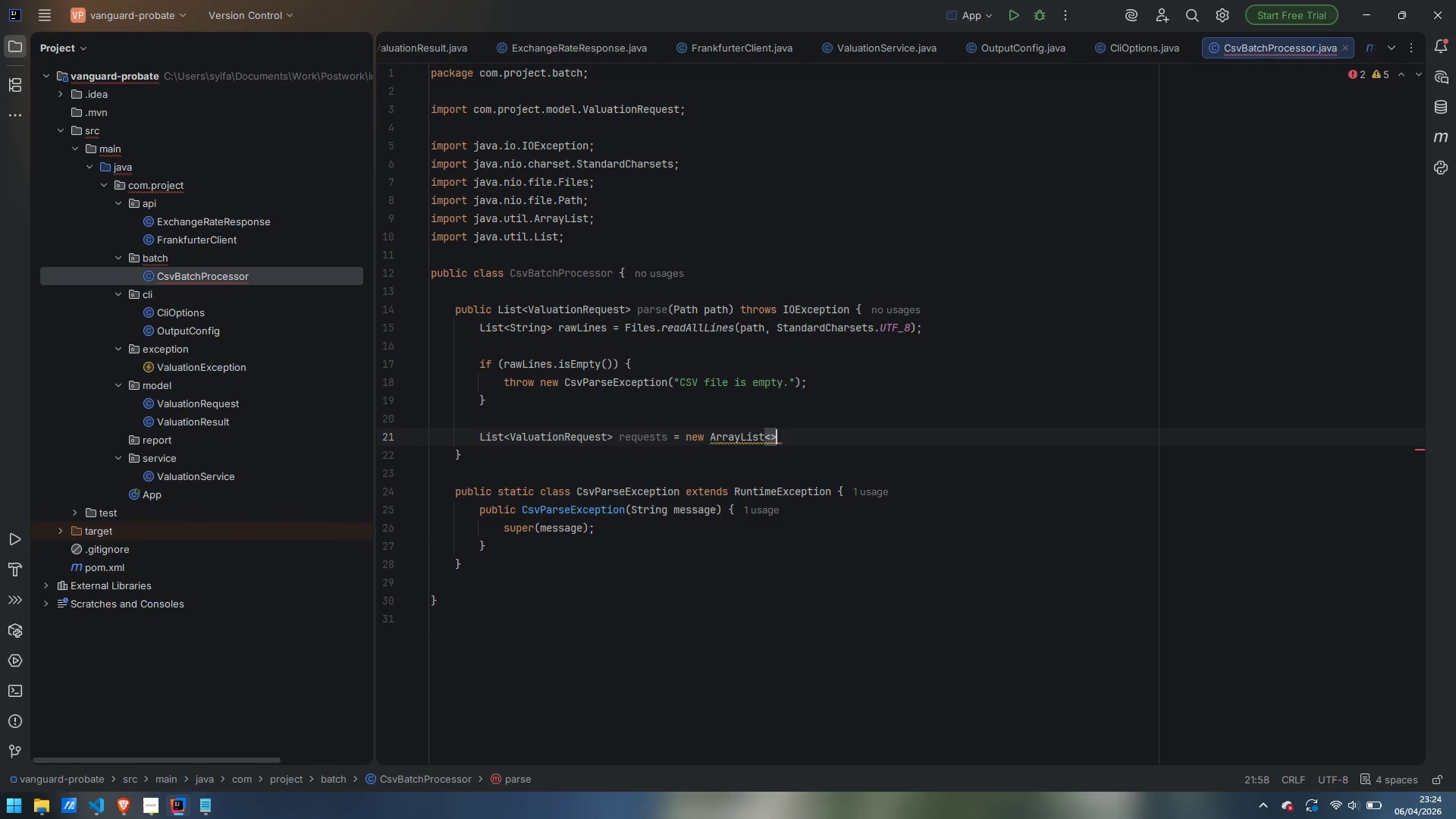 
key(Shift+9)
 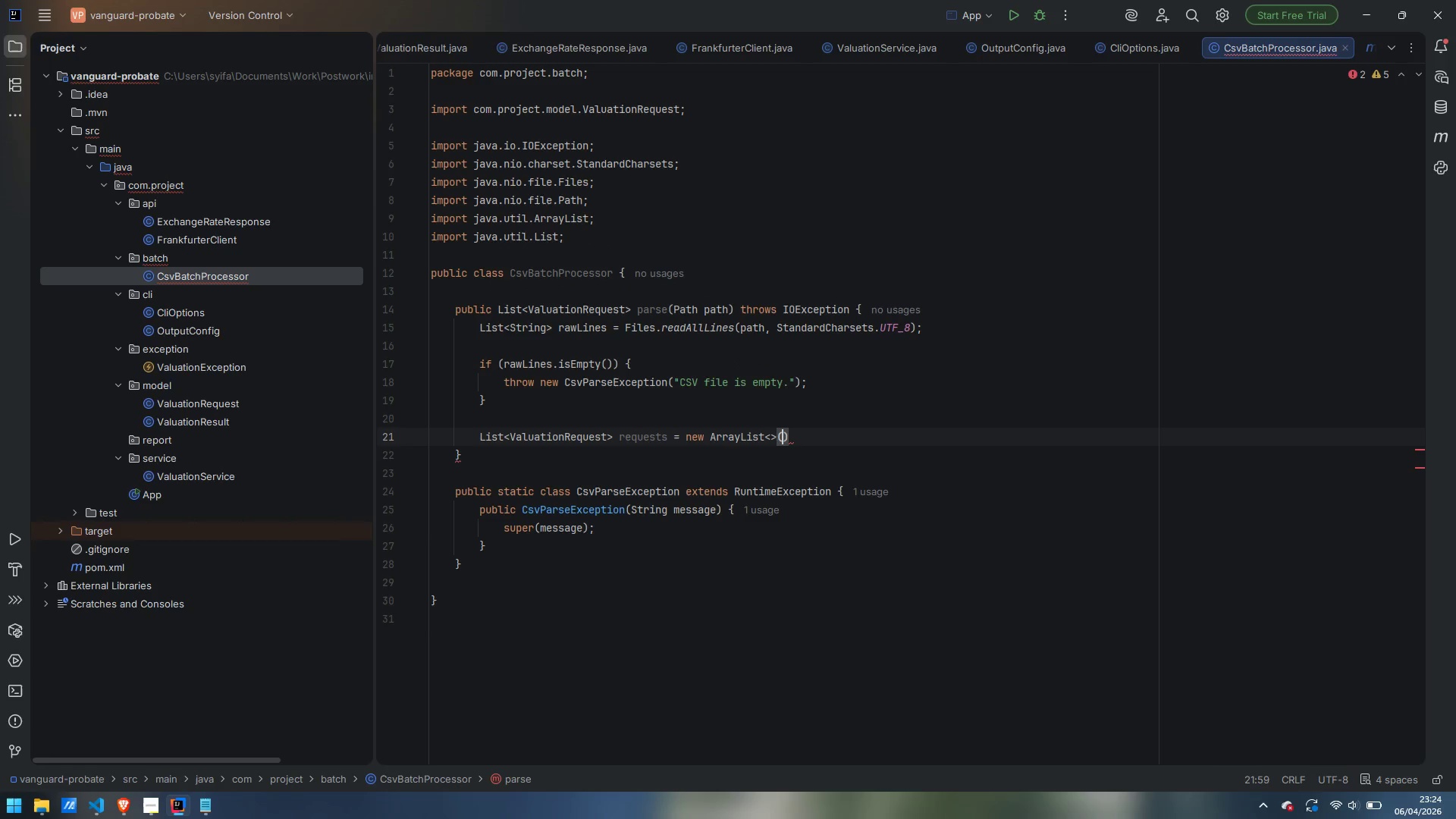 
key(ArrowRight)
 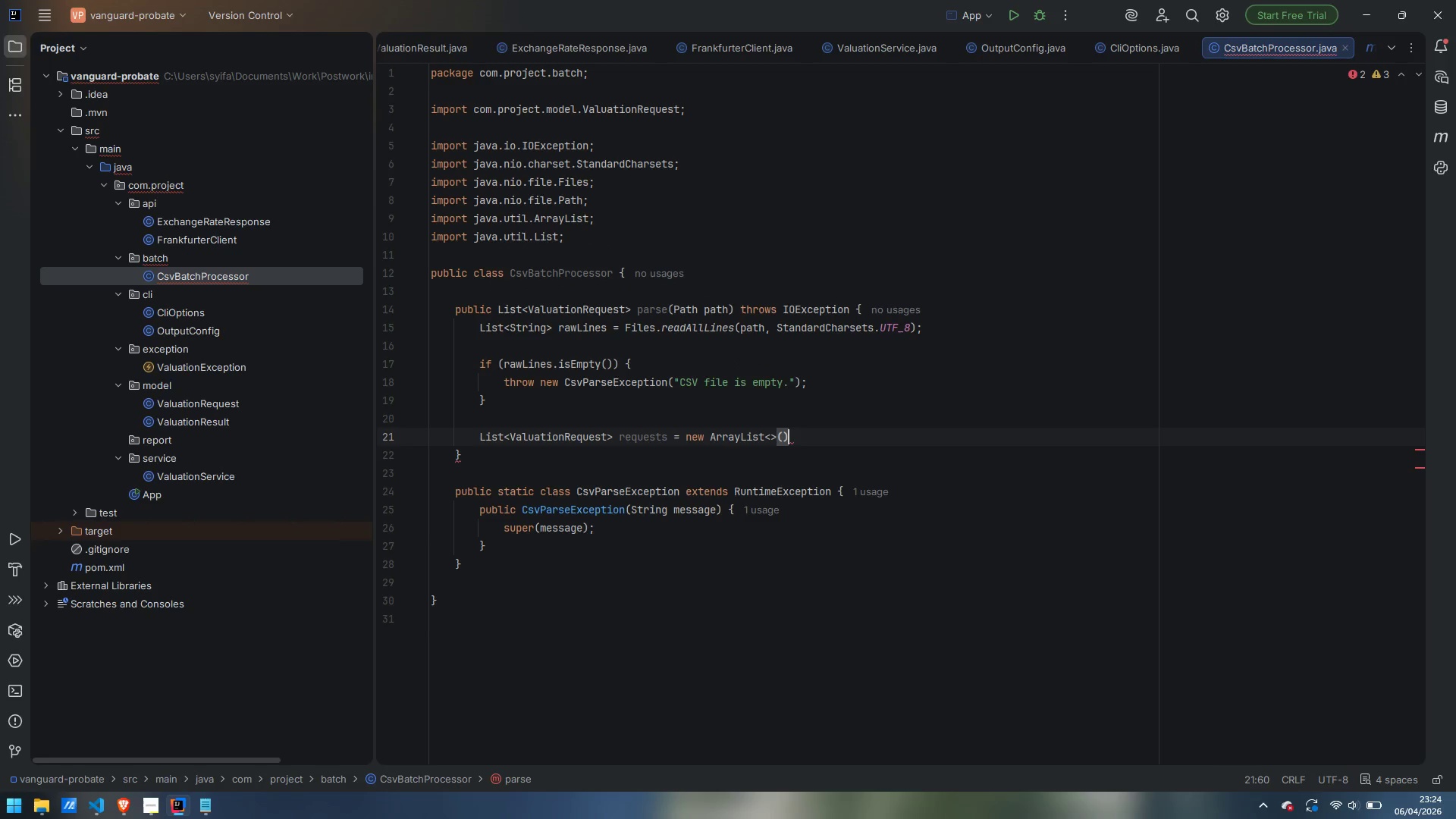 
key(Semicolon)
 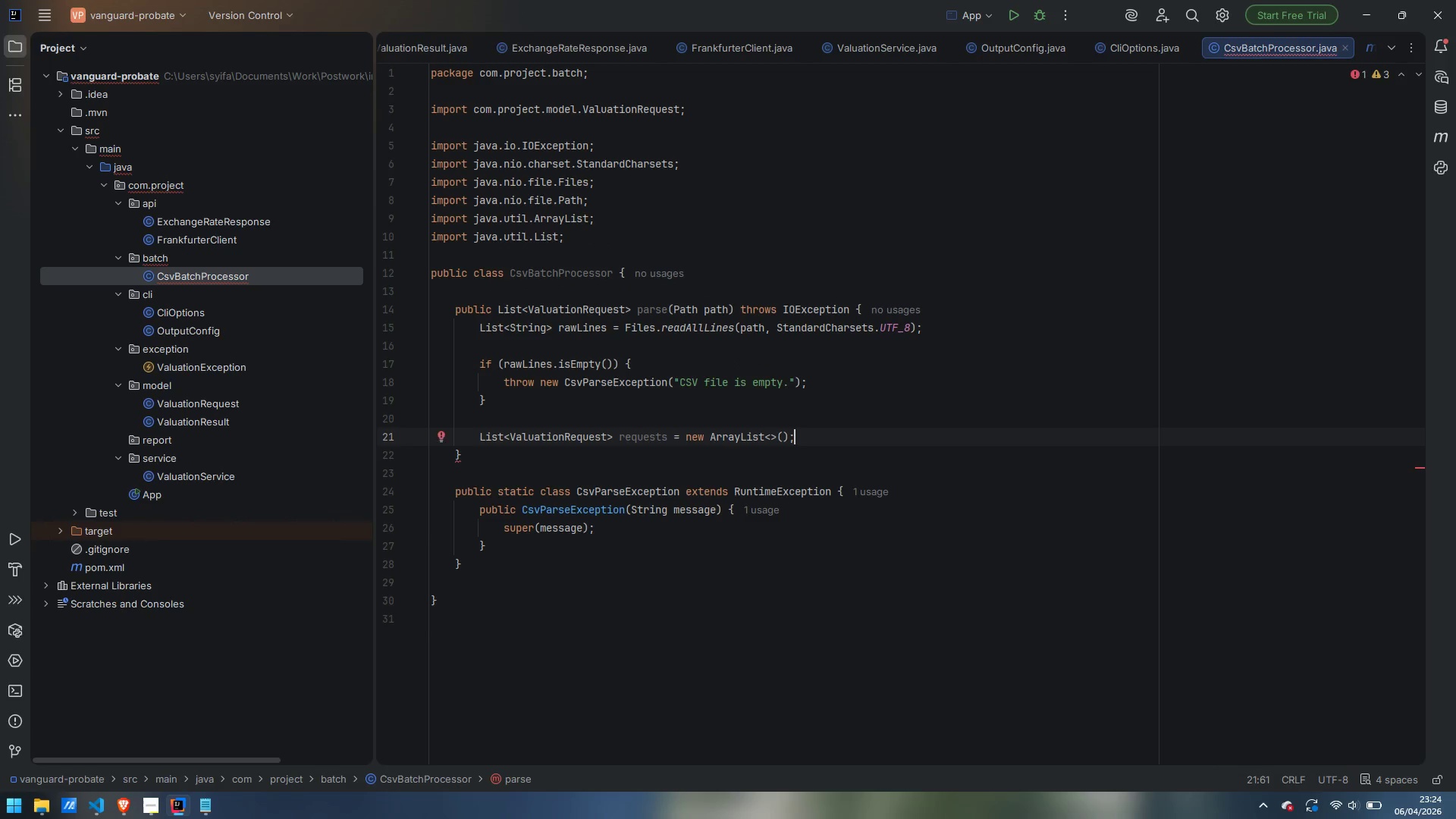 
key(Enter)
 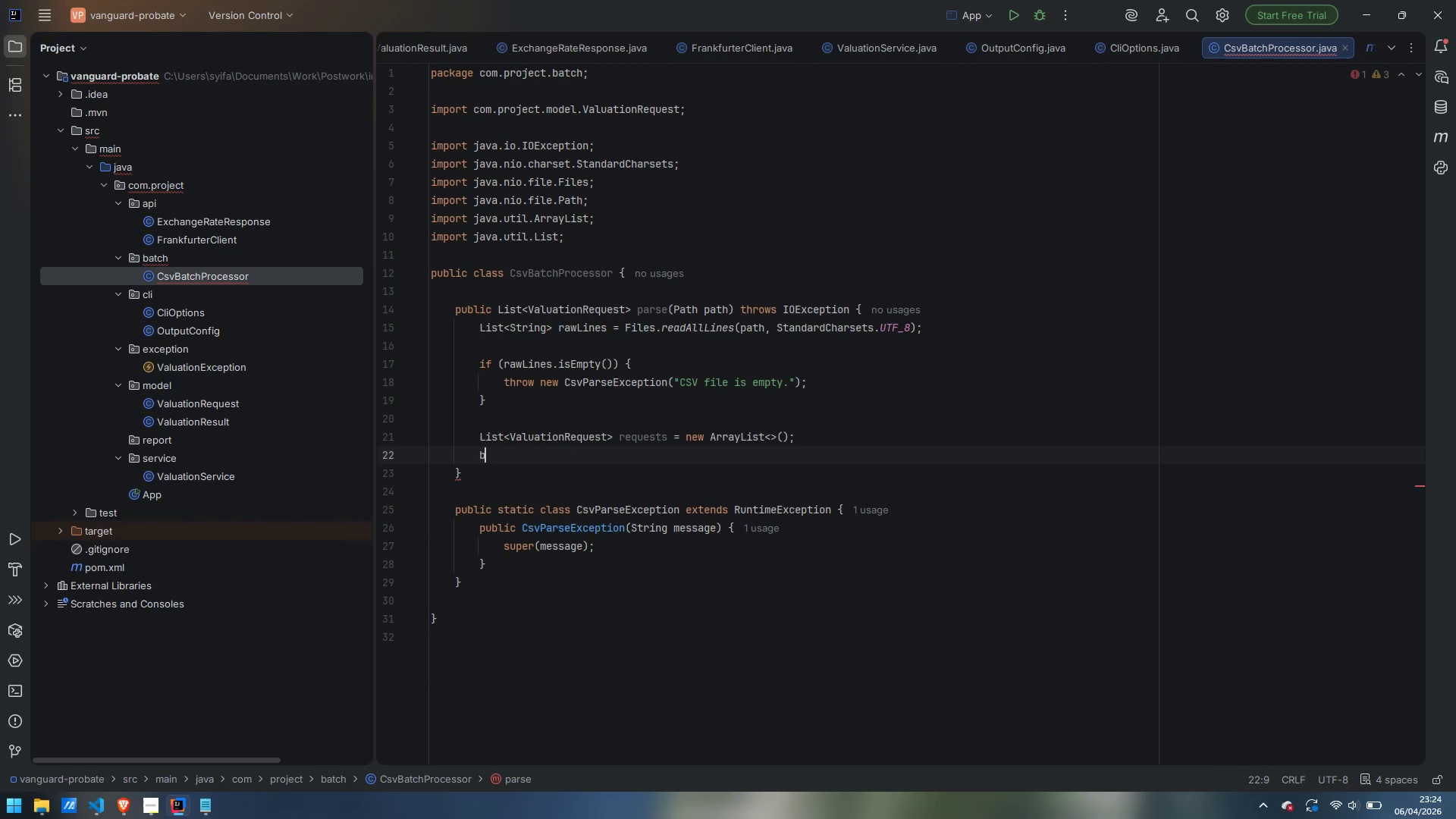 
type(boolean headerSkipped = false;)
 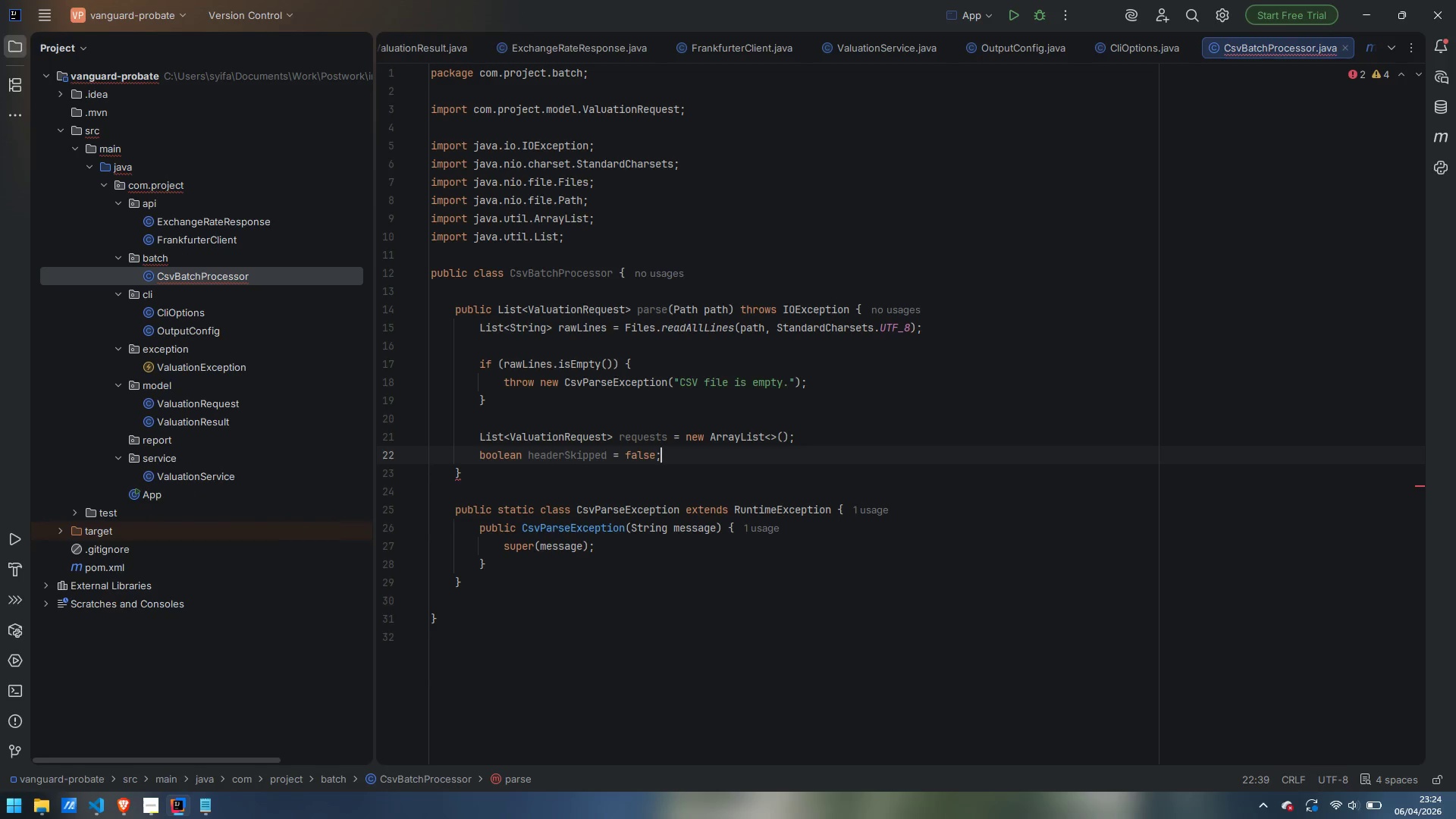 
key(Enter)
 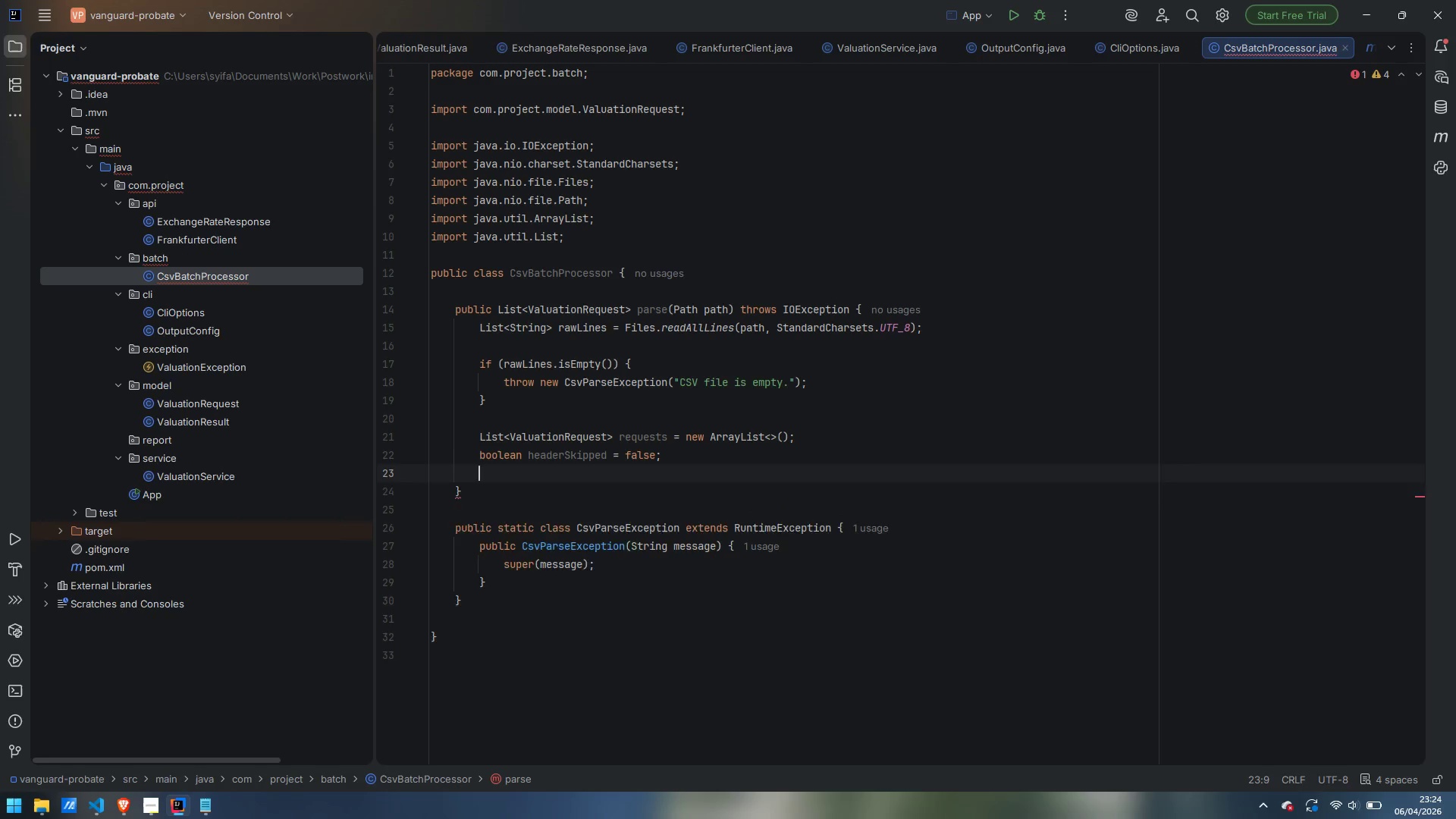 
key(Enter)
 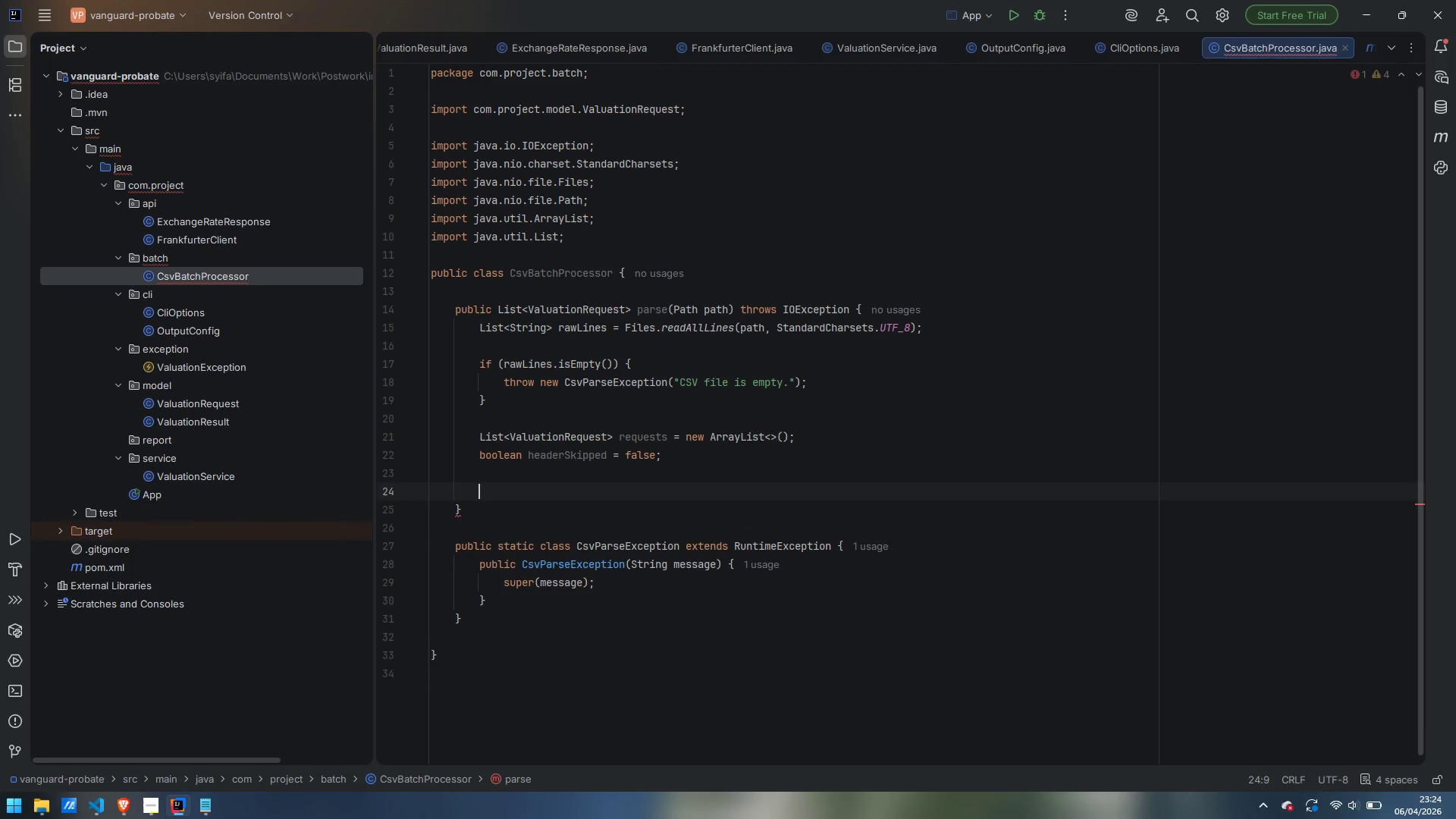 
type(for (int lineNum = 1; lineNum <)
key(Backspace)
type( )
key(Backspace)
type(<)
key(Backspace)
type(<= rawLines.size(); lineNum++)
 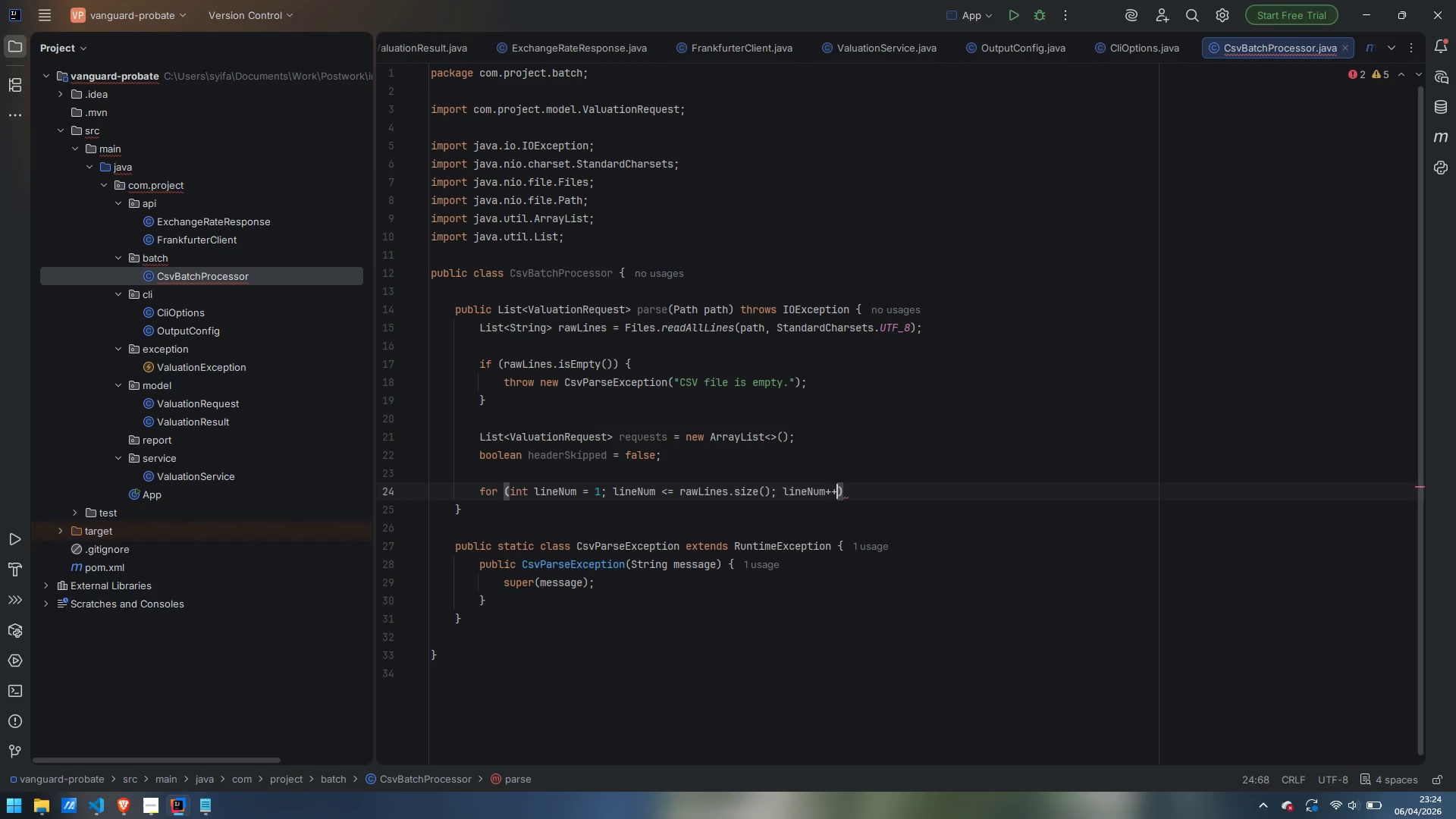 
key(ArrowRight)
 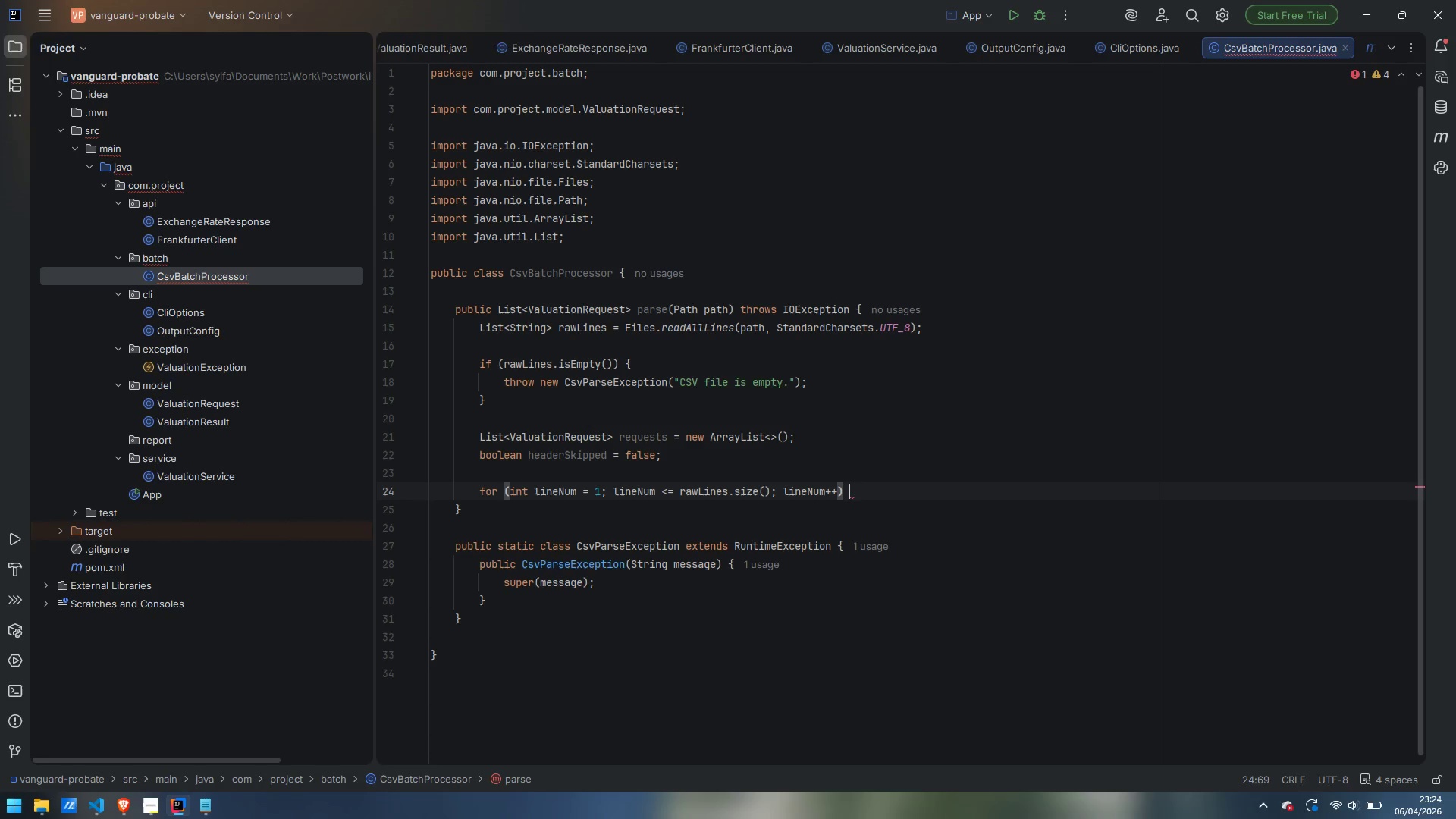 
key(Space)
 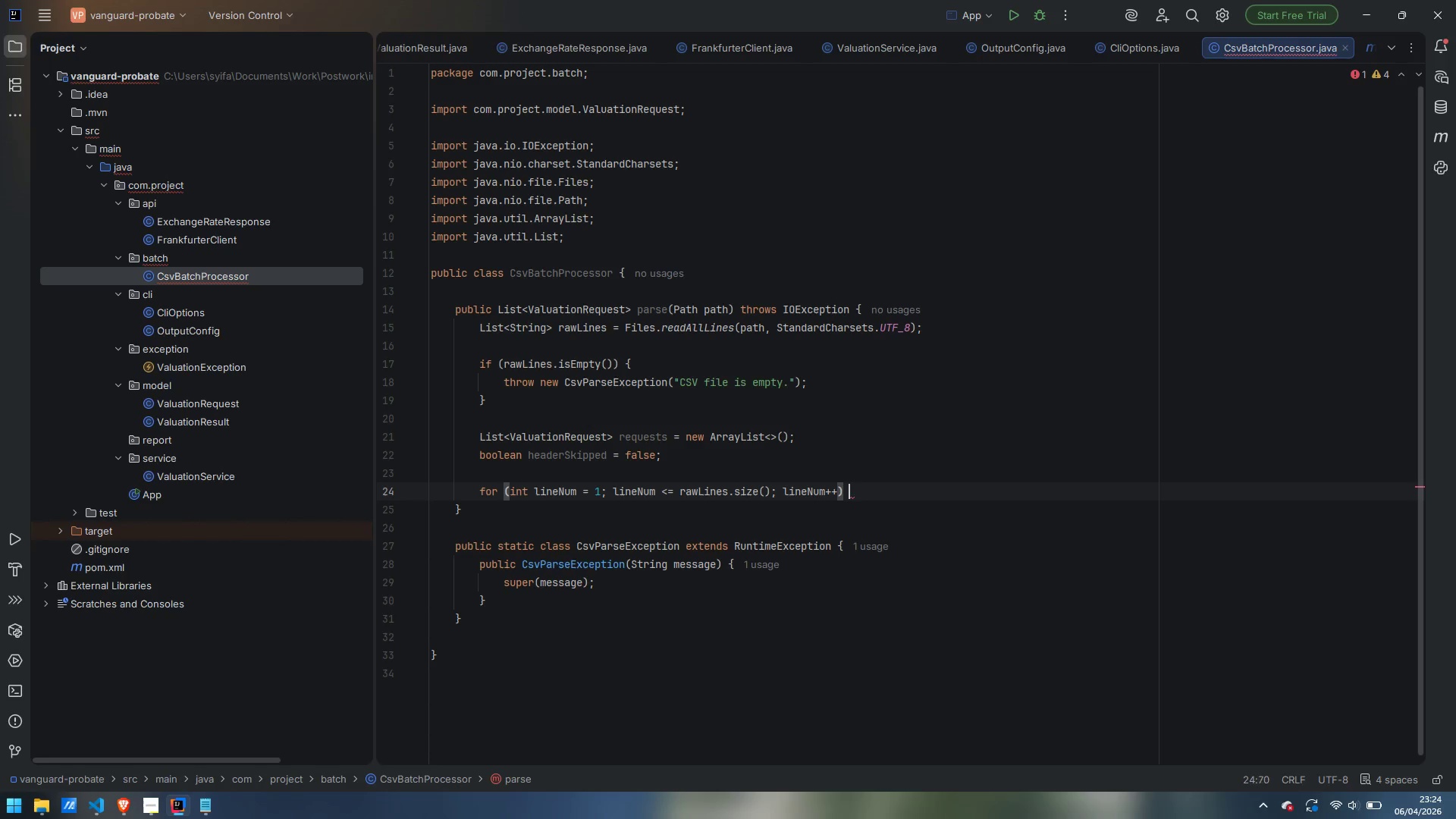 
key(Shift+BracketLeft)
 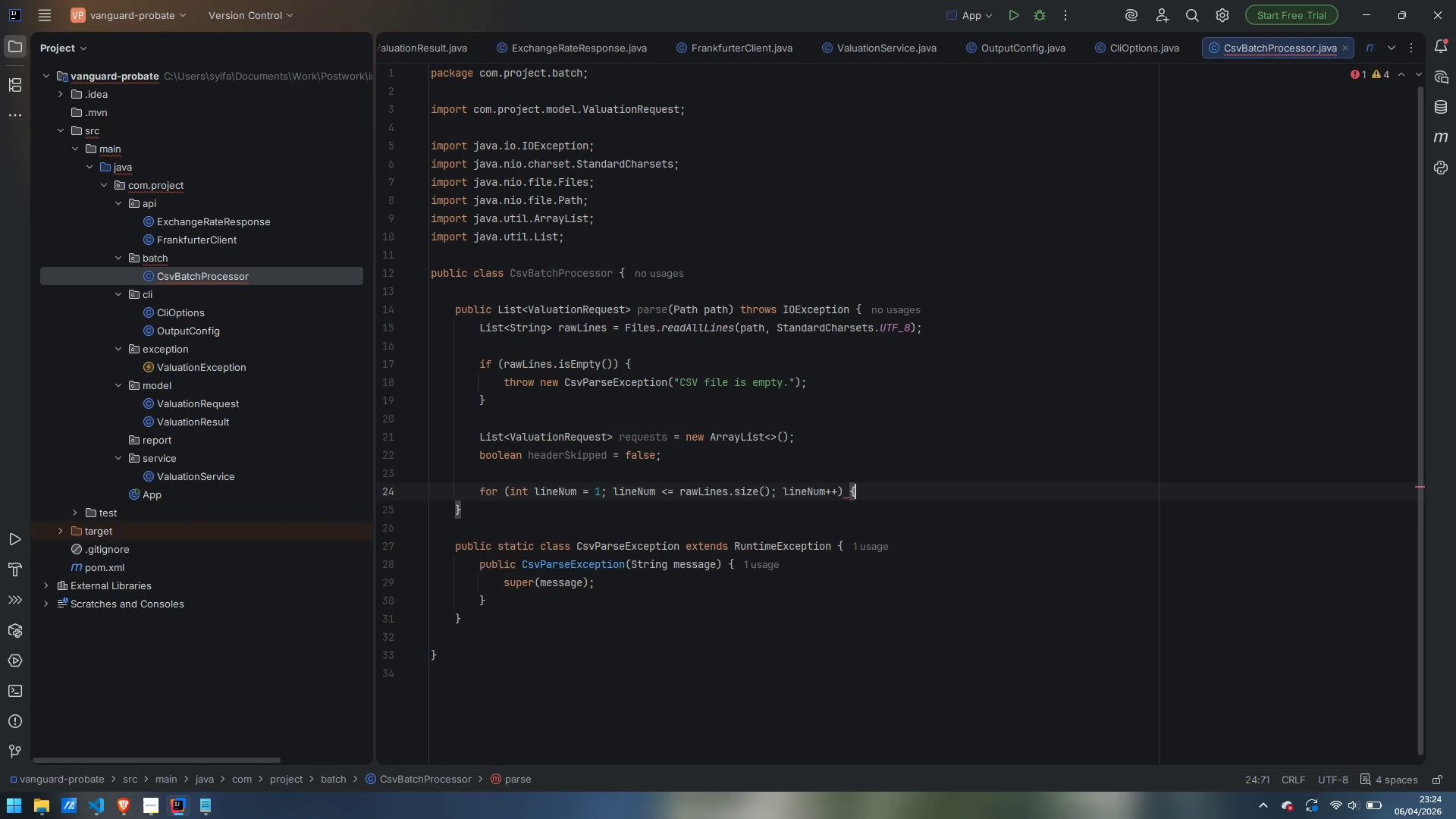 
key(Enter)
 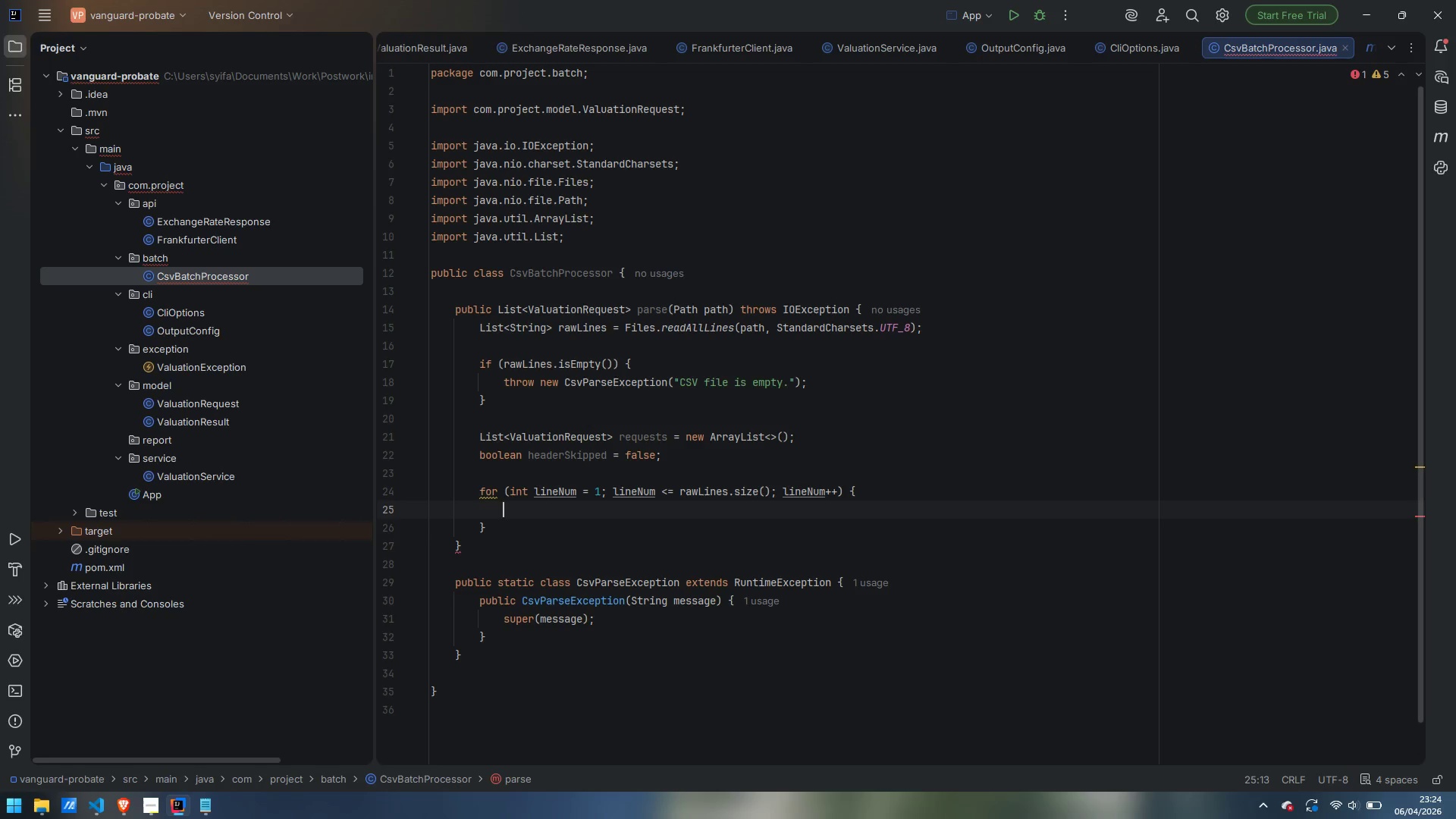 
type(String raw = rawLines.get)
 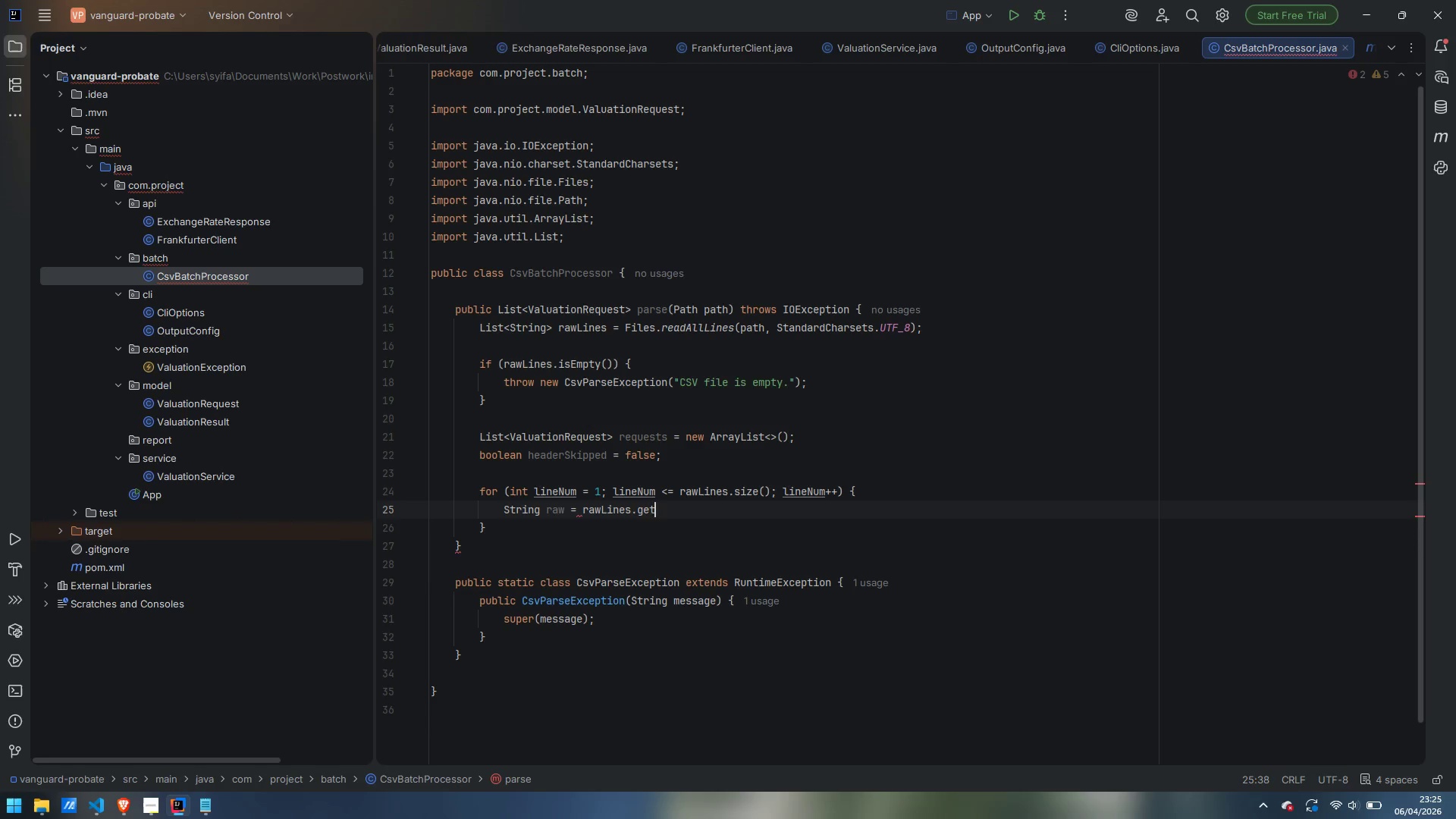 
key(Enter)
 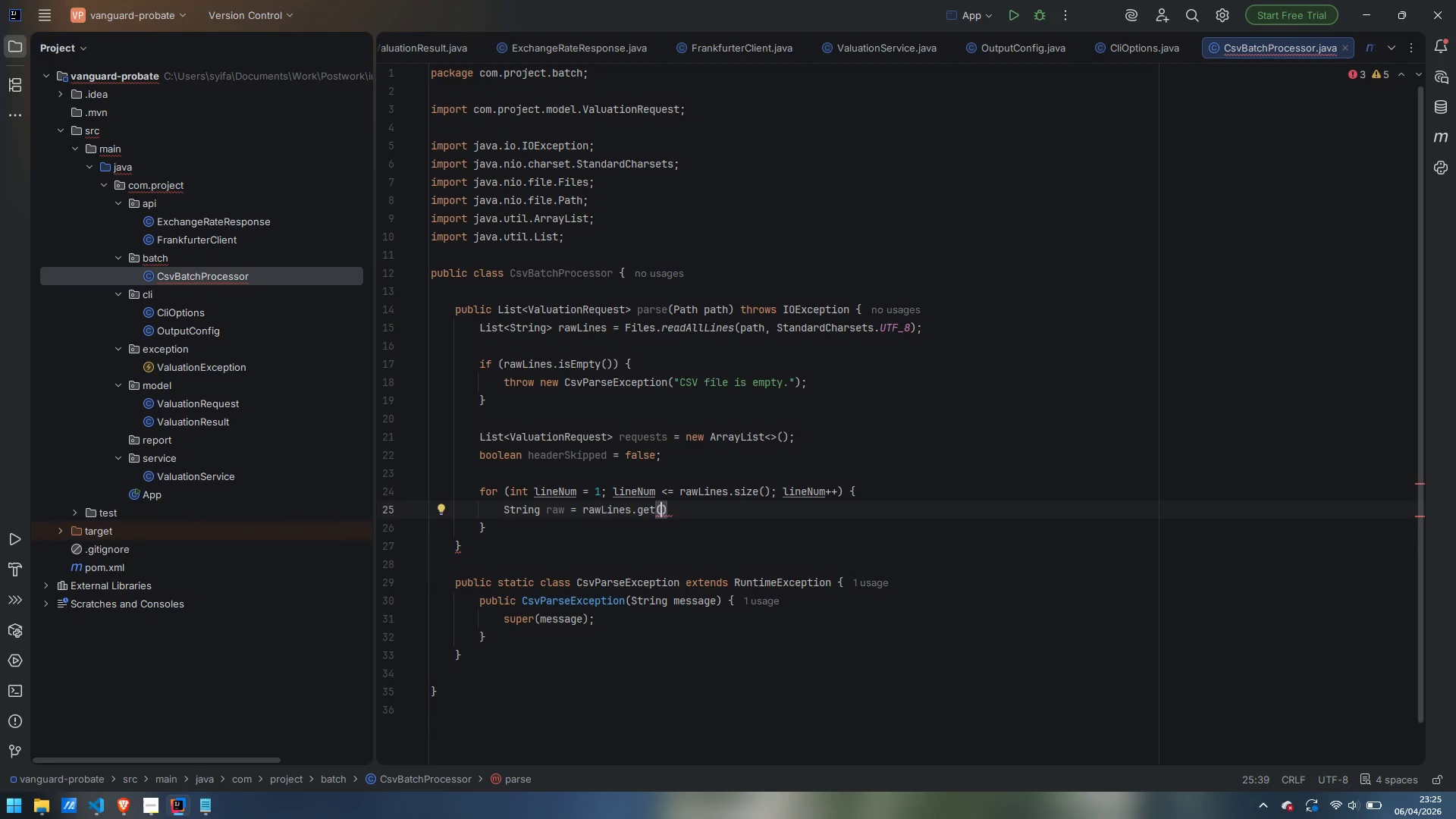 
type(lineNum - 1)
 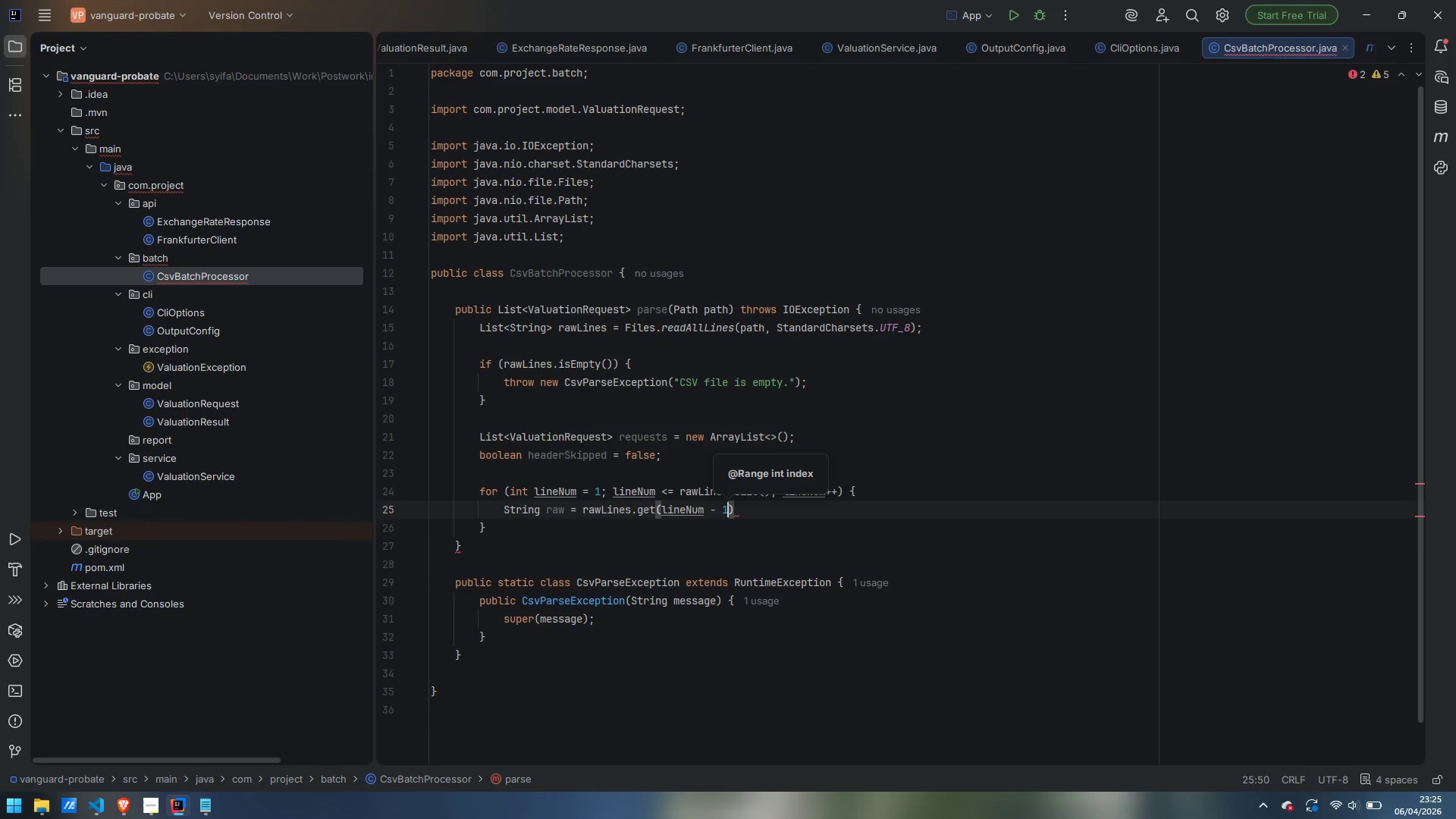 
key(ArrowRight)
 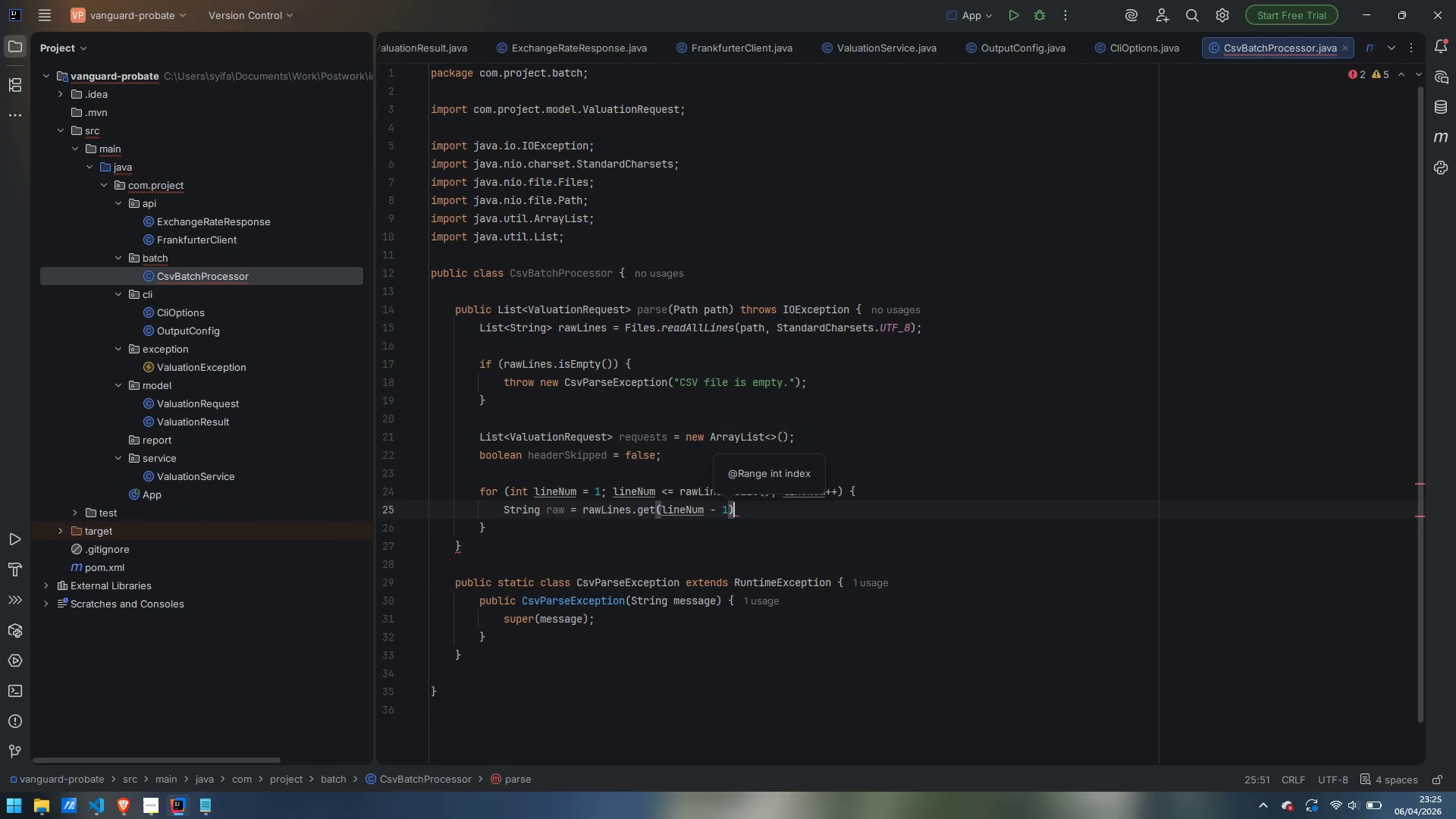 
type(.tri)
 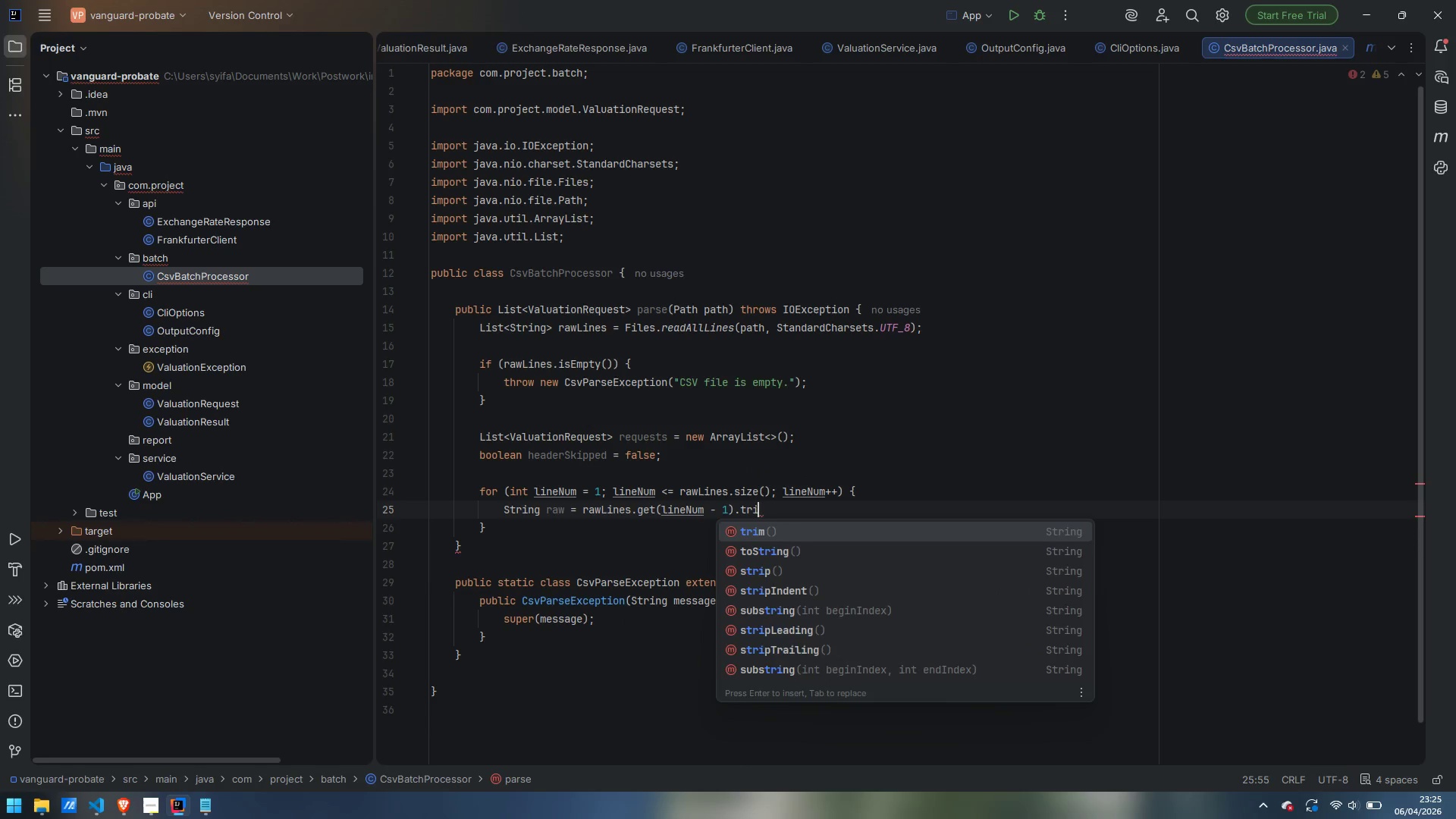 
key(Enter)
 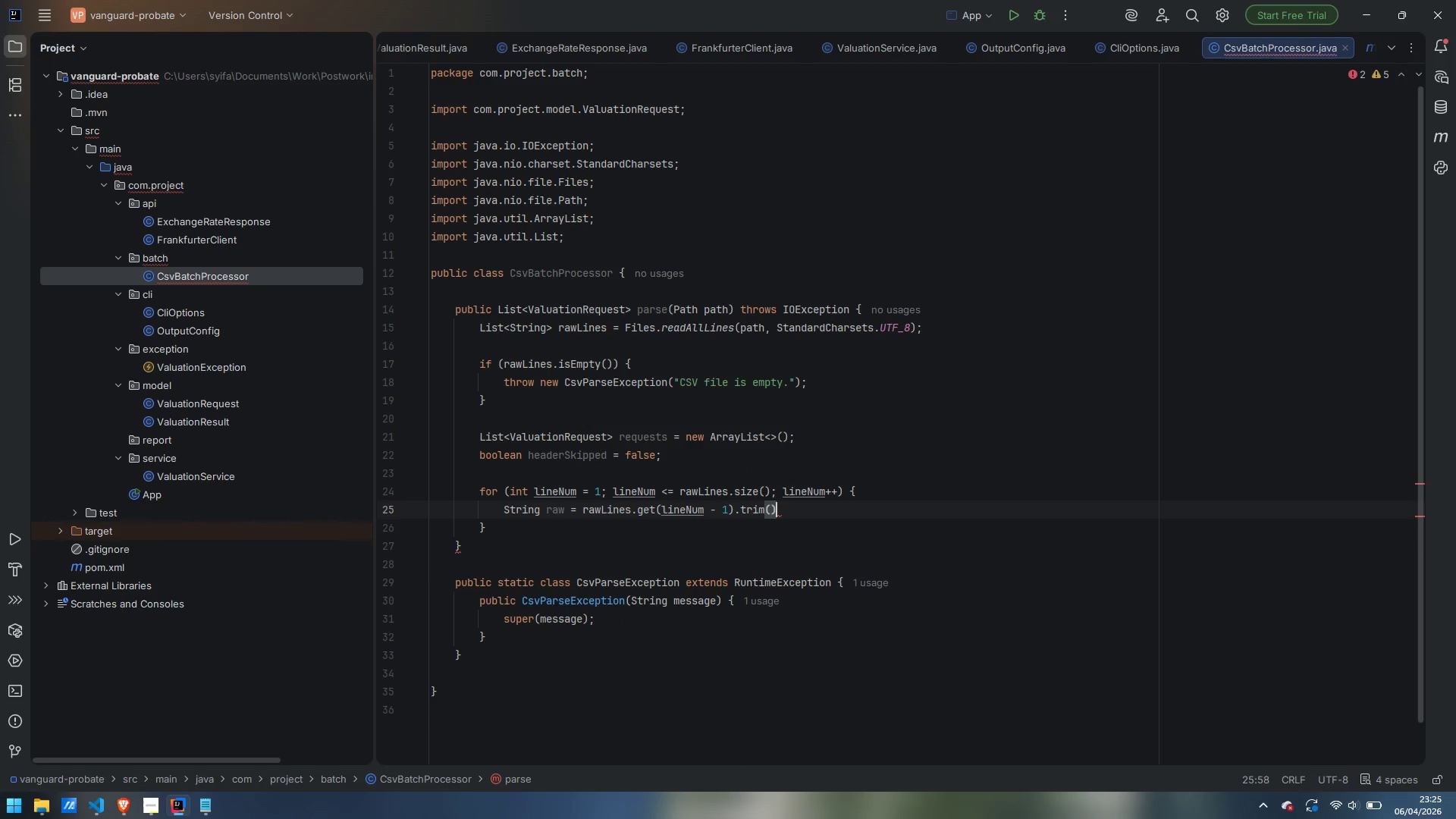 
key(Semicolon)
 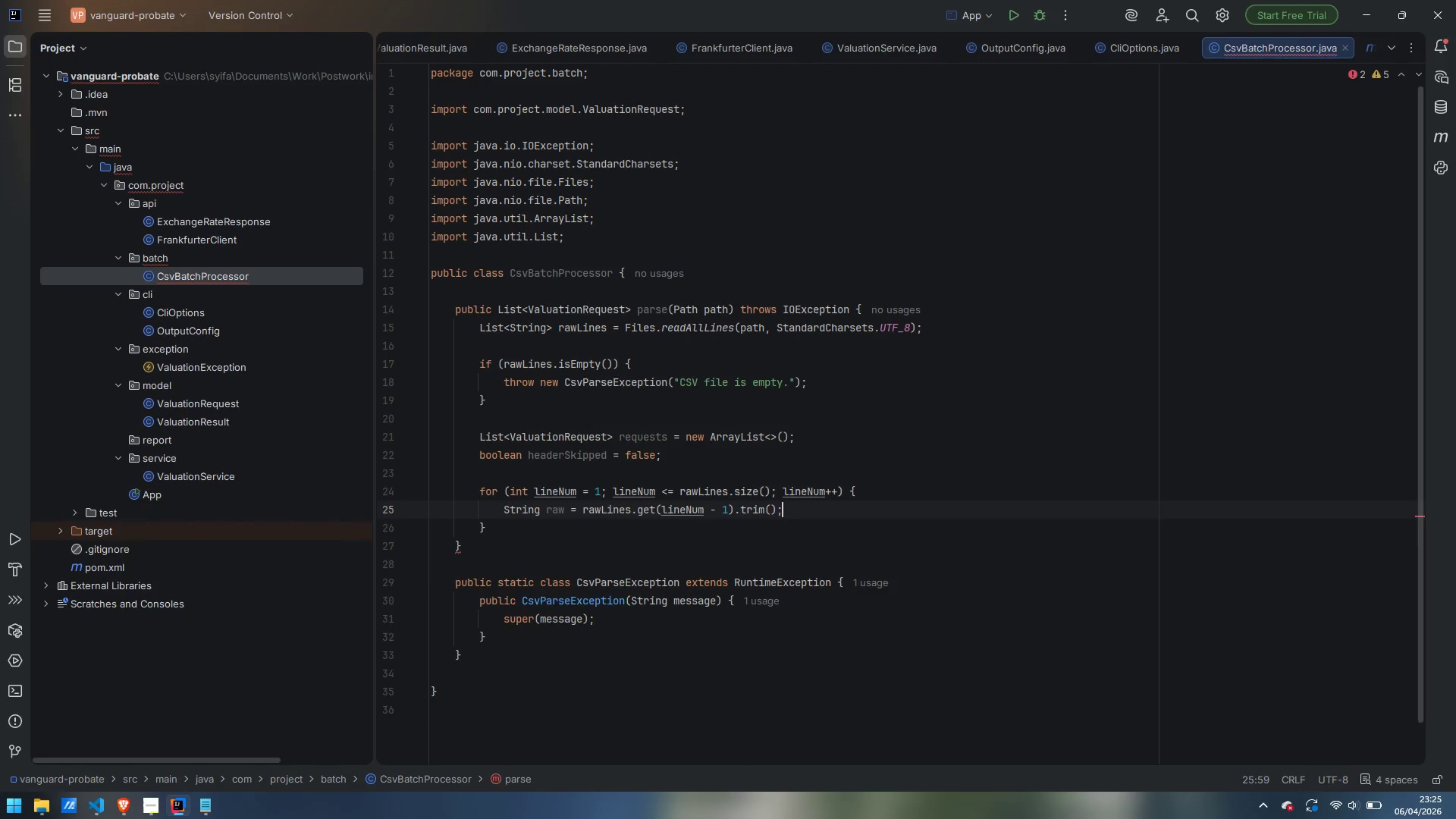 
key(Enter)
 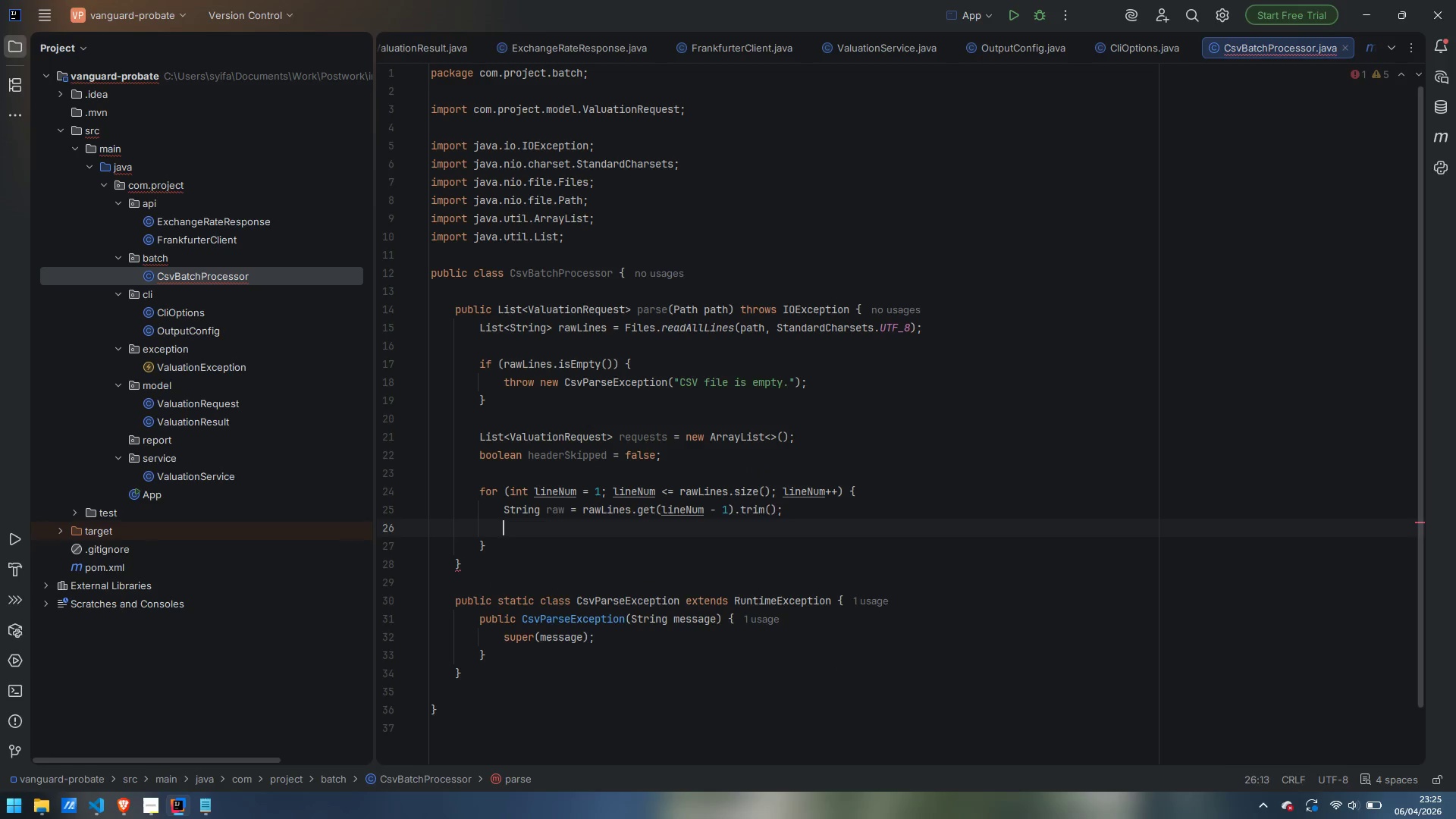 
key(Enter)
 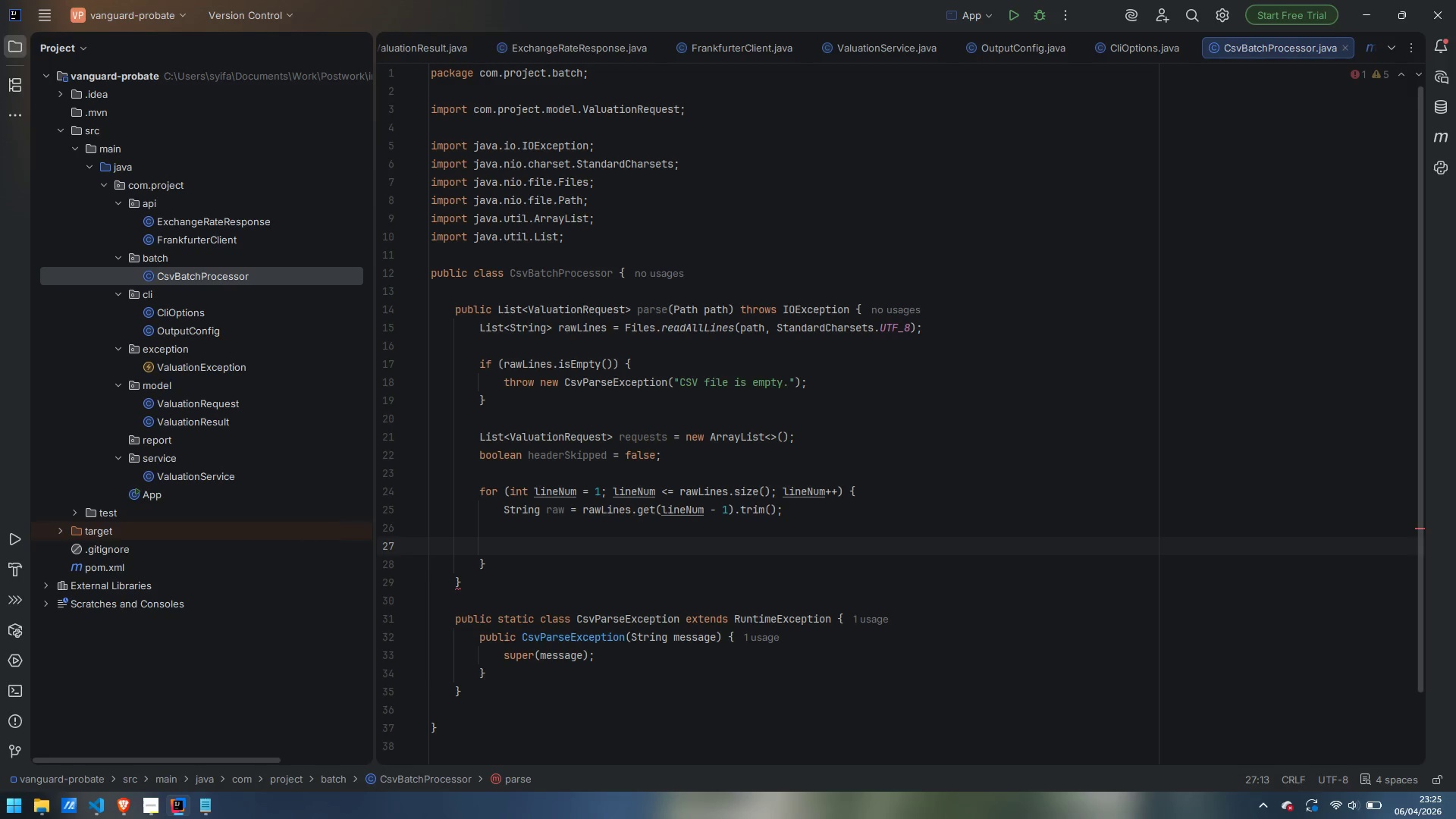 
type(if (raw.isEmpty)
 